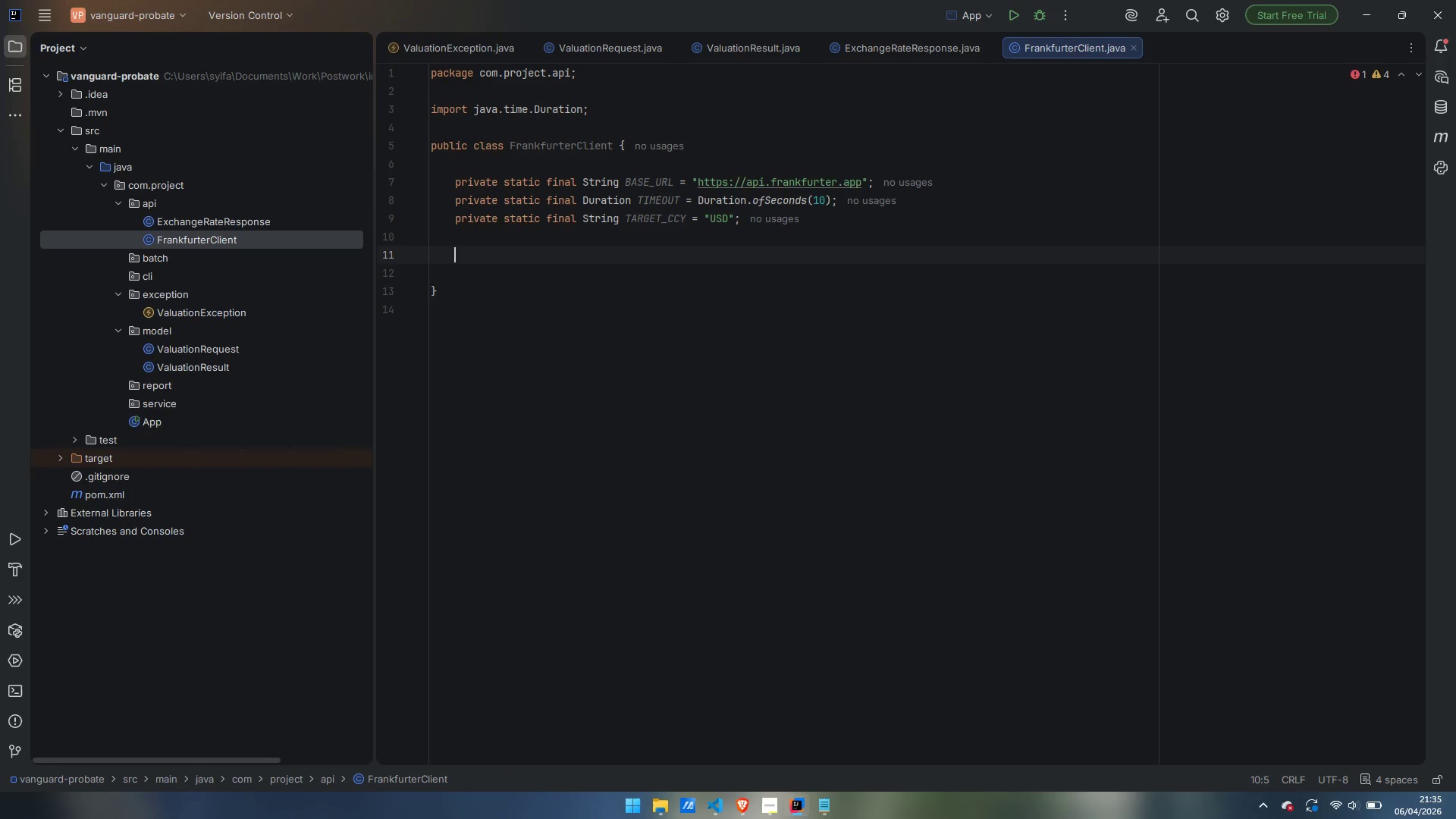 
key(Enter)
 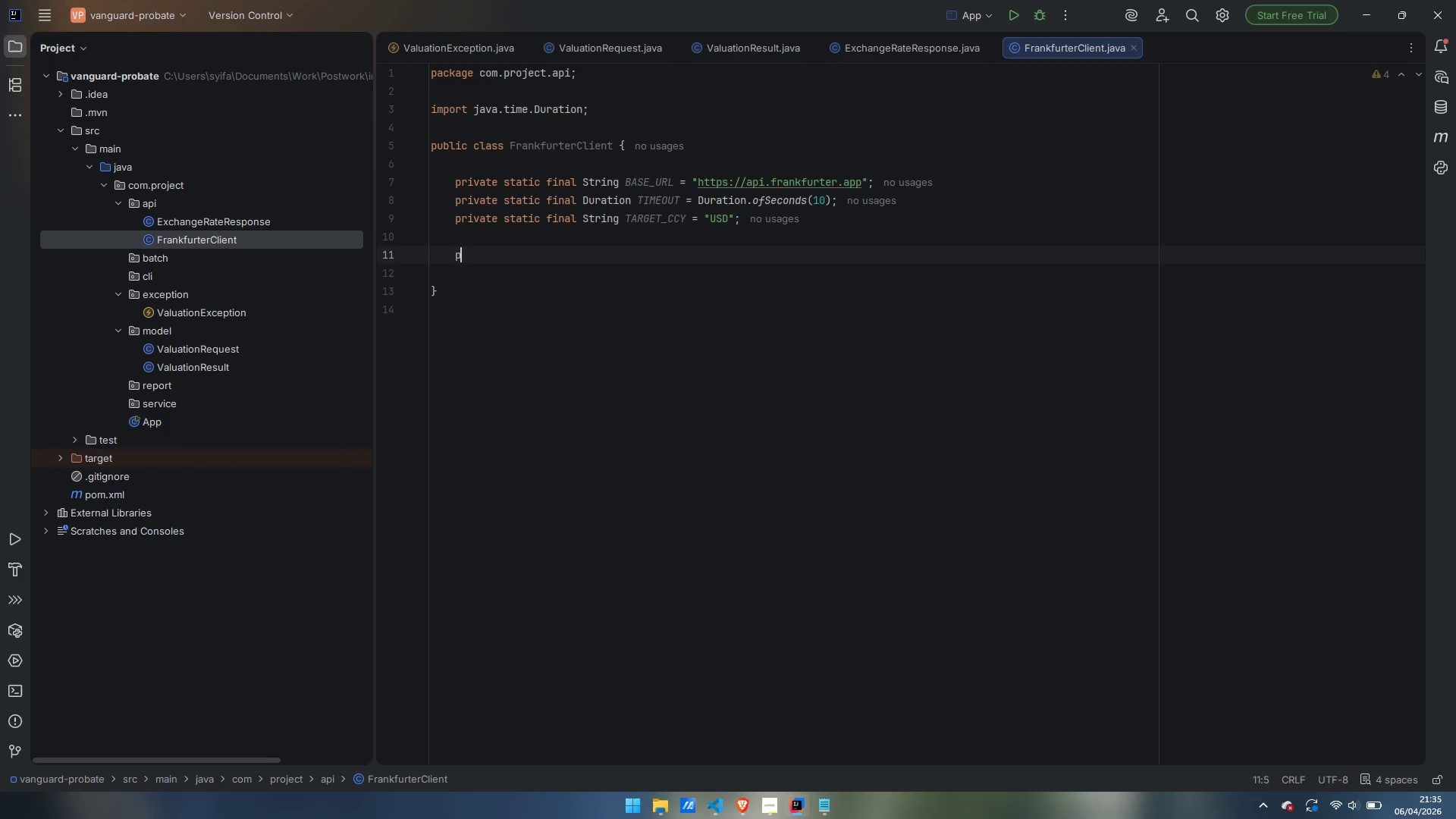 
type(private final HttpClient)
 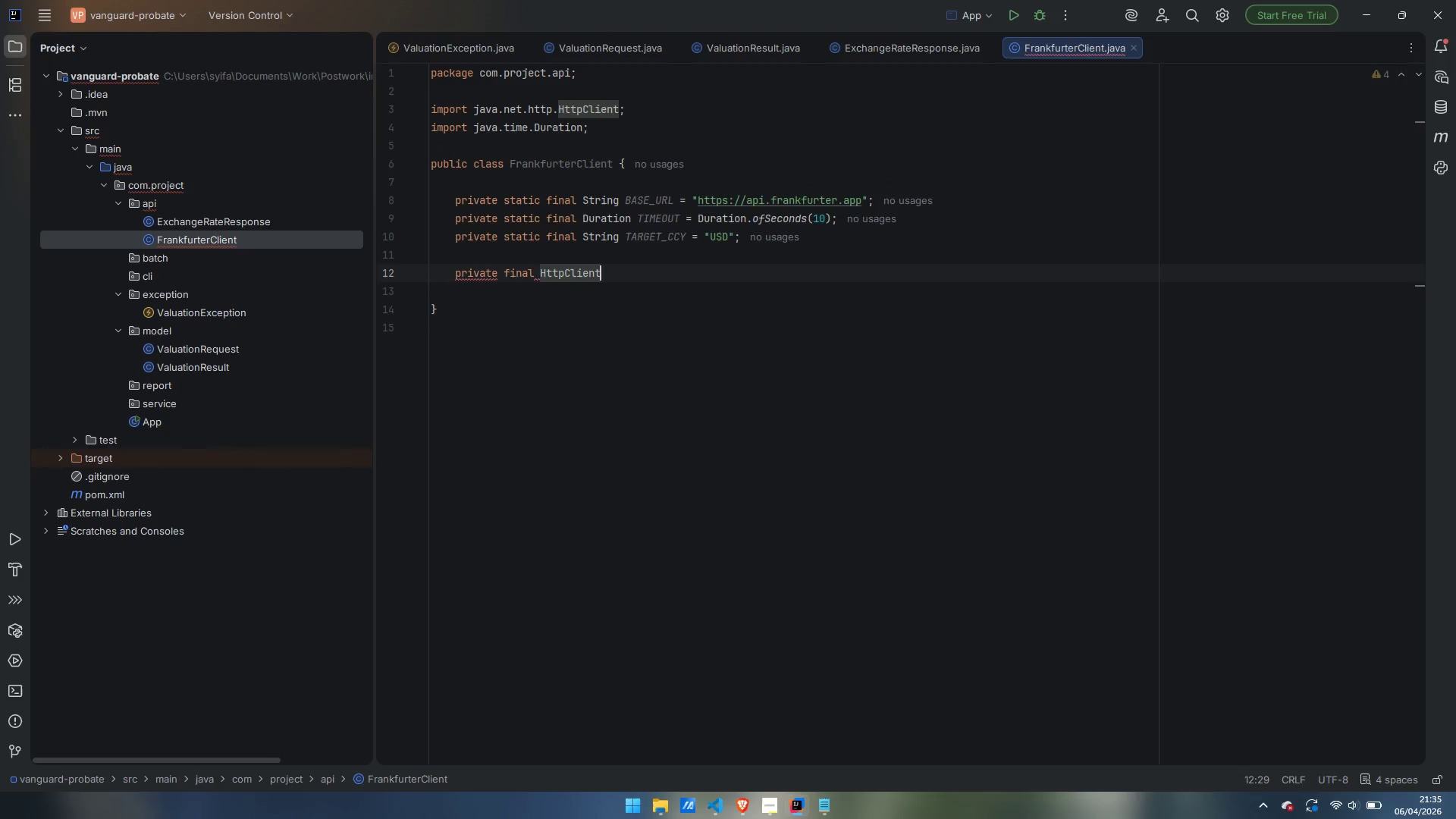 
 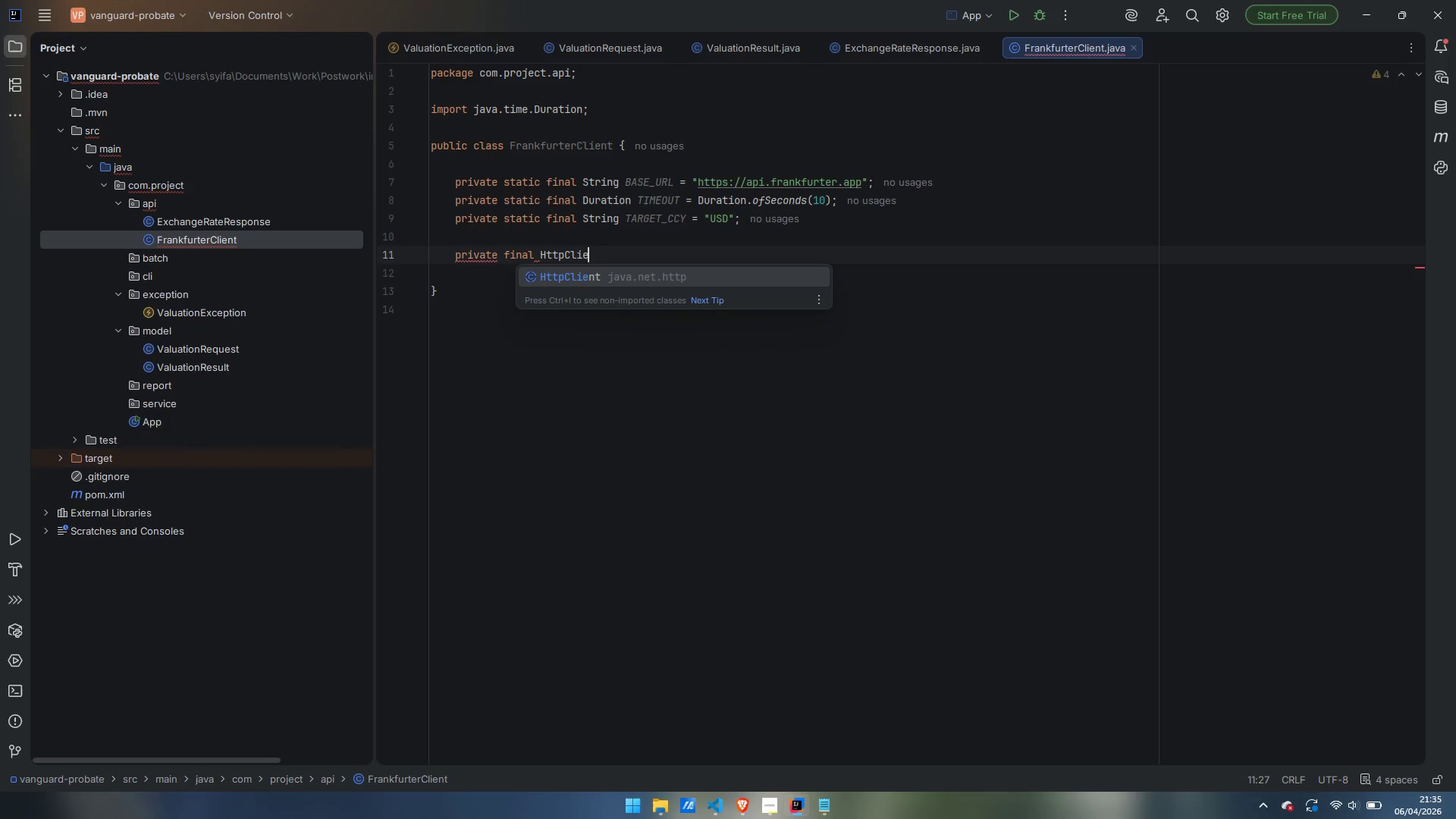 
key(Enter)
 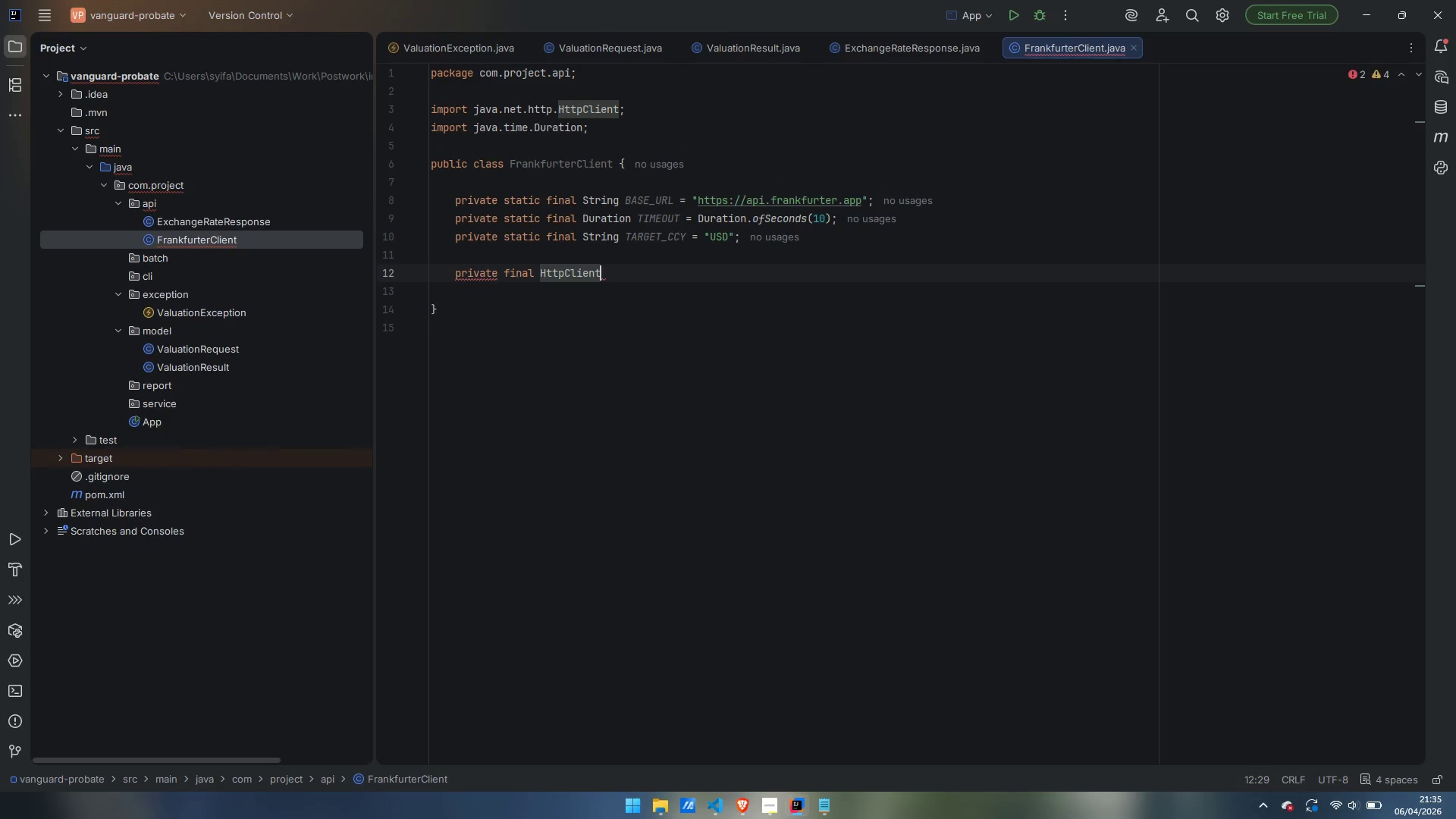 
type( httpClient;)
 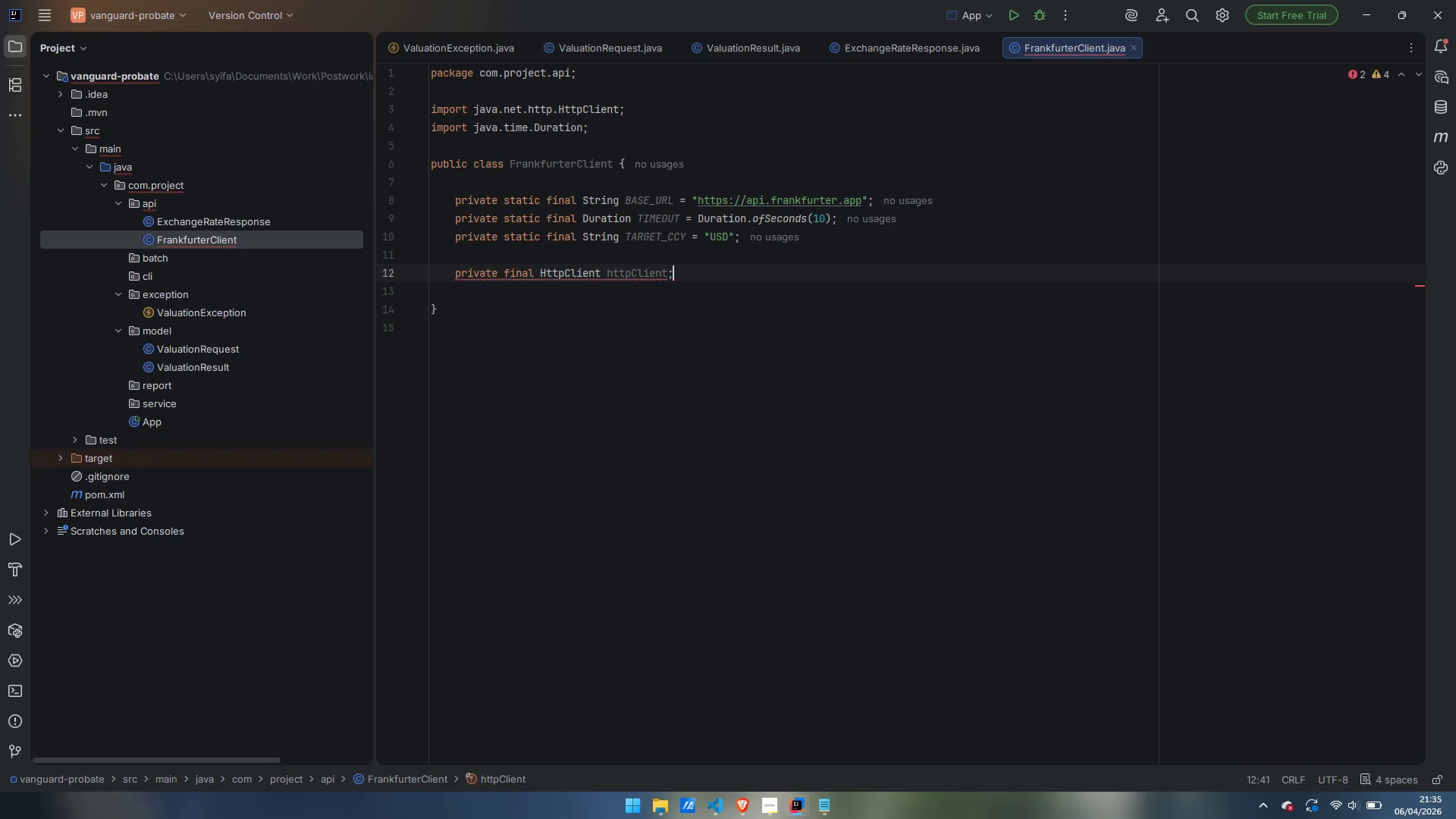 
key(Enter)
 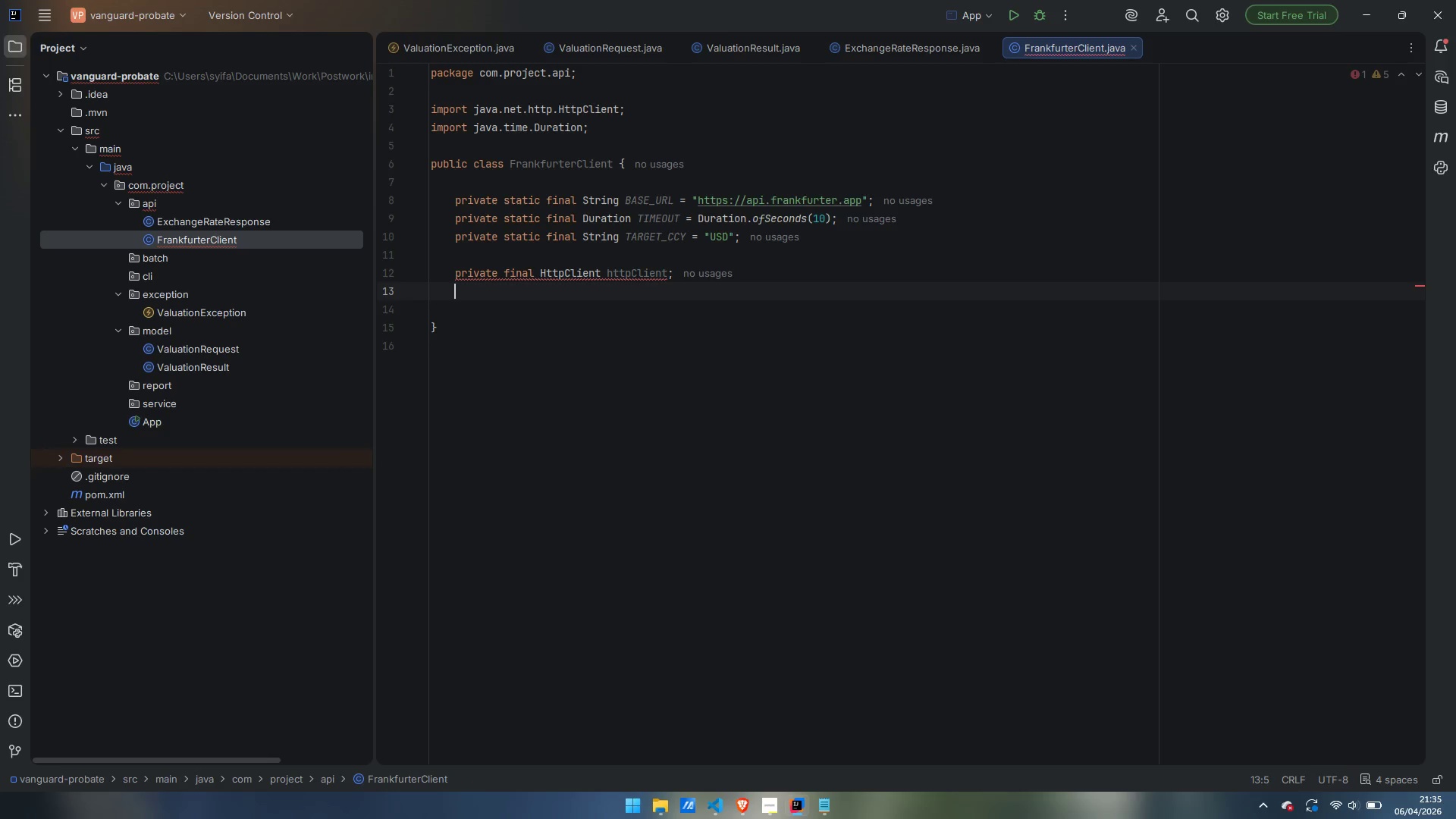 
type(private final Gson)
 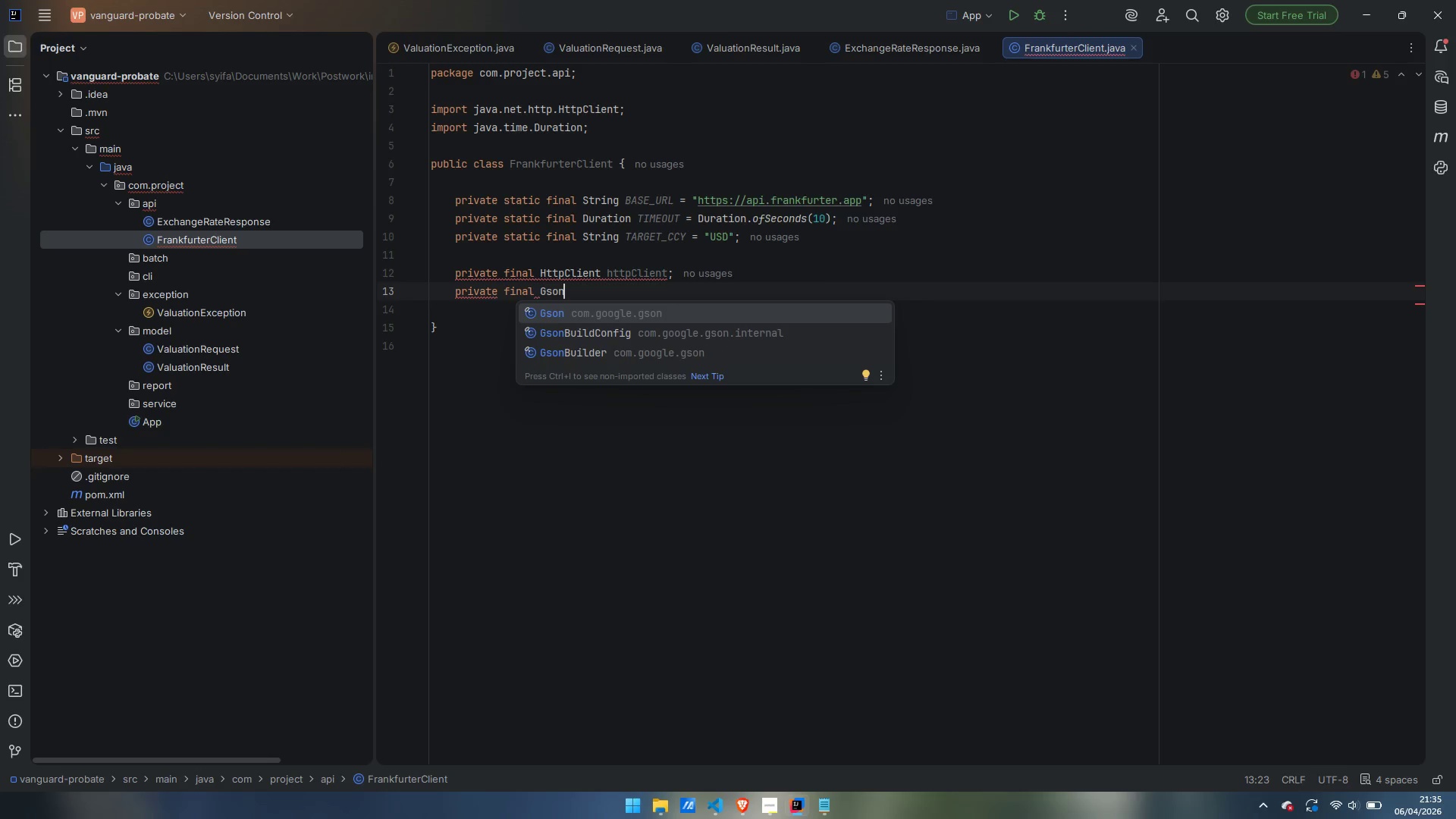 
 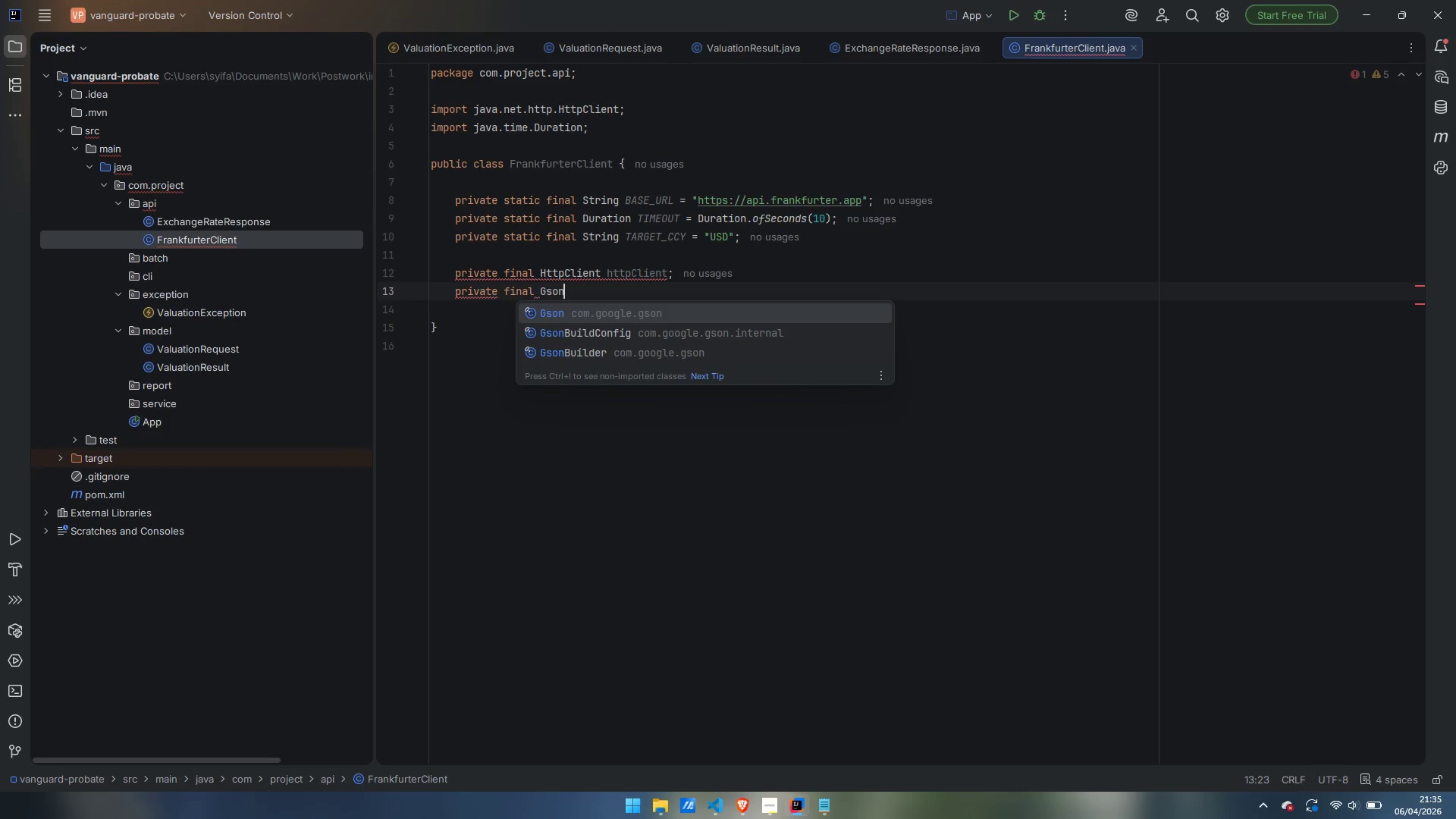 
key(Enter)
 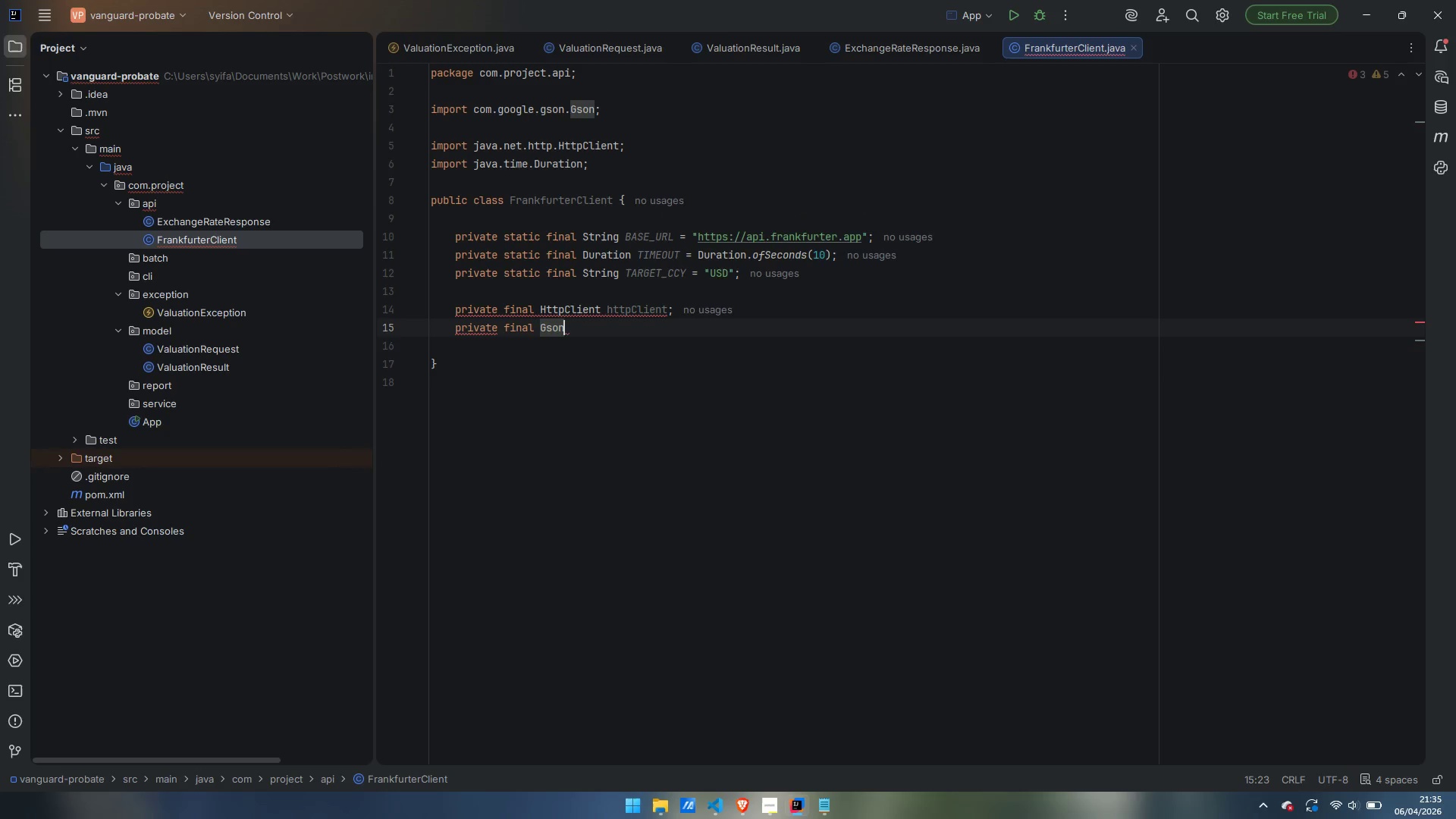 
type( gson;)
 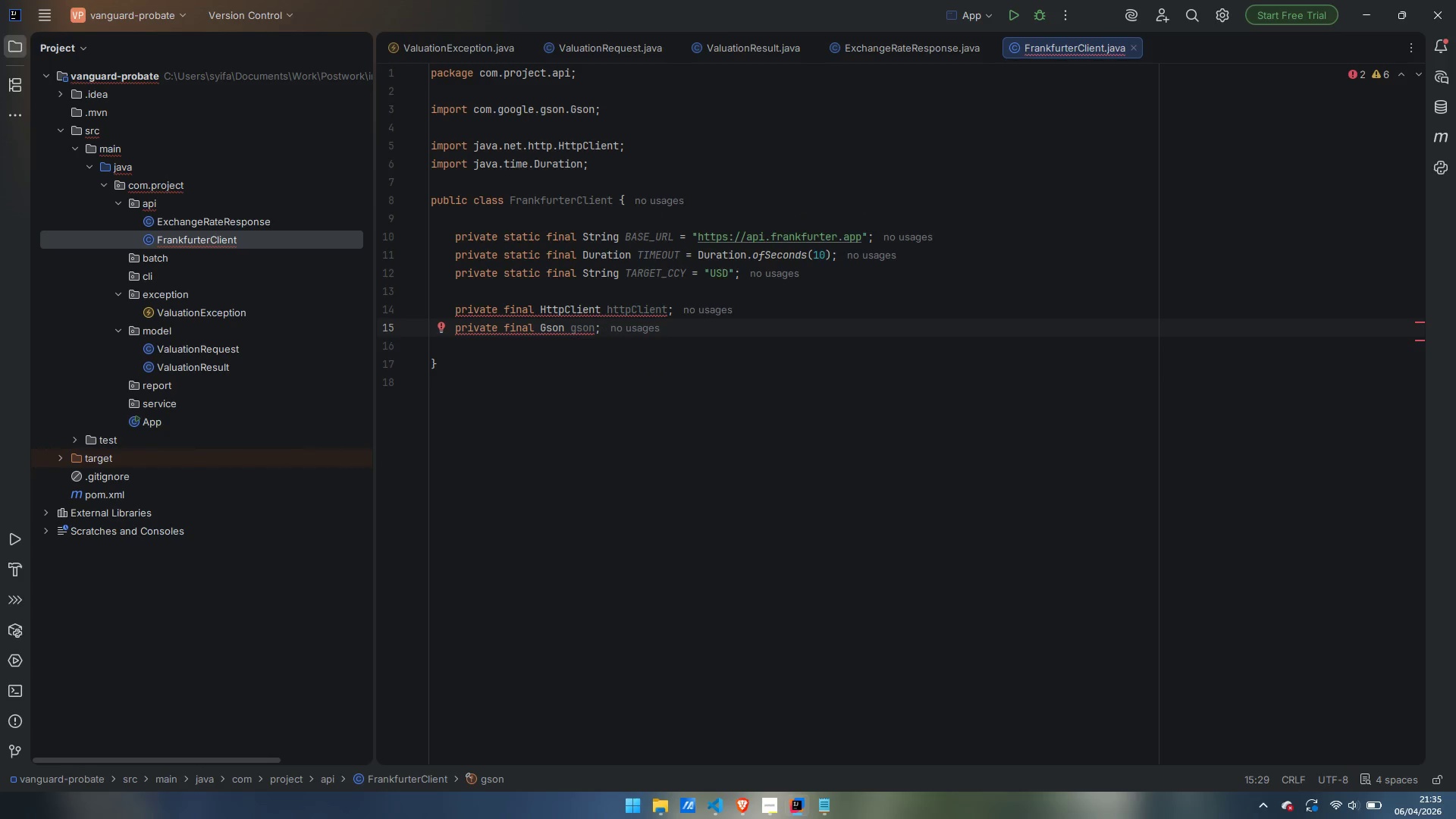 
key(Enter)
 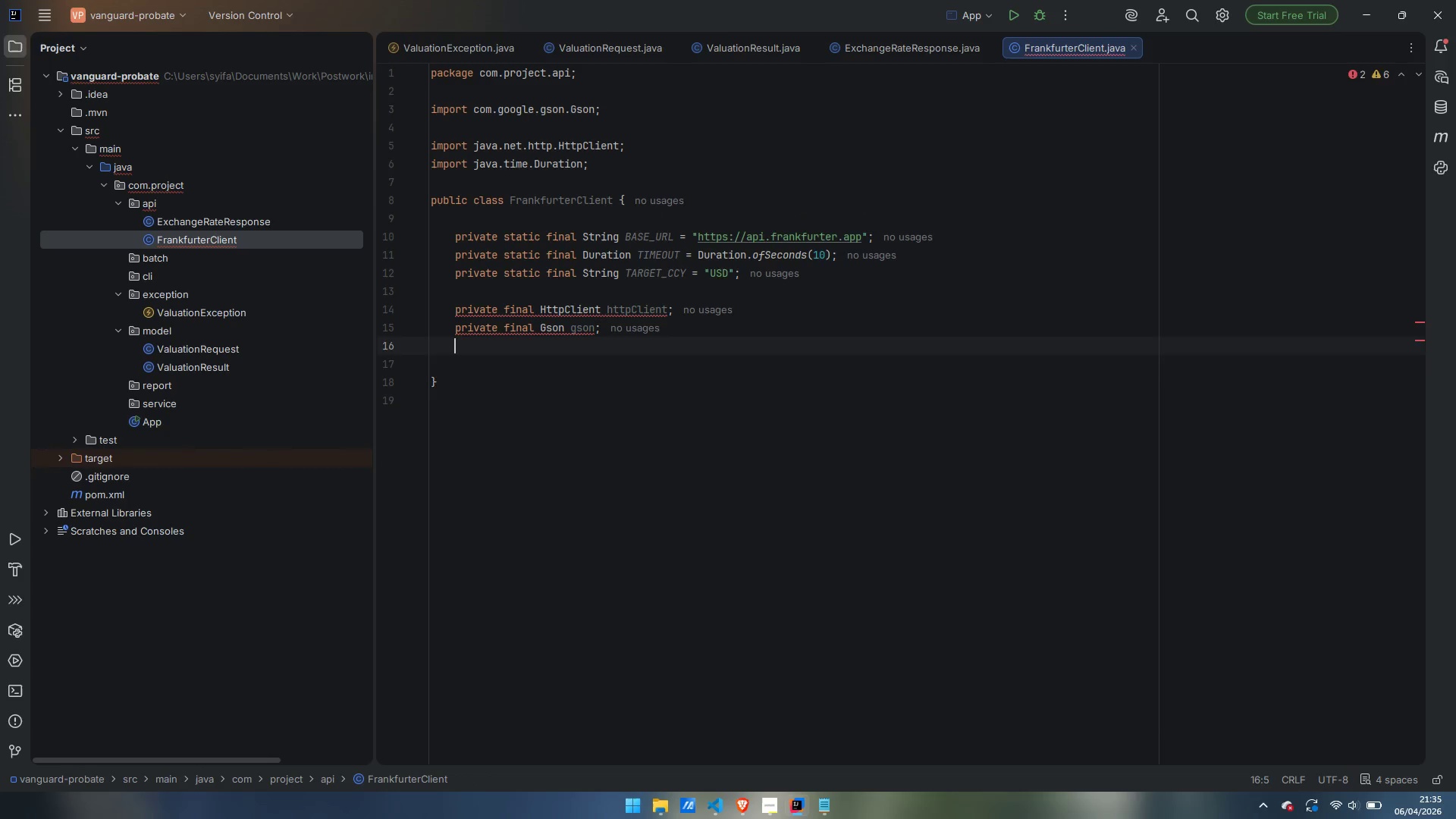 
key(Enter)
 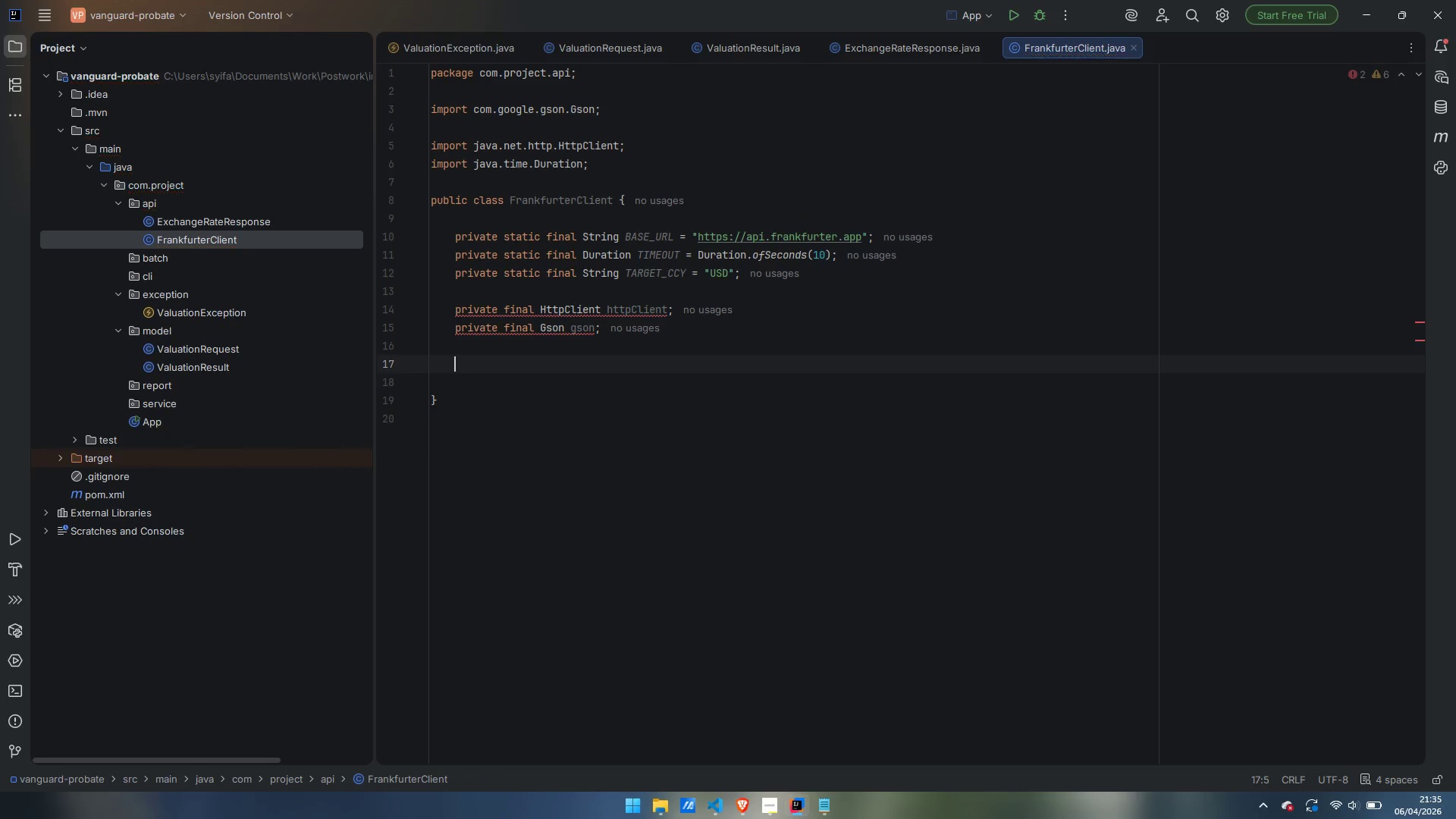 
type(public FrankfurterClient() {)
 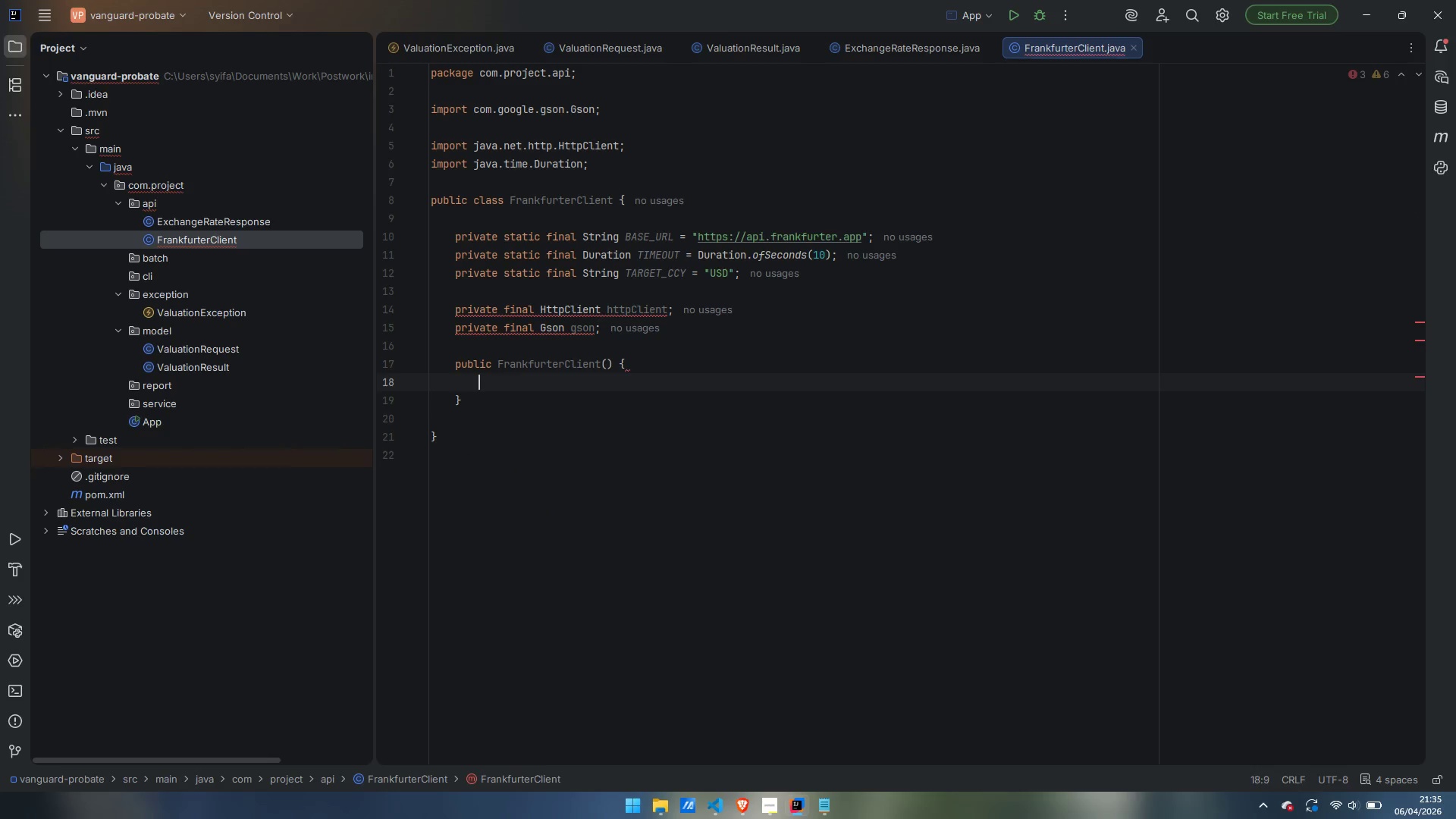 
 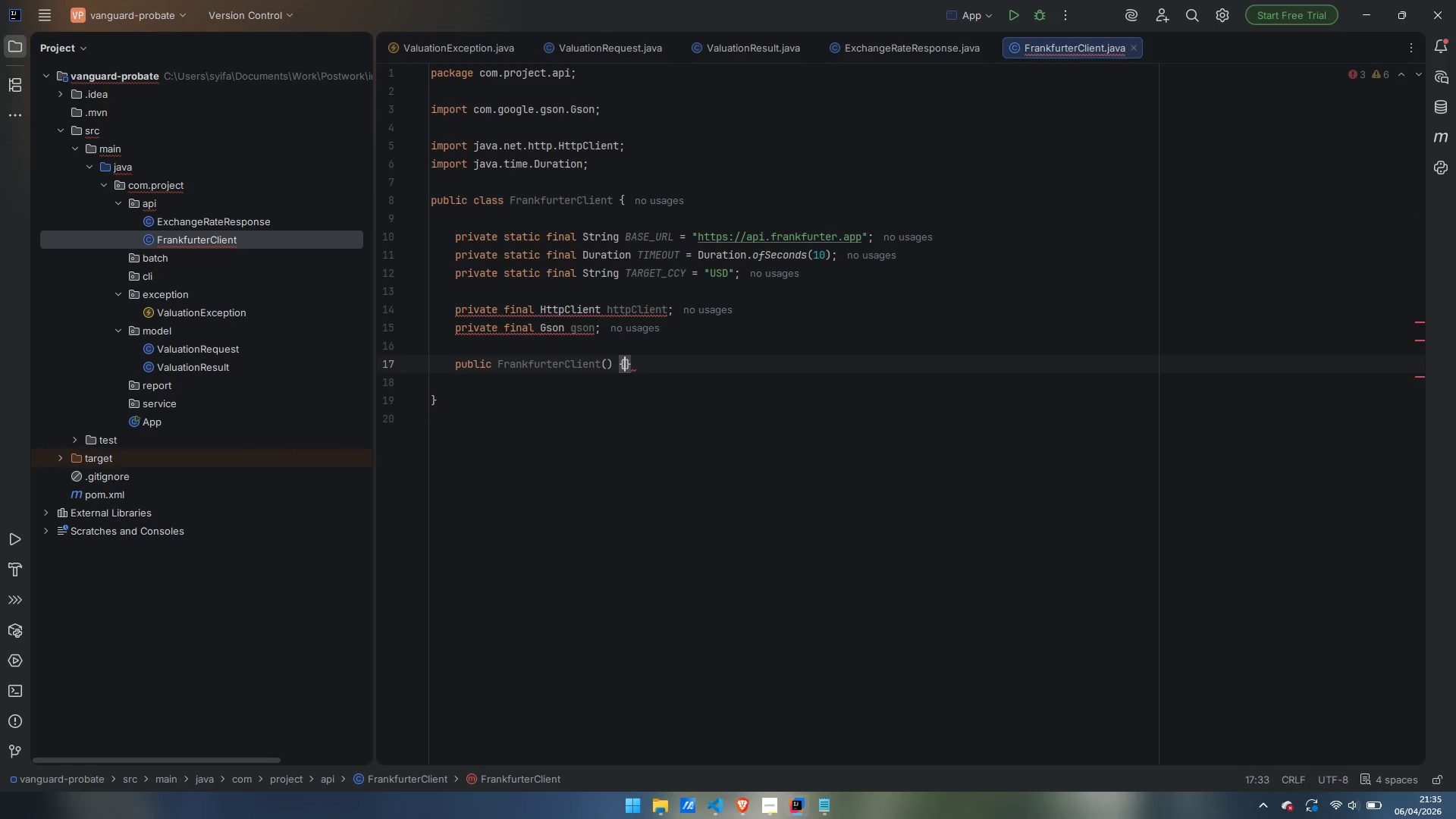 
key(Enter)
 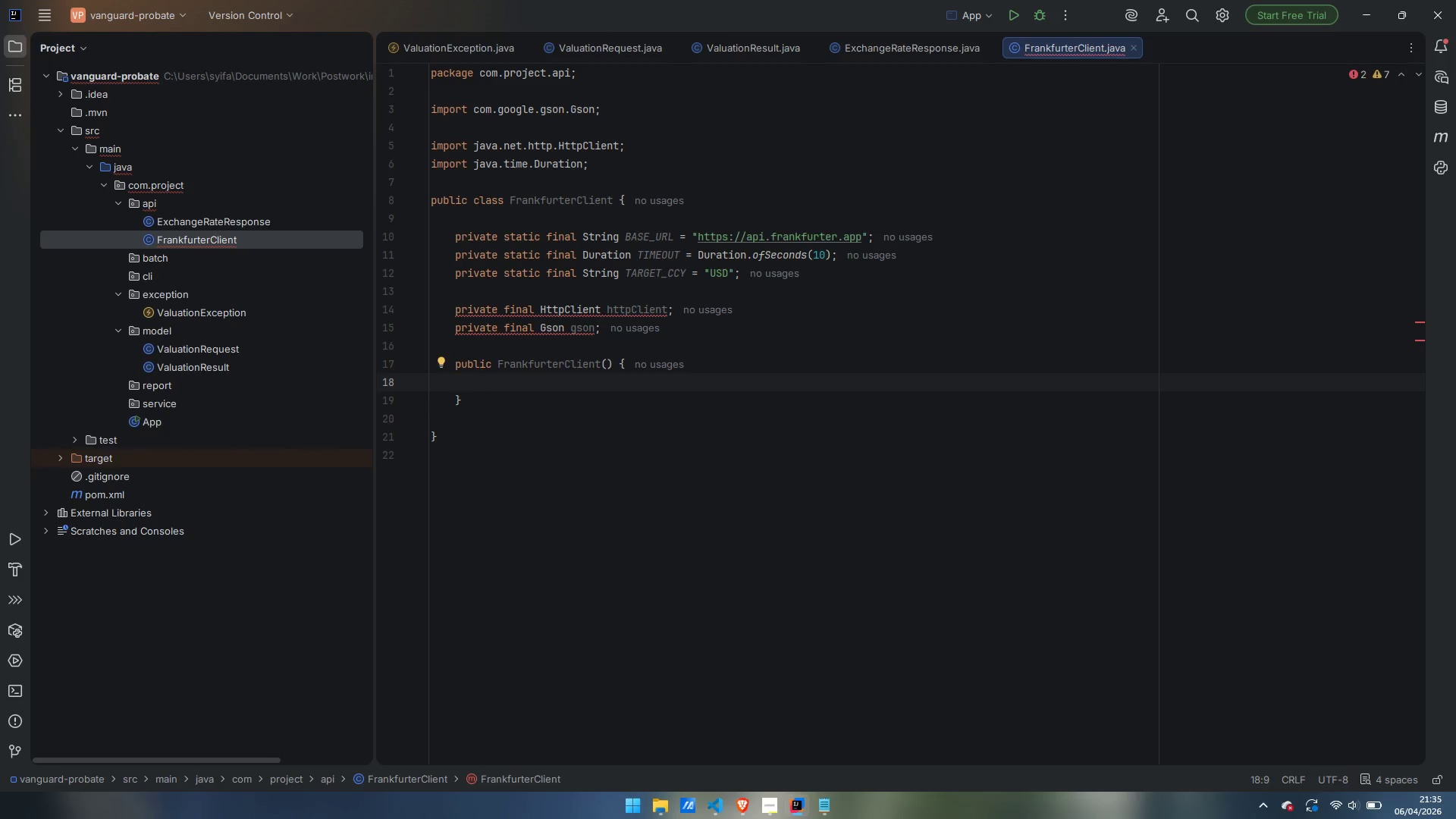 
type(this.httpClient = hppC)
key(Backspace)
key(Backspace)
key(Backspace)
type(ttpClient.newBuild)
 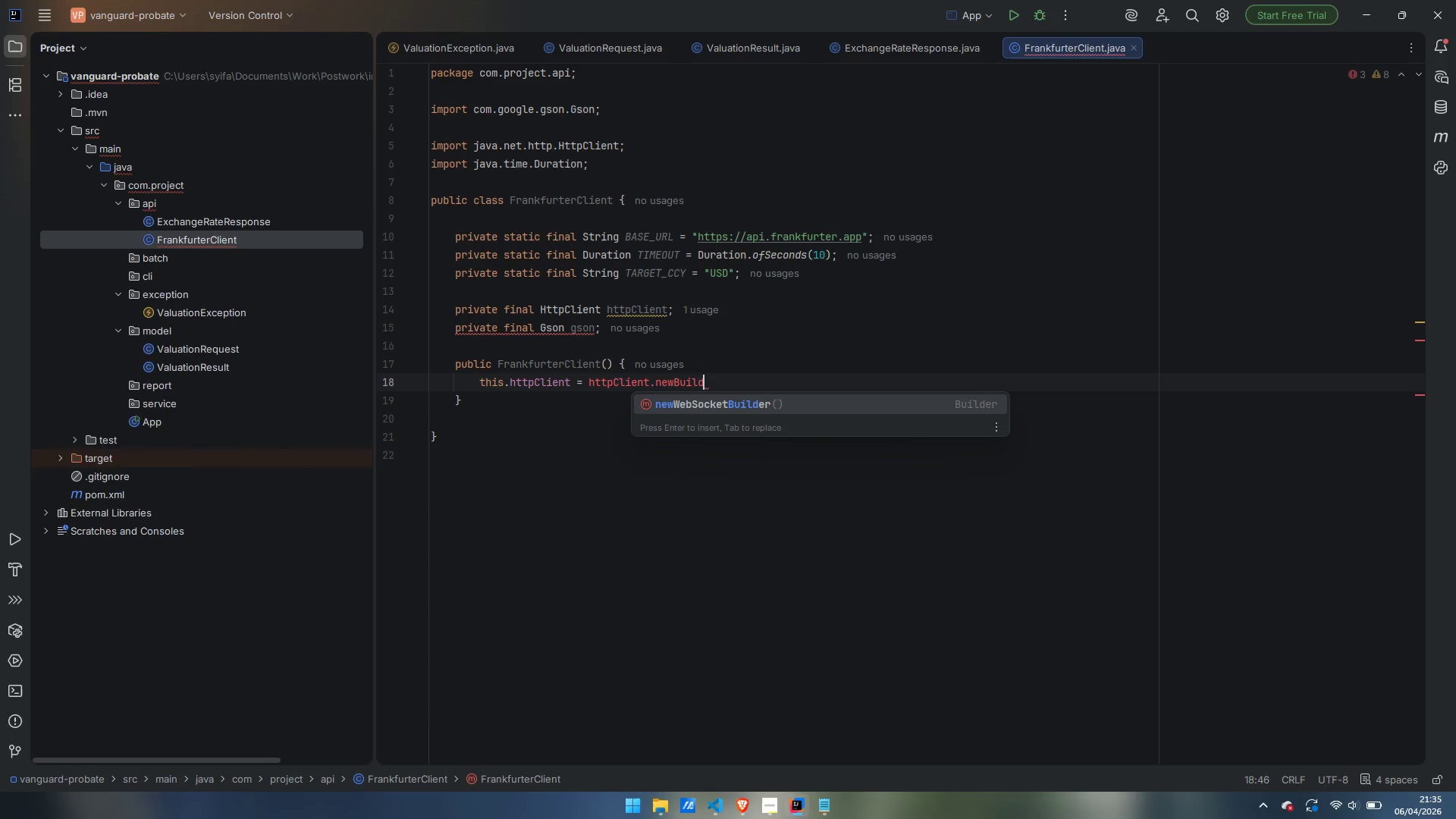 
key(Control+Backspace)
 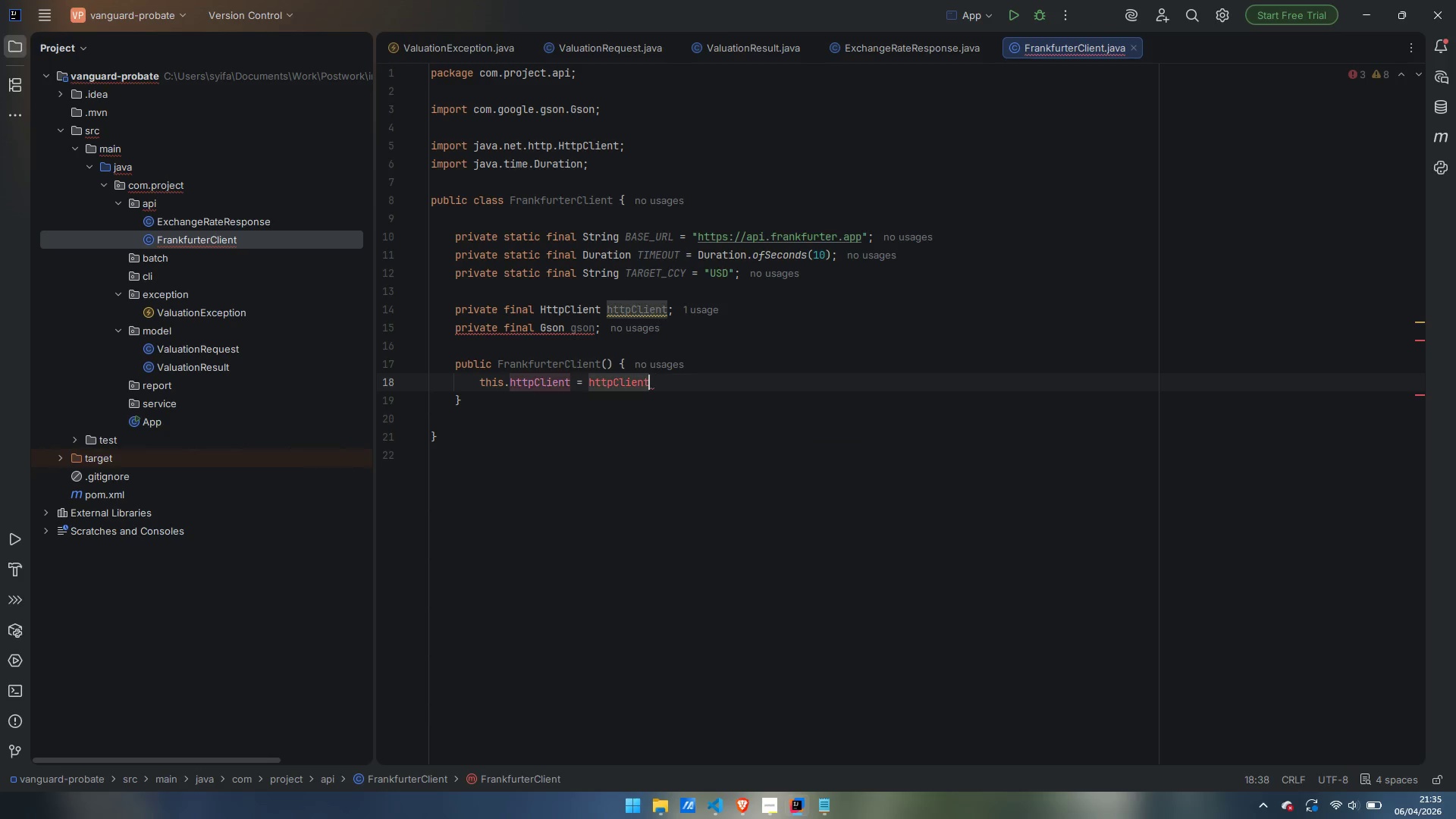 
key(Control+Backspace)
 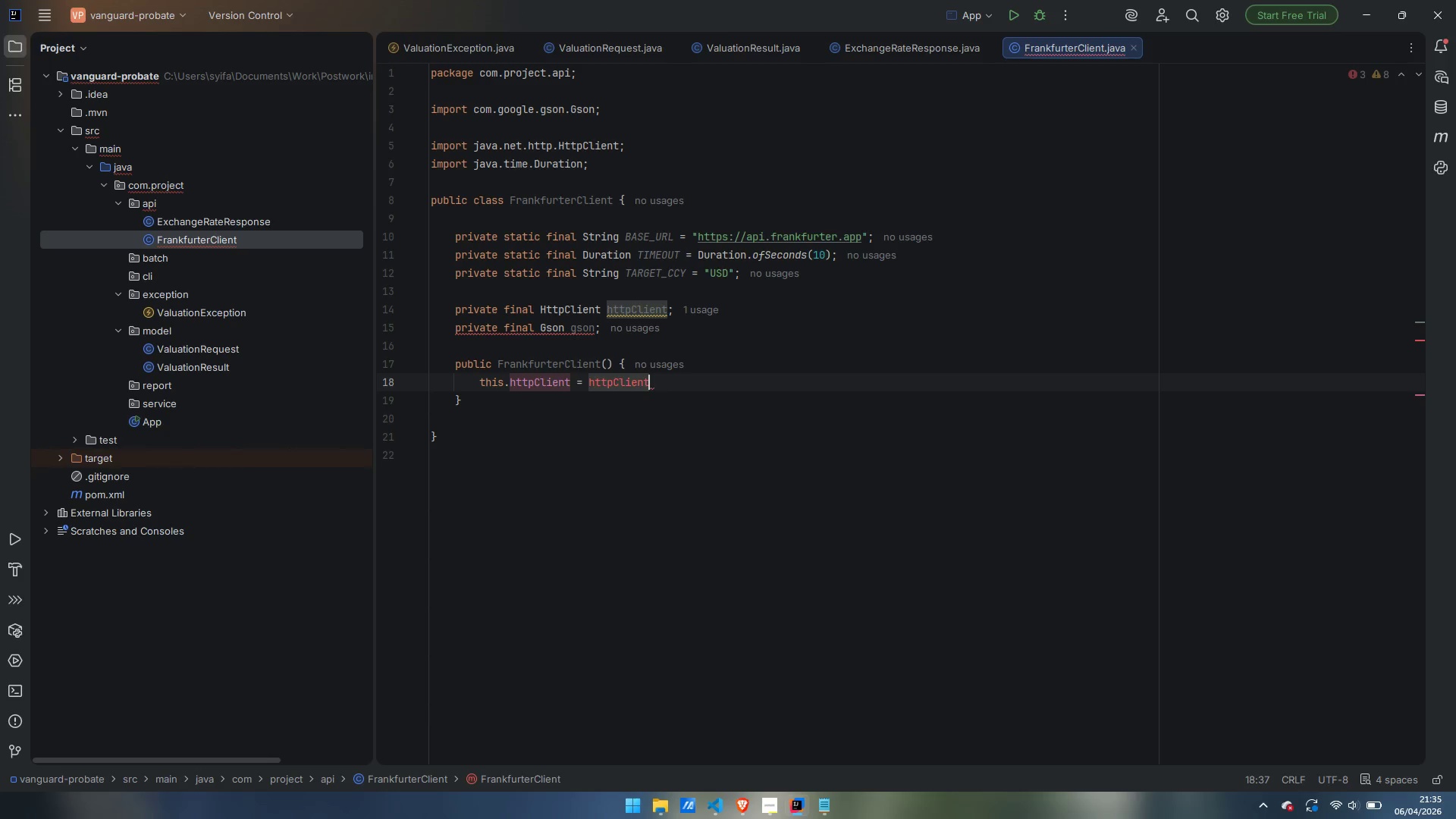 
key(Control+Backspace)
 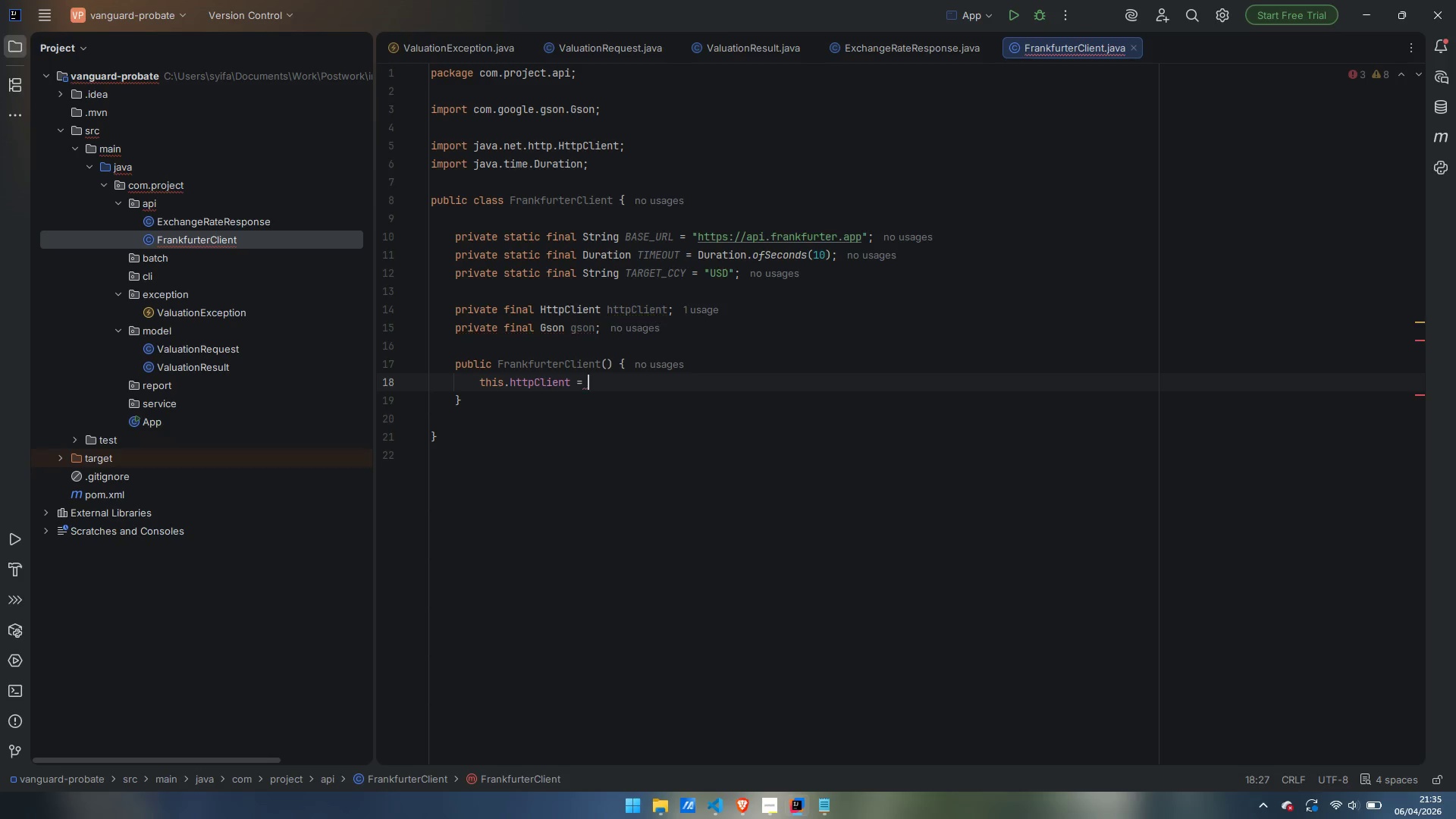 
type(HttpClient.newBuilder)
 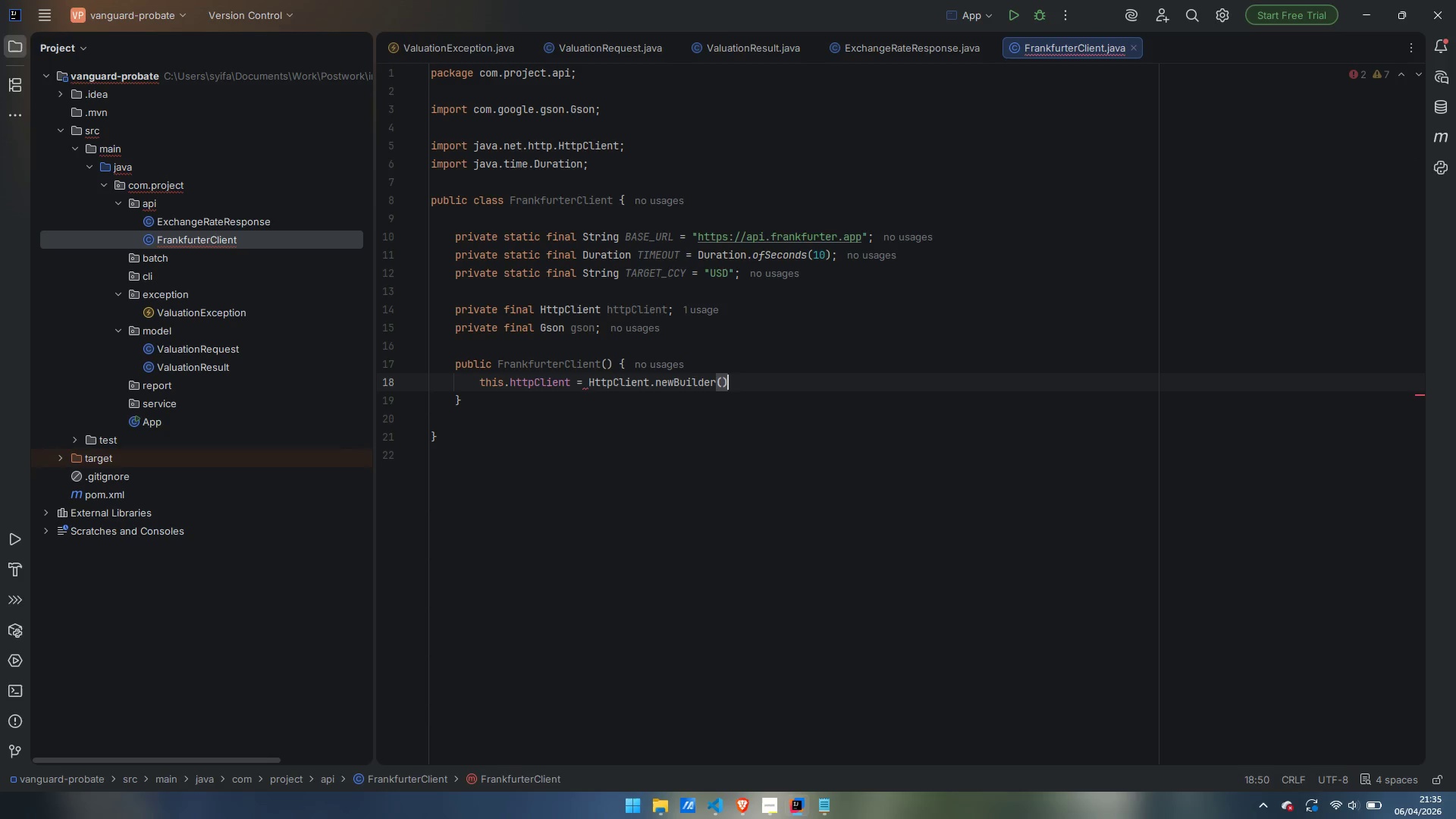 
 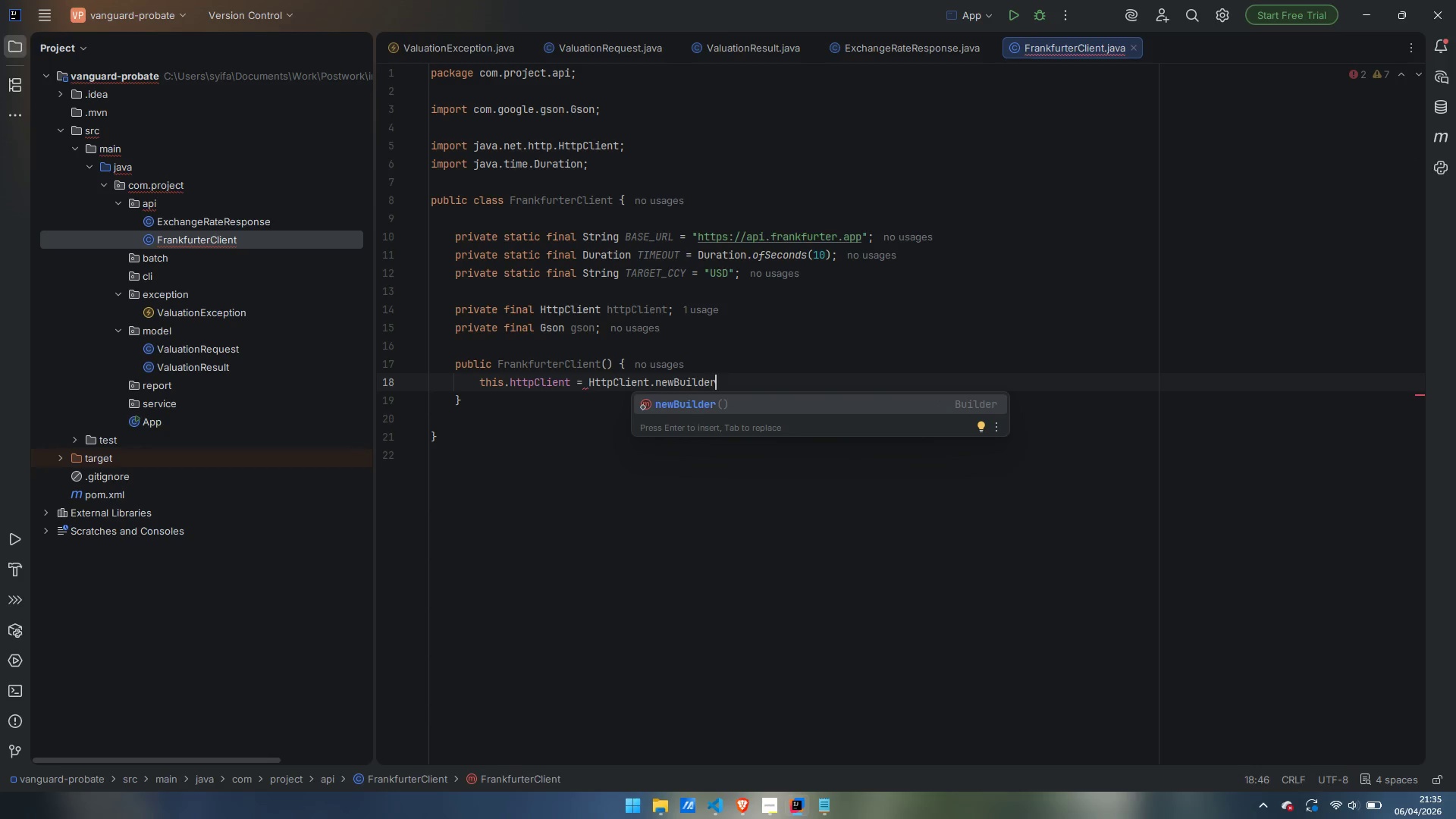 
key(Enter)
 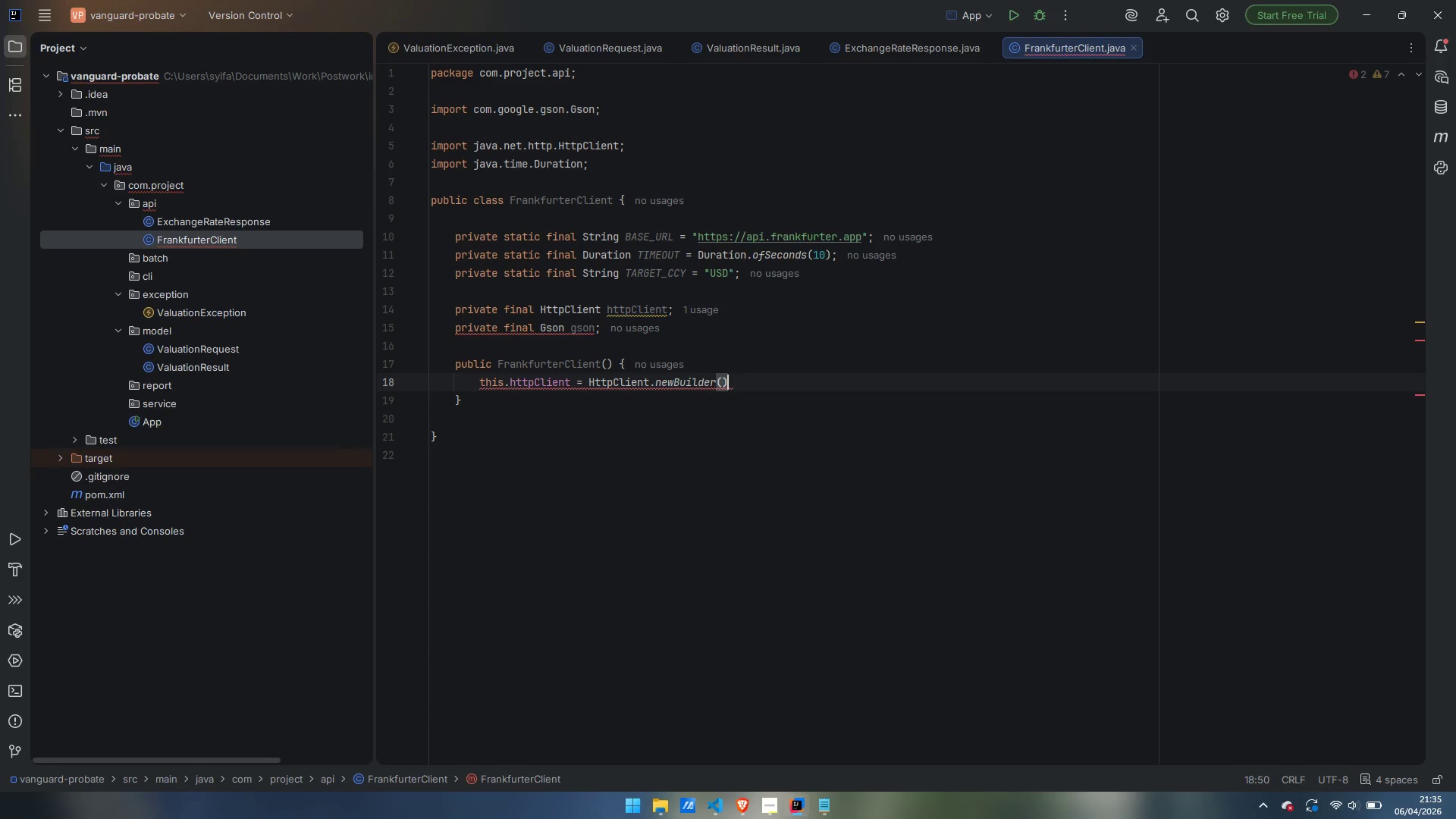 
key(Enter)
 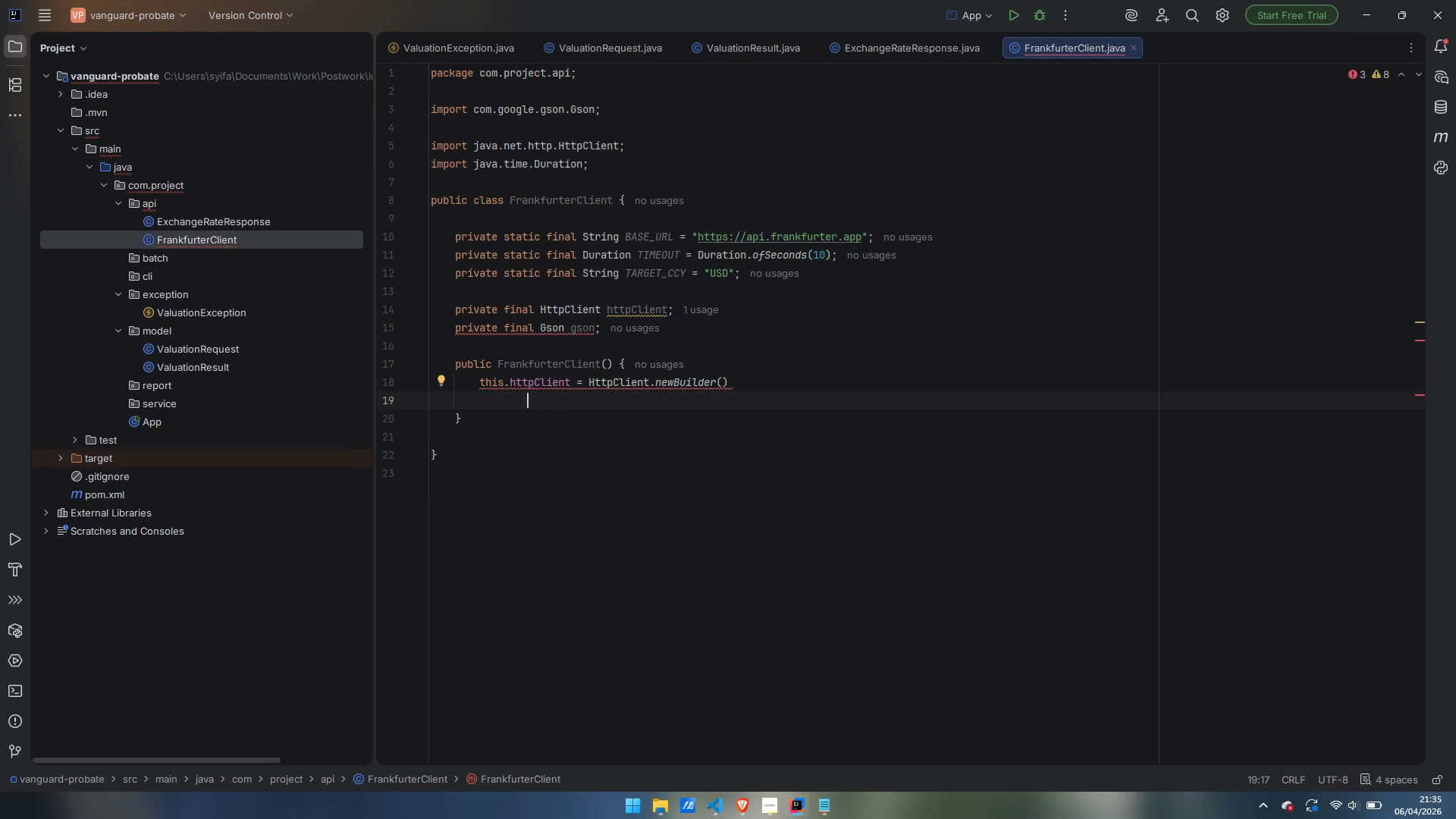 
type(.conect)
key(Backspace)
key(Backspace)
key(Backspace)
type(ec)
key(Backspace)
key(Backspace)
key(Backspace)
type(nnectTimeout)
 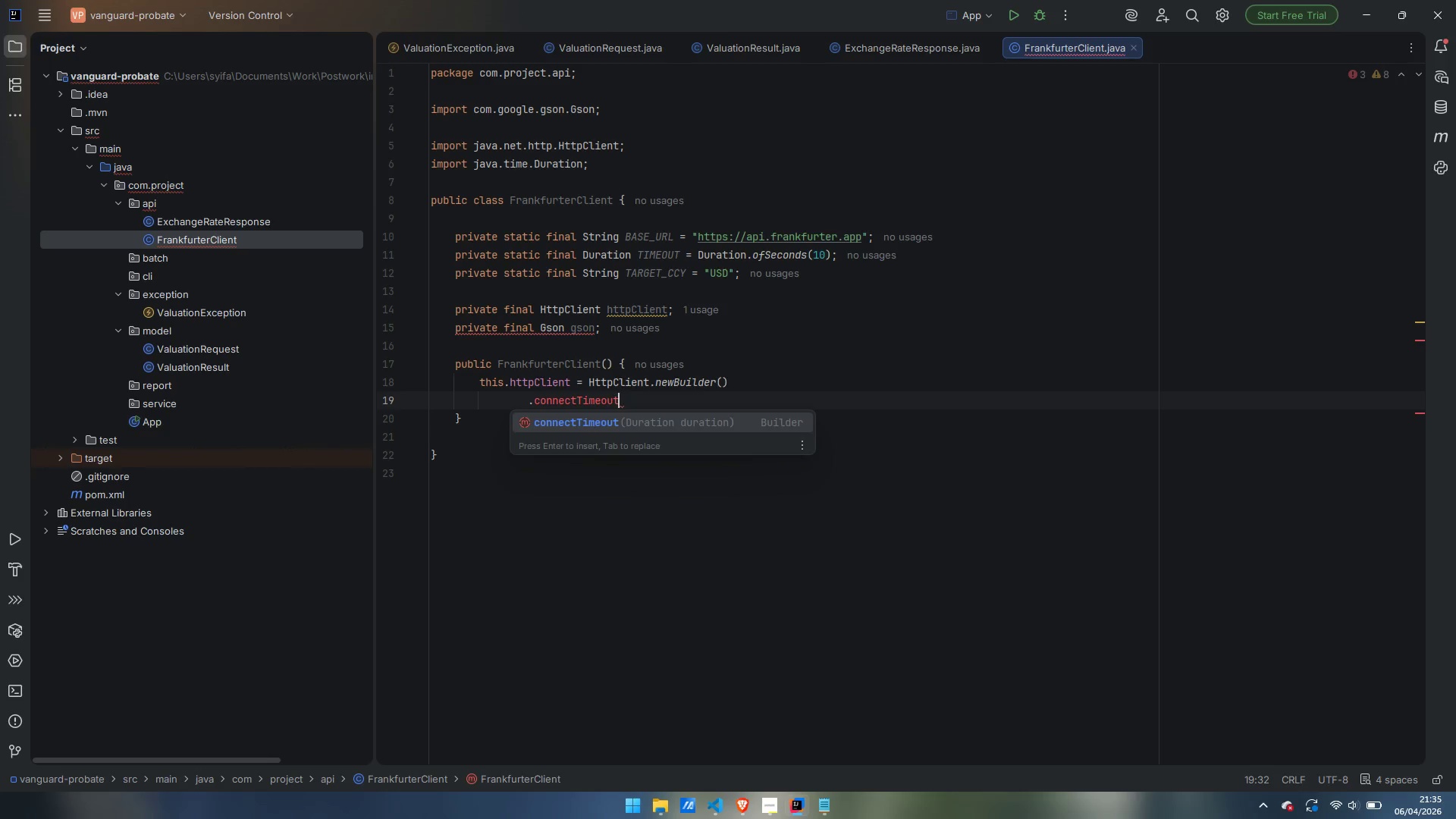 
key(Enter)
 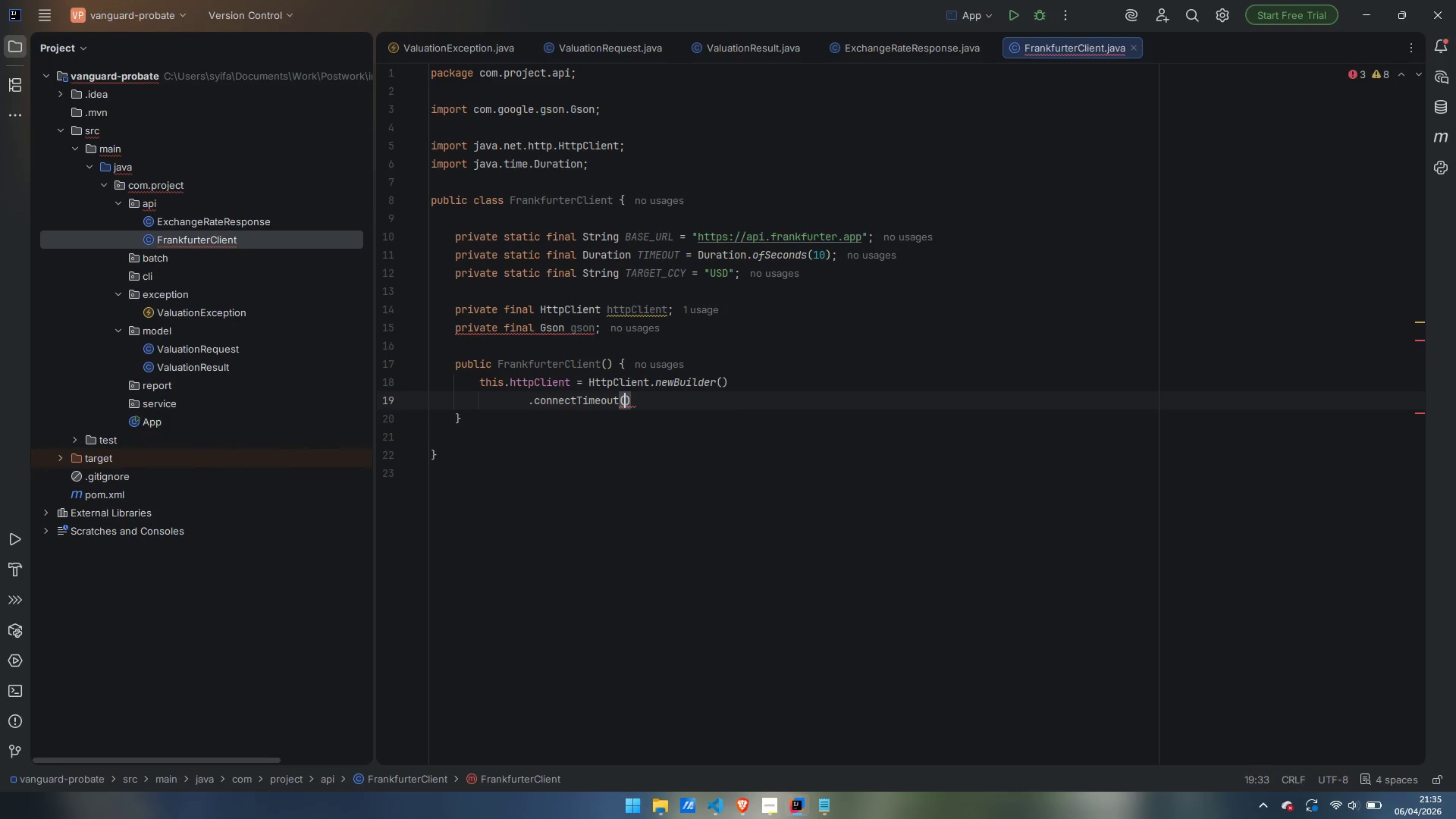 
type(TIMEOUT)
 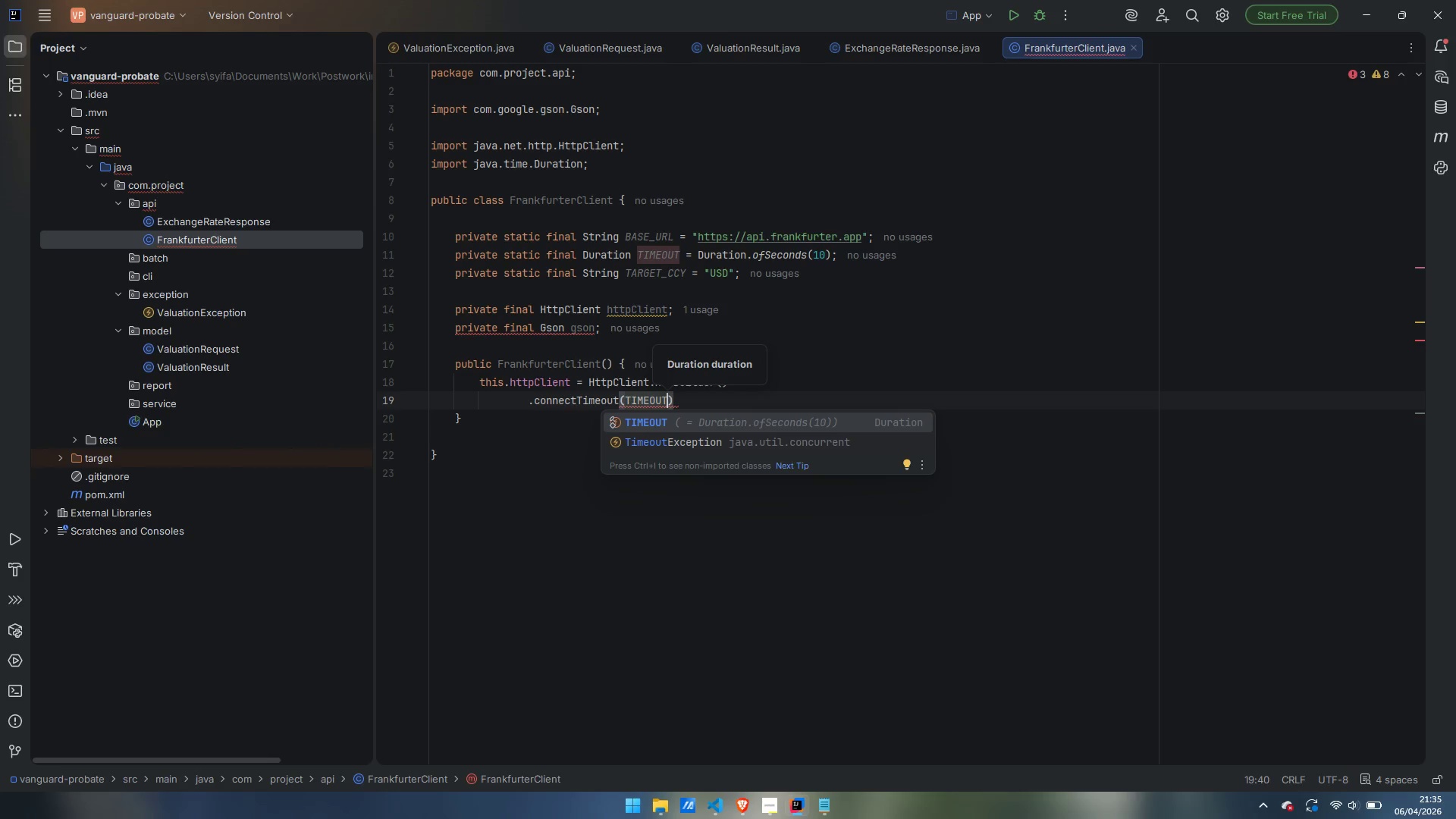 
key(Enter)
 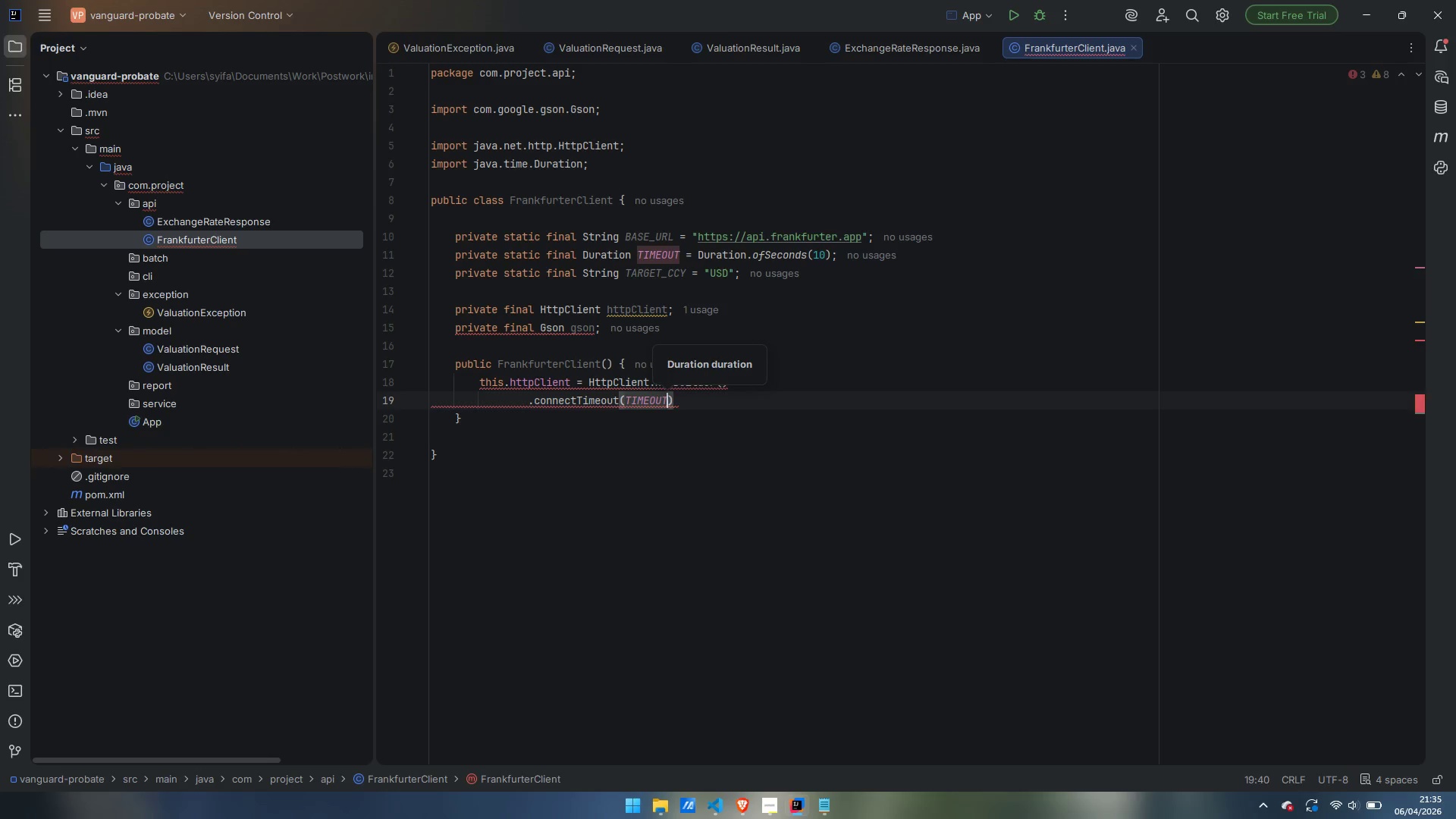 
key(ArrowRight)
 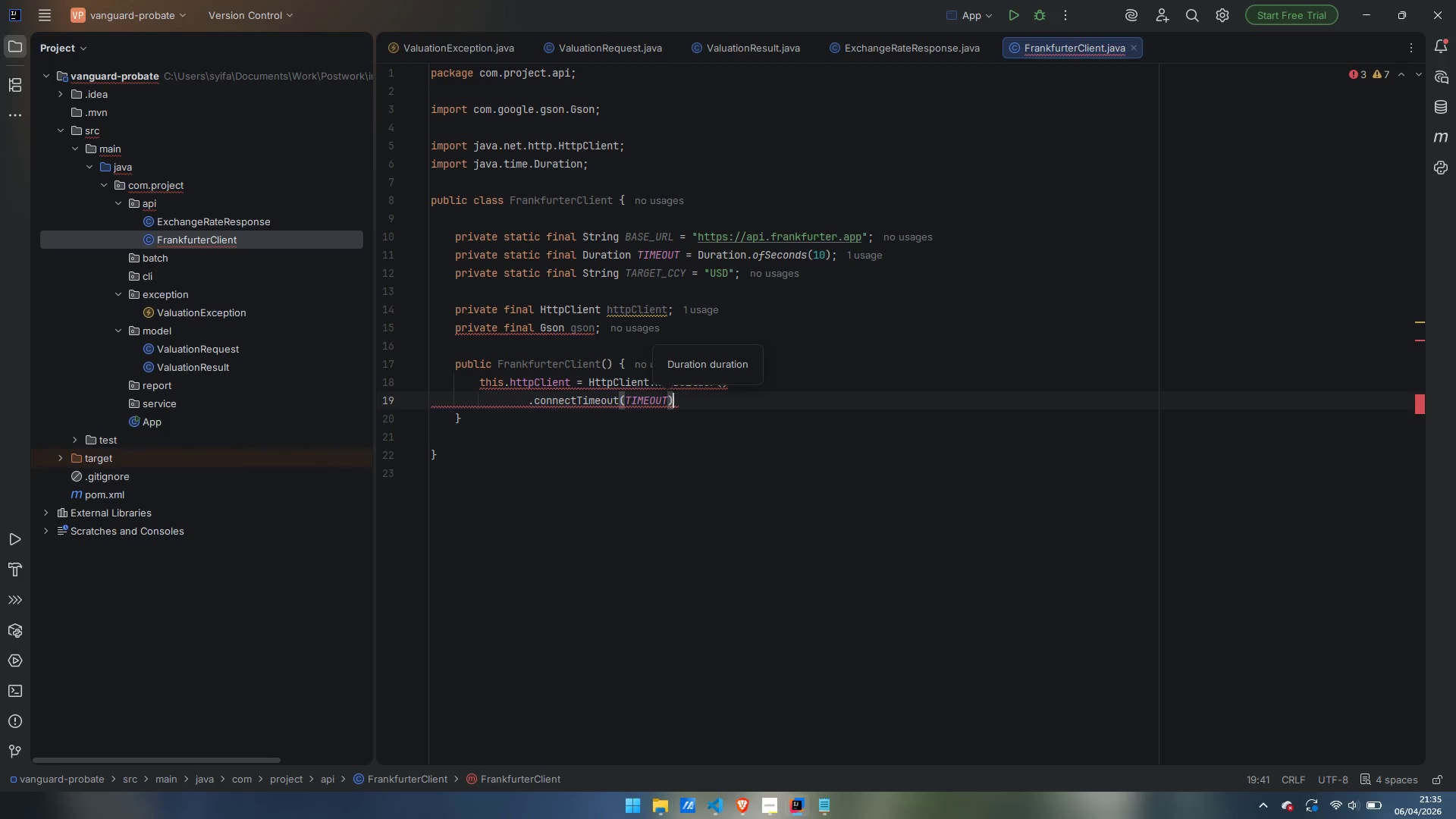 
key(Enter)
 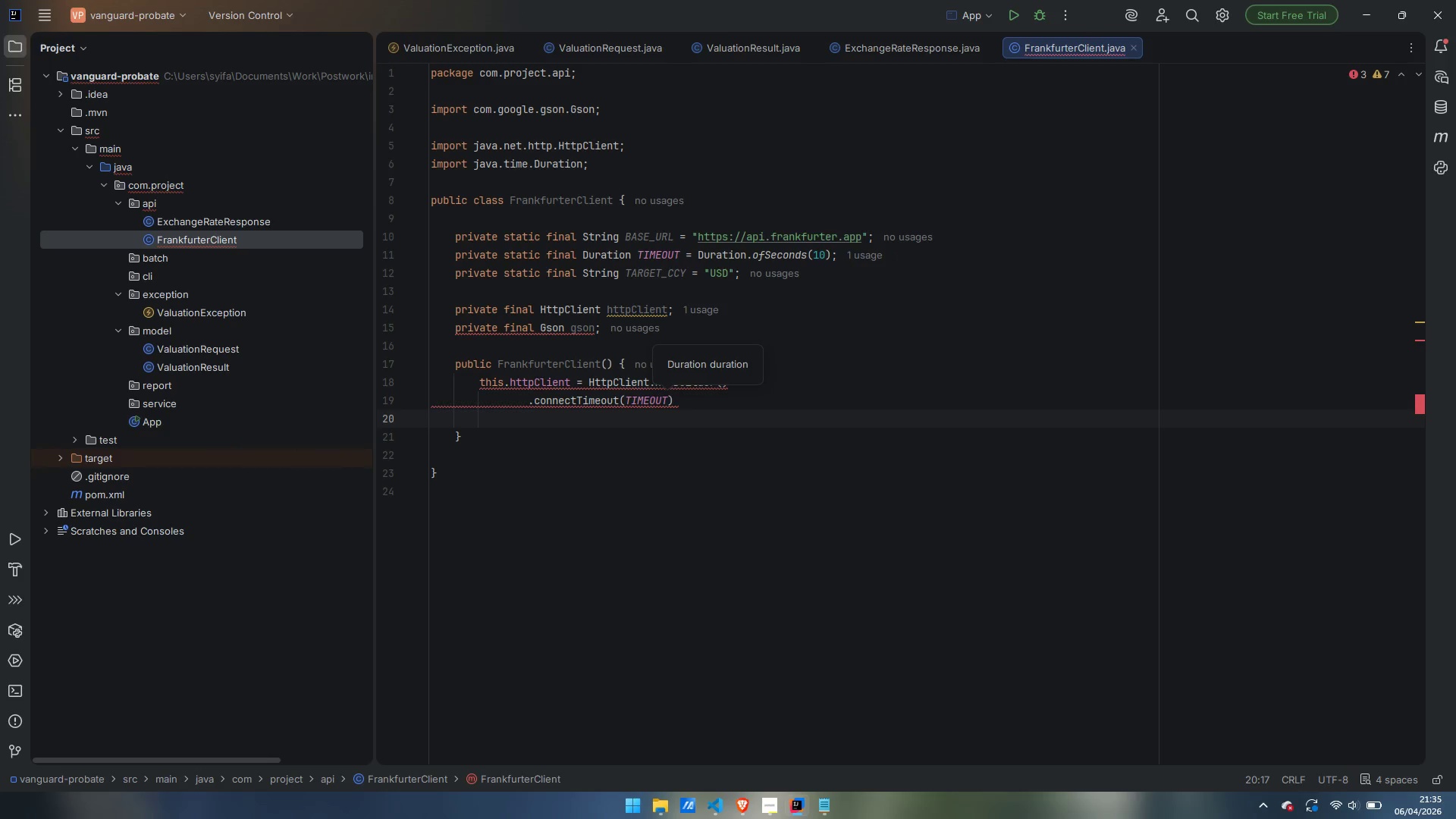 
type(.followREdirects)
 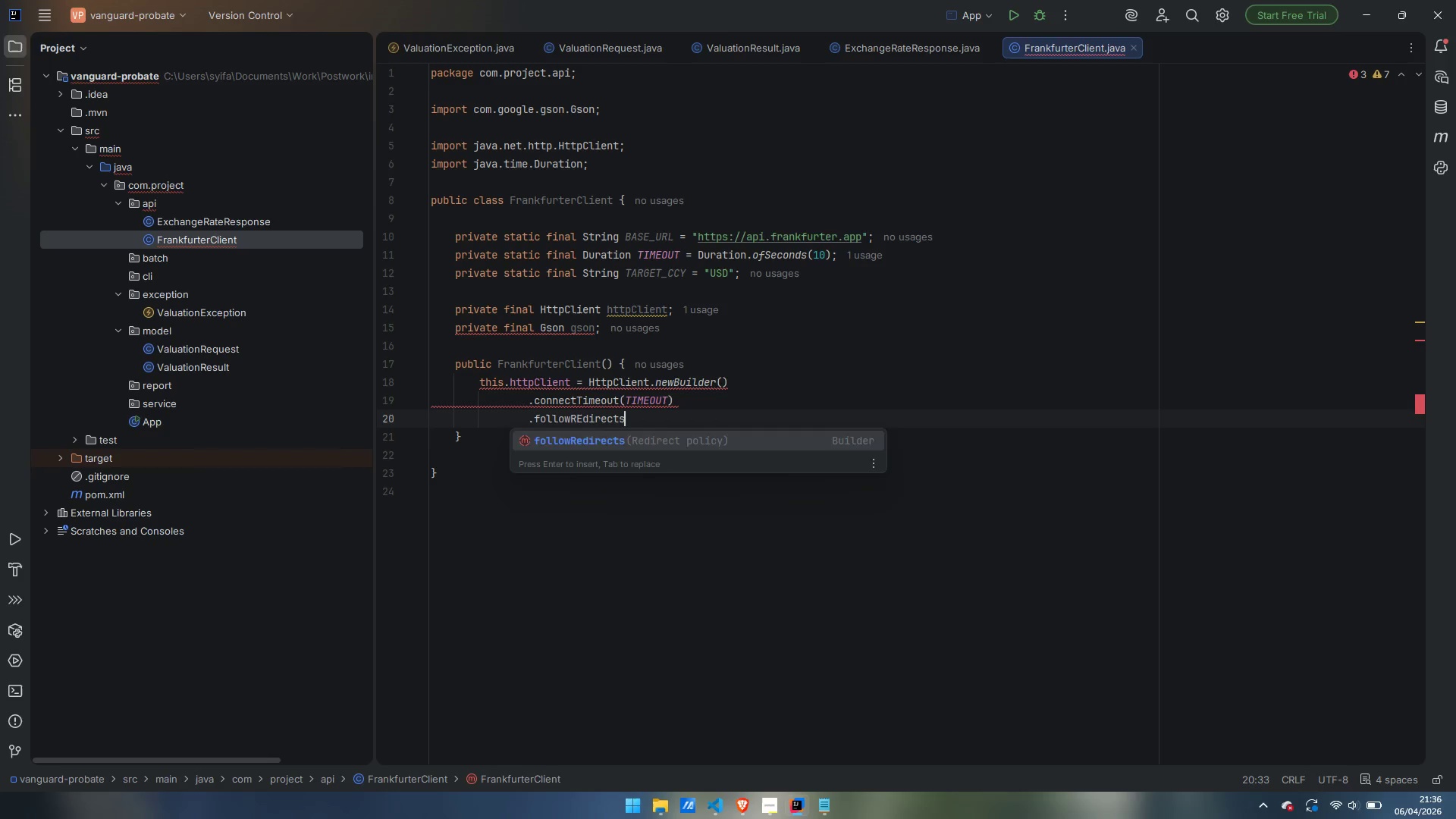 
key(Enter)
 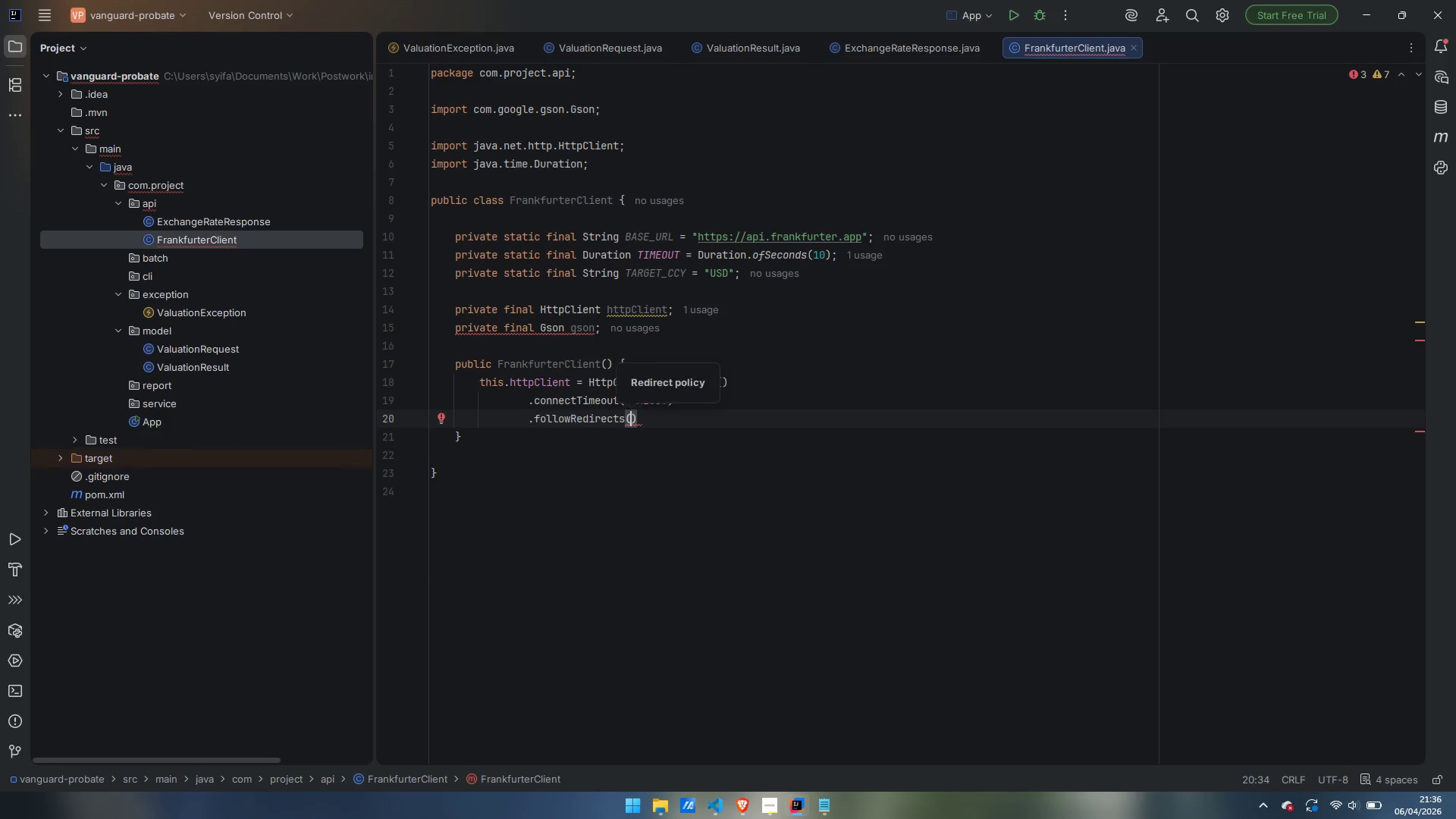 
type(HttpClein)
key(Backspace)
key(Backspace)
key(Backspace)
type(ient)
 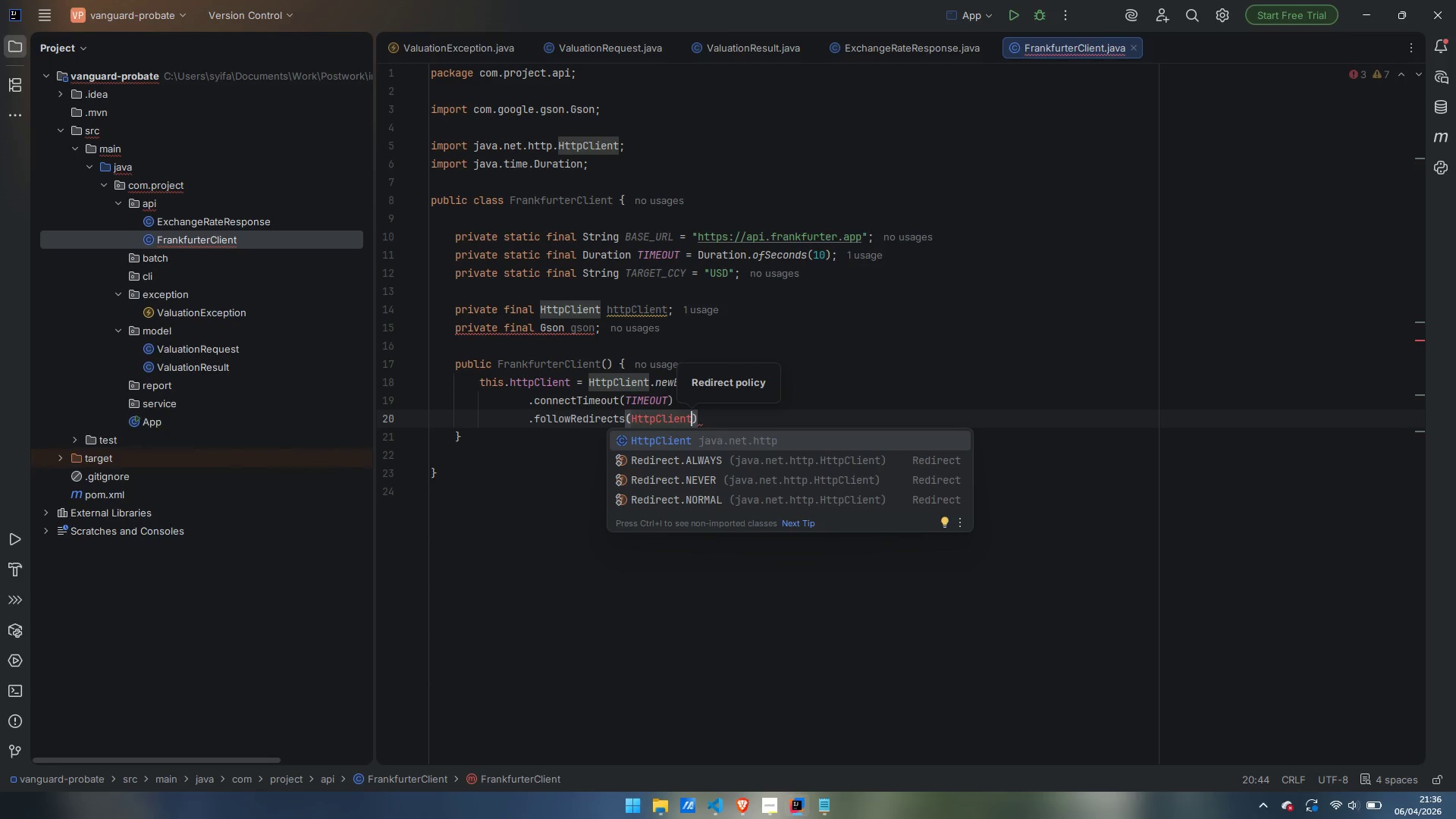 
key(Enter)
 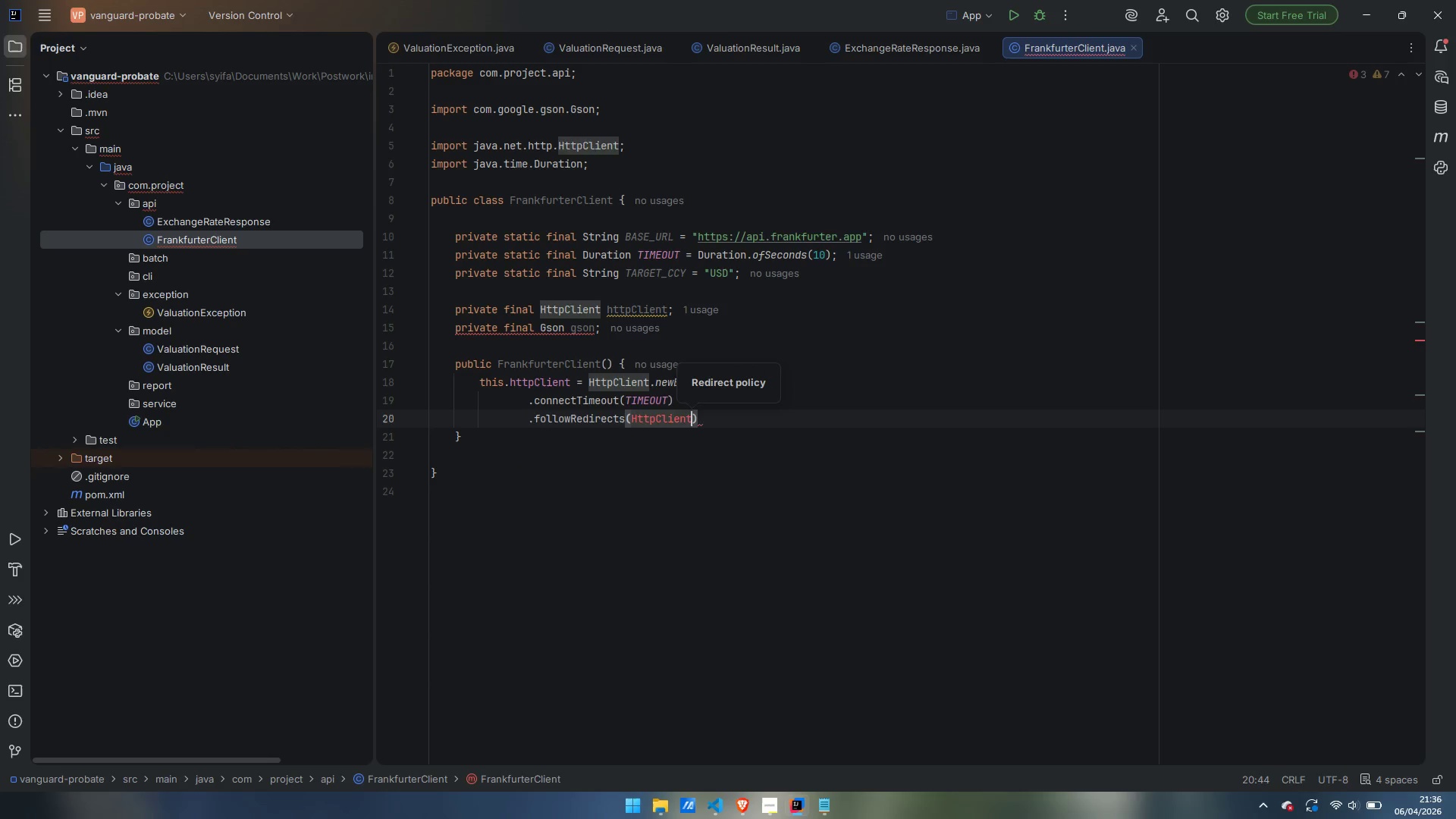 
type(.RE)
key(Backspace)
type(edirect.NORMAL)
 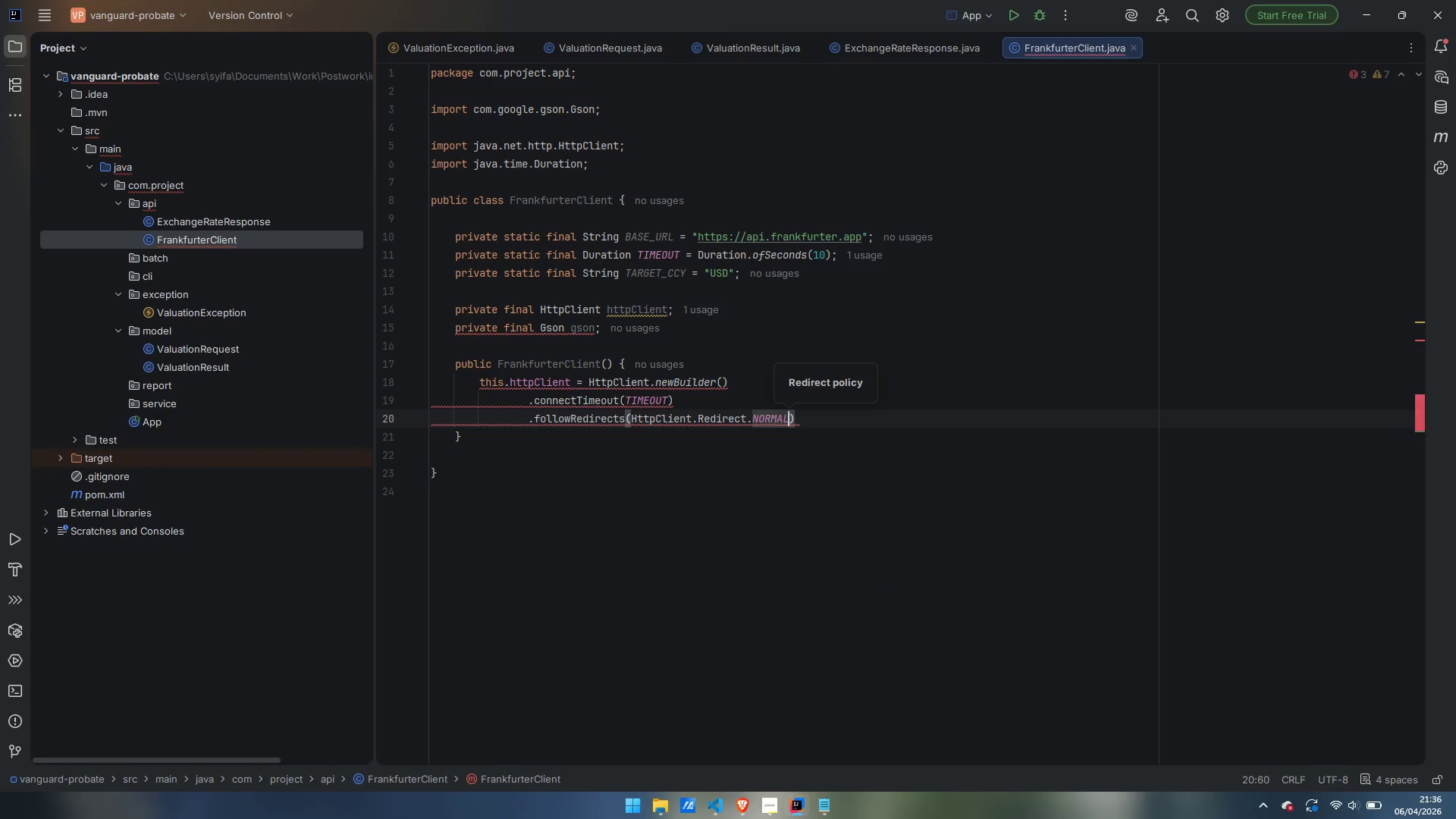 
key(ArrowRight)
 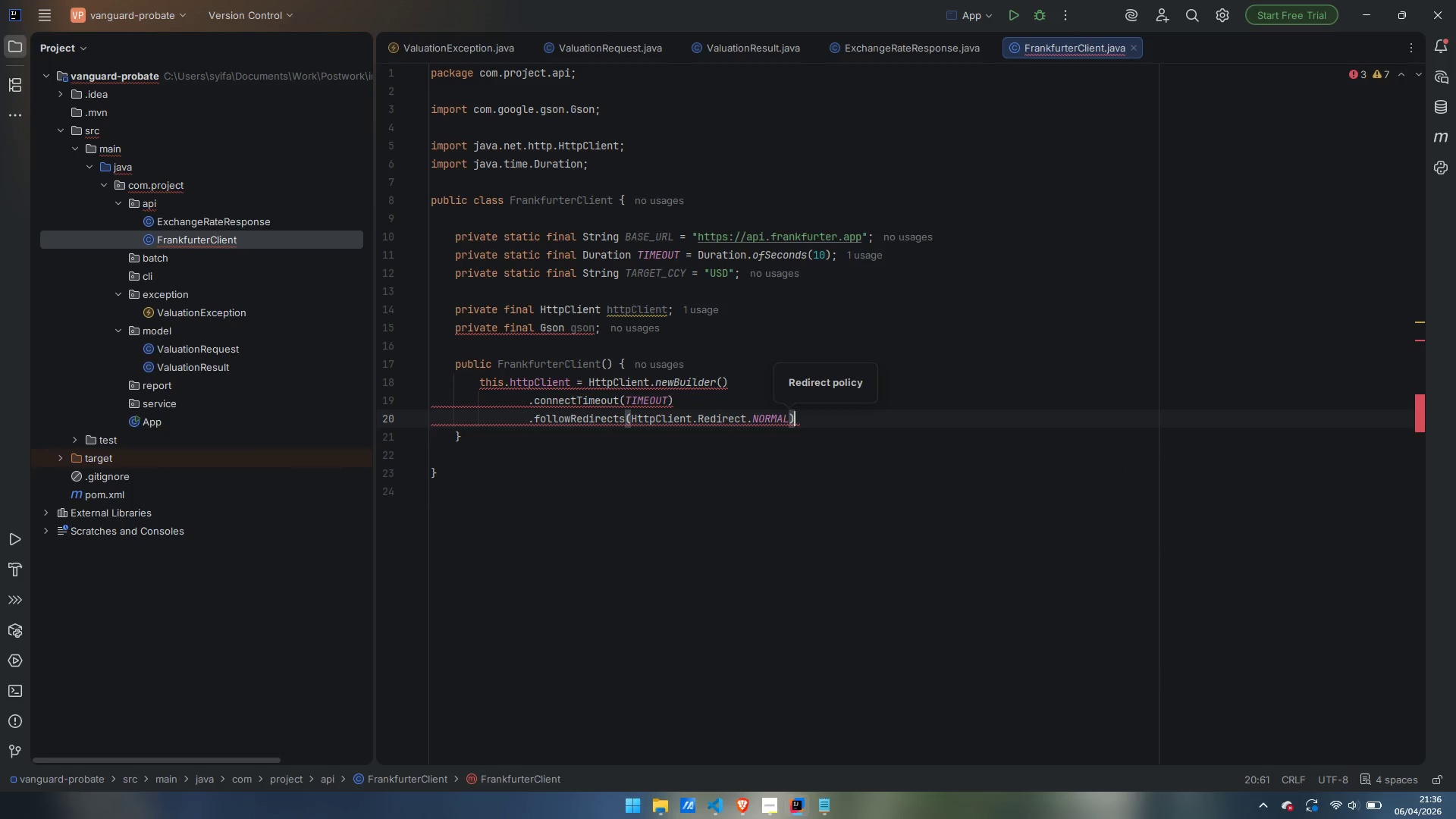 
key(Enter)
 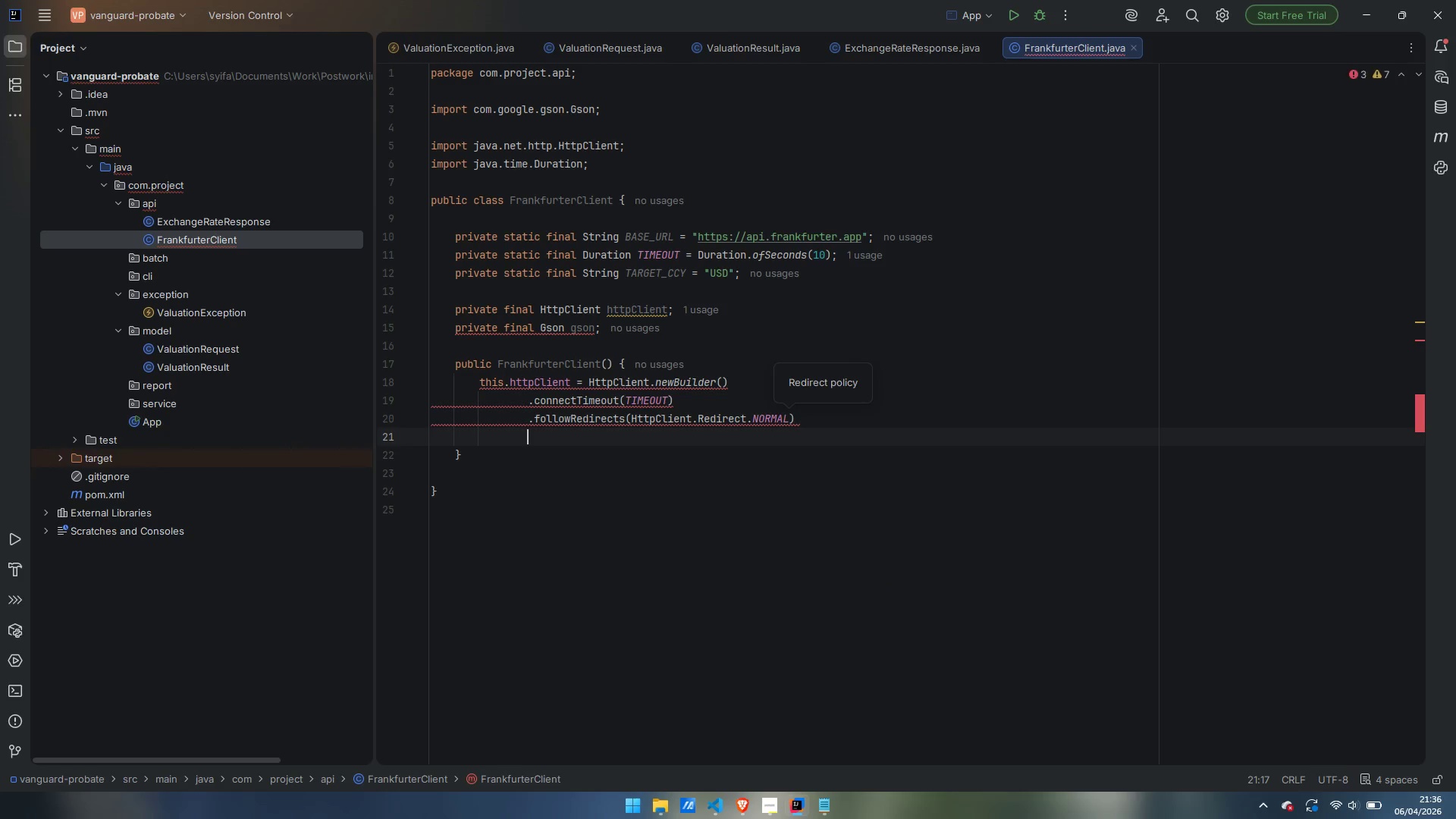 
type(.build();)
 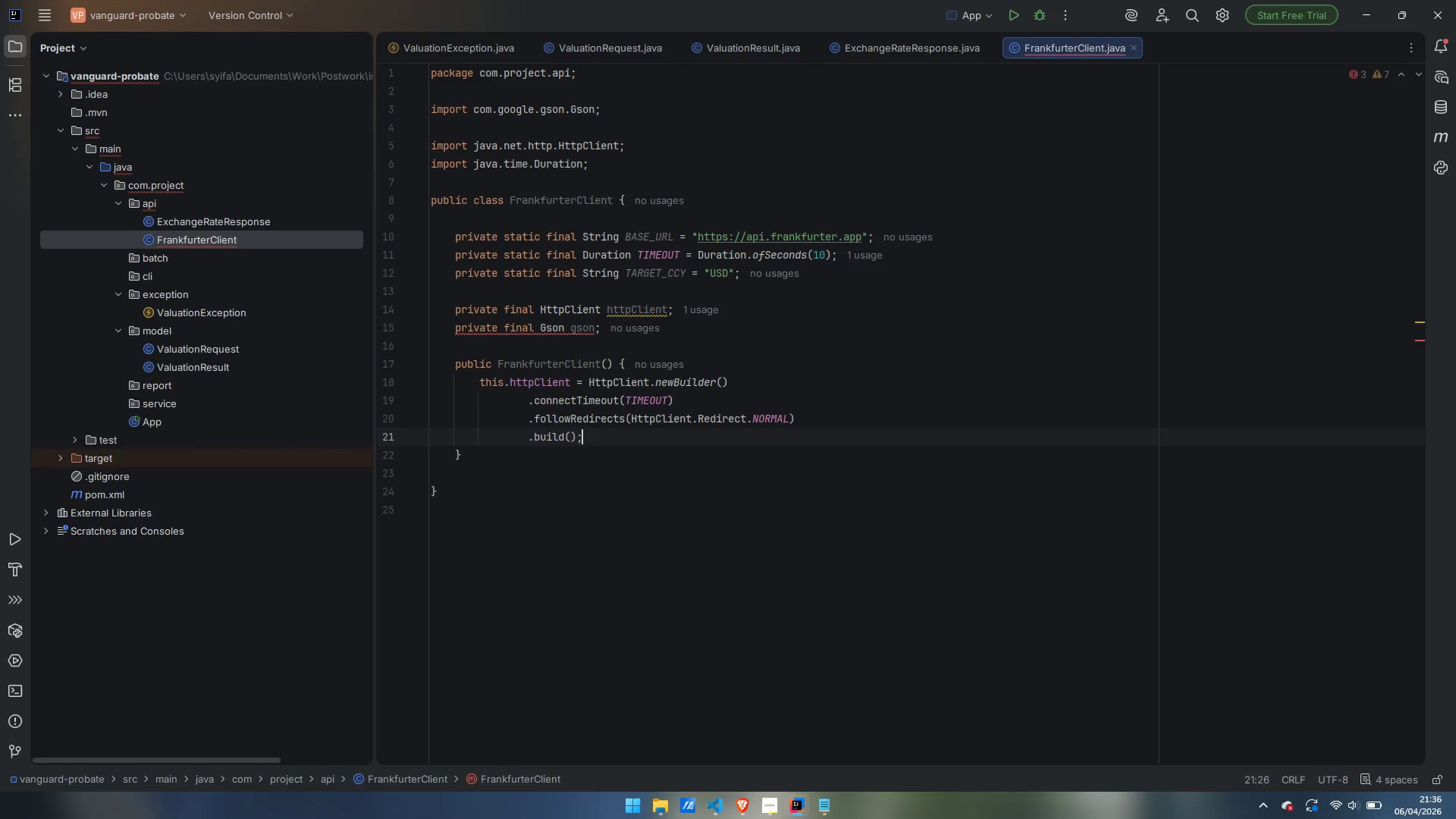 
key(Enter)
 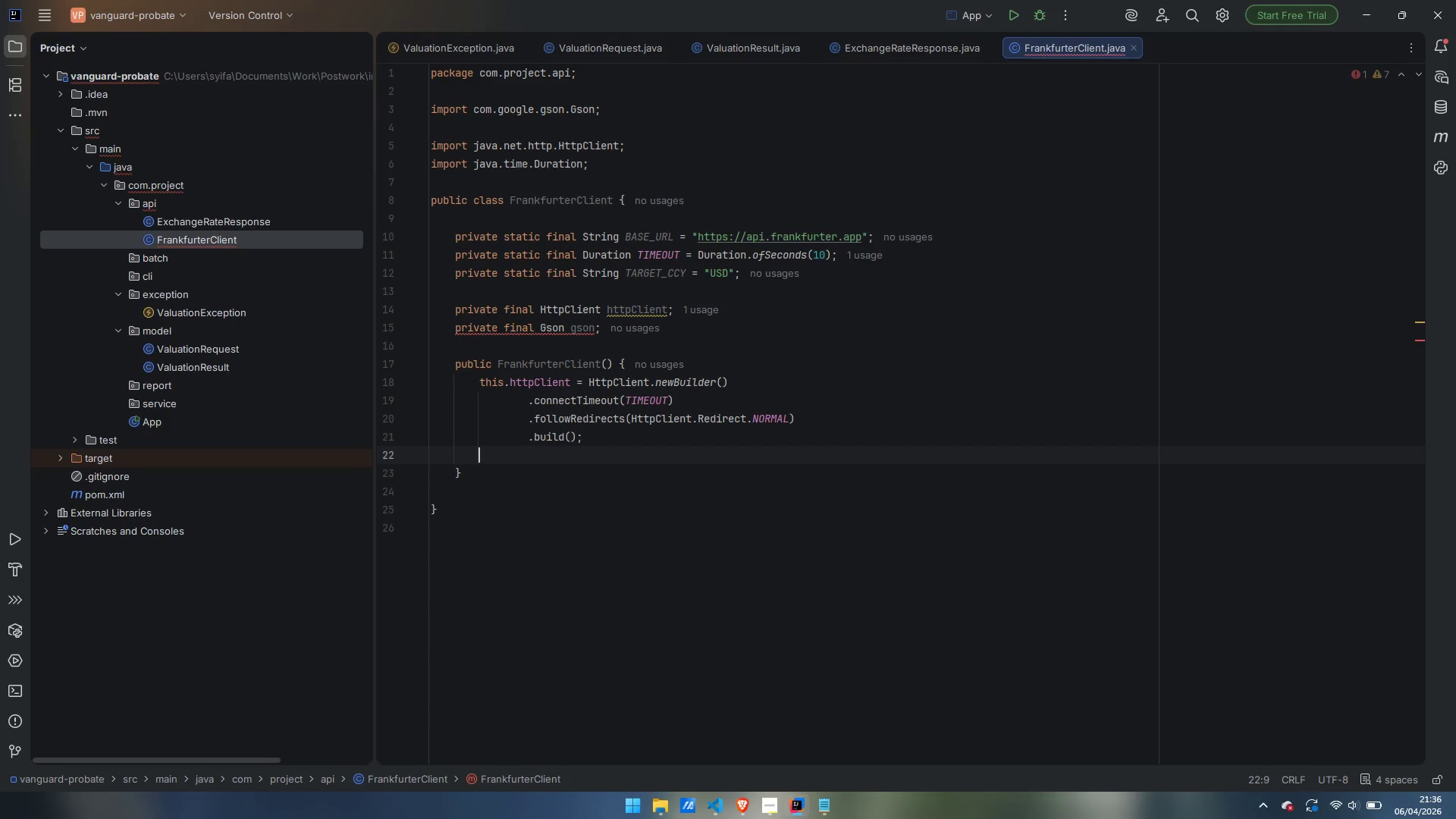 
type(this.gson = new Gson)
 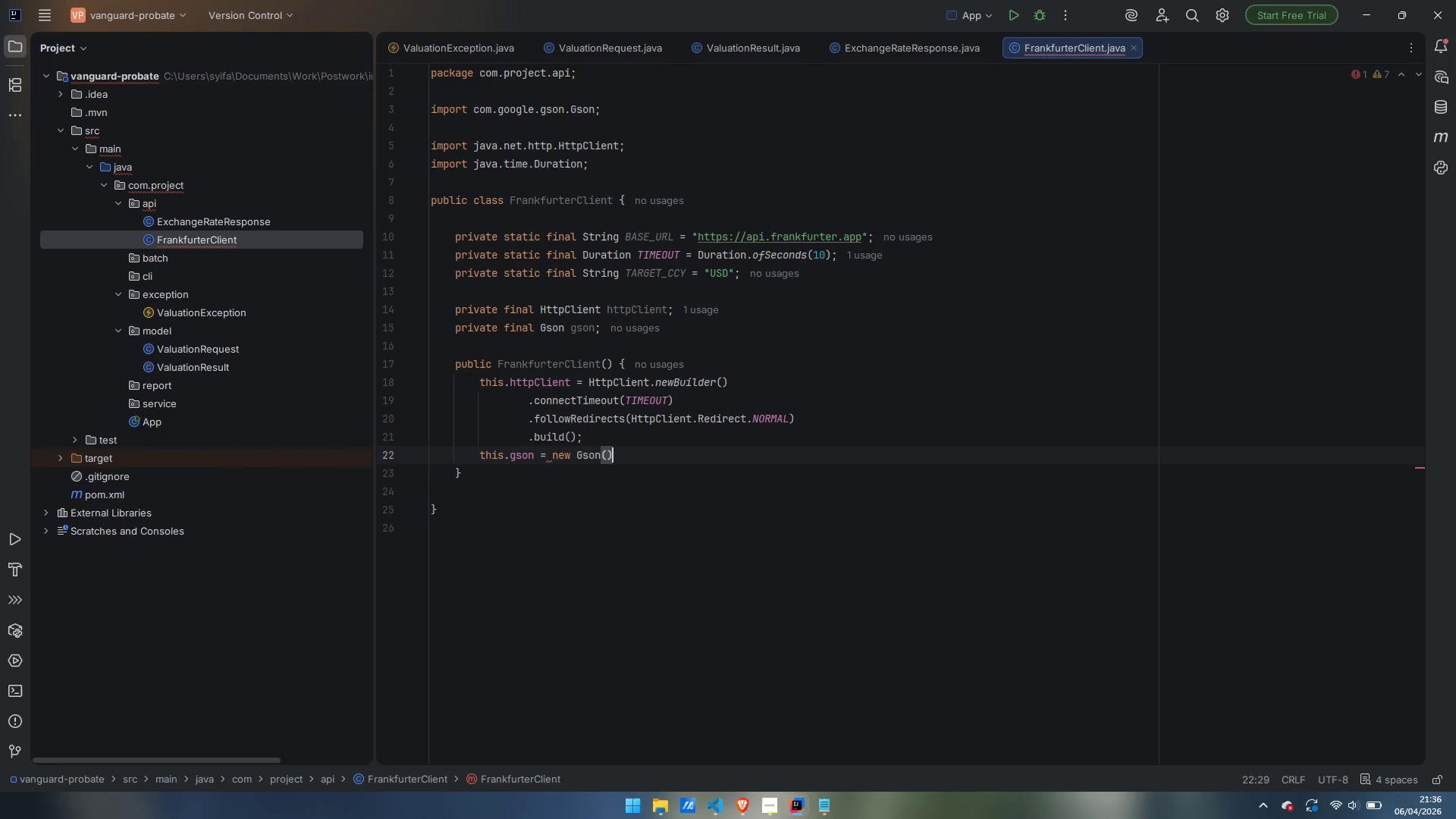 
 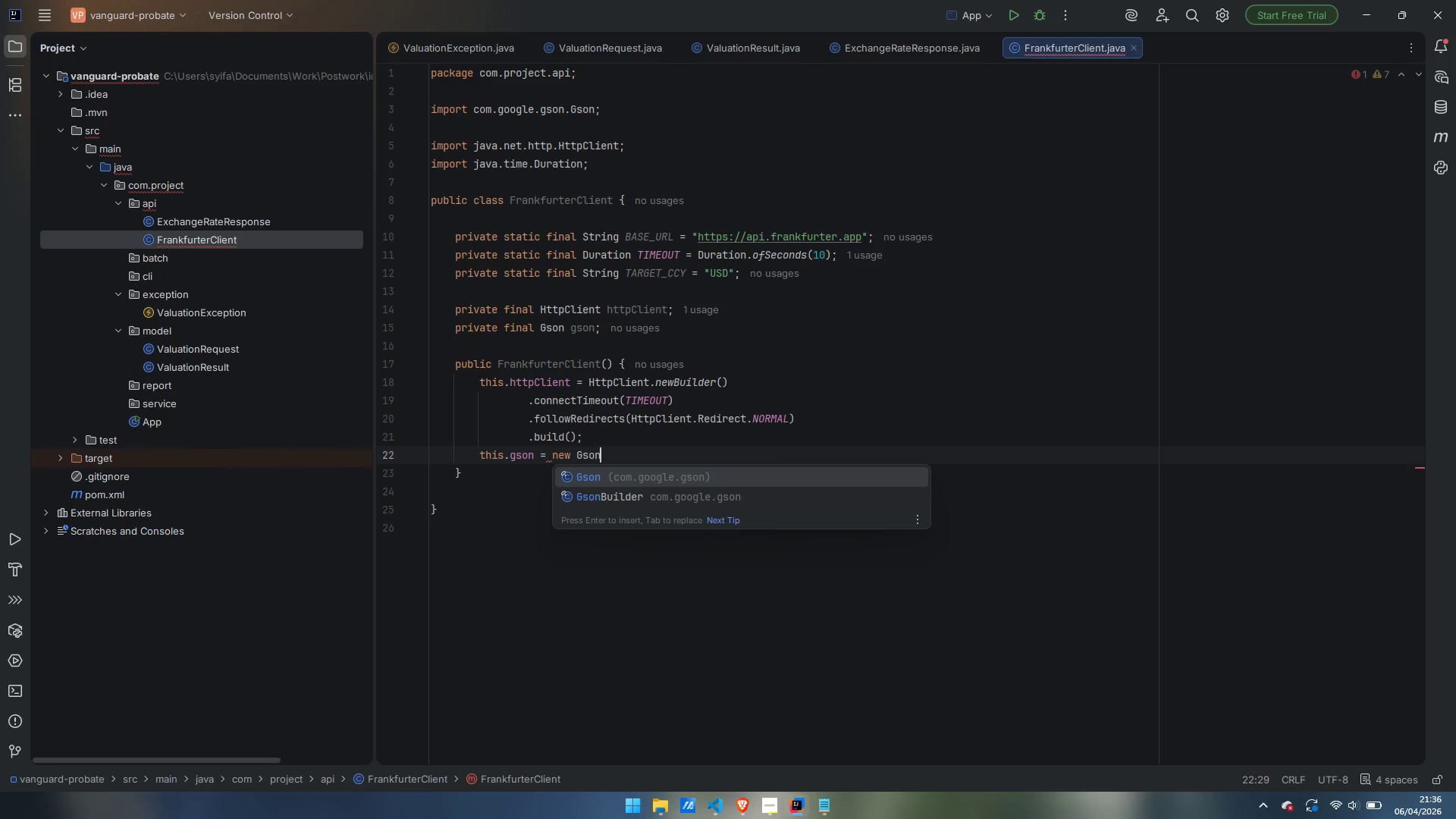 
key(Enter)
 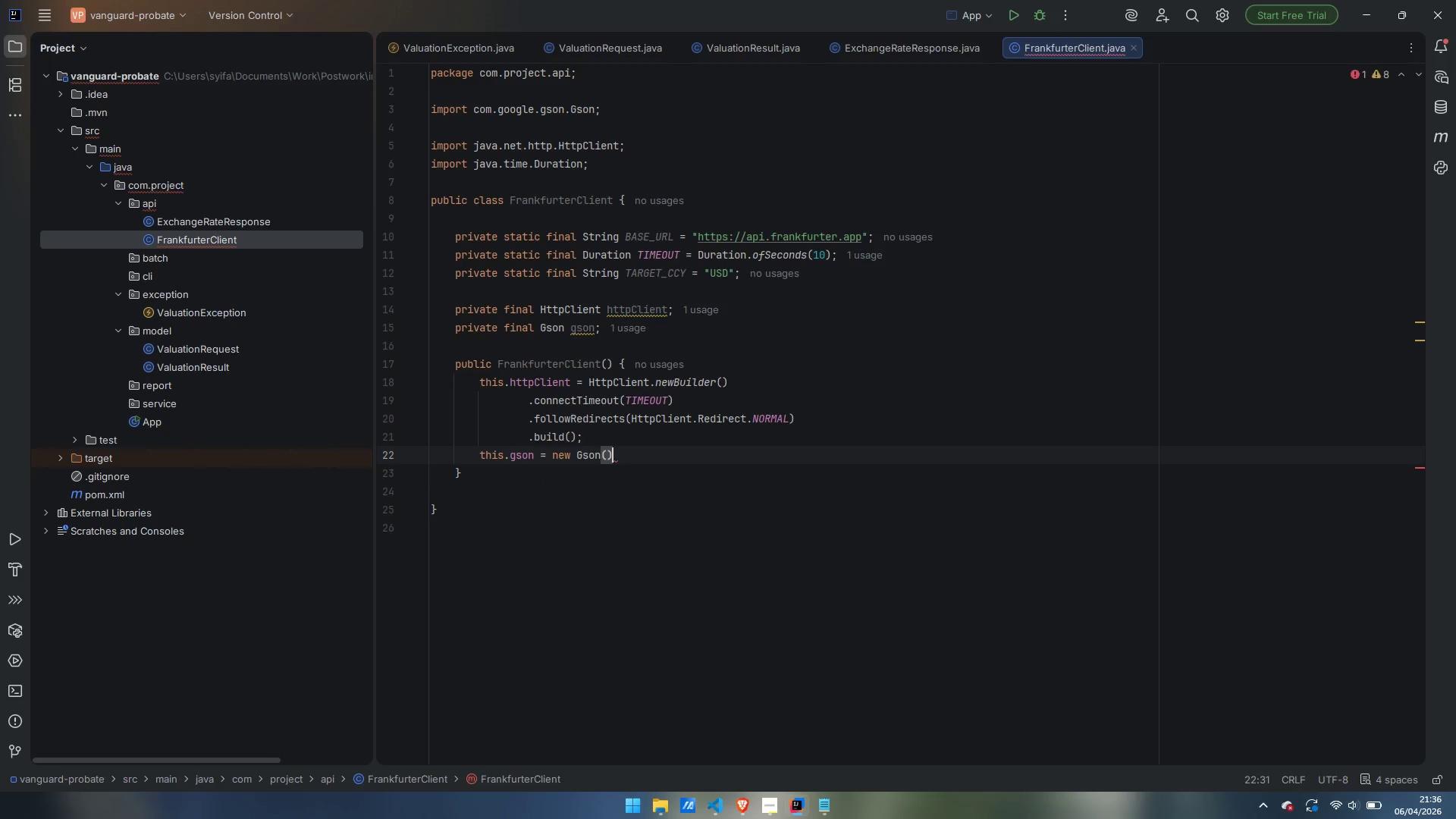 
key(Semicolon)
 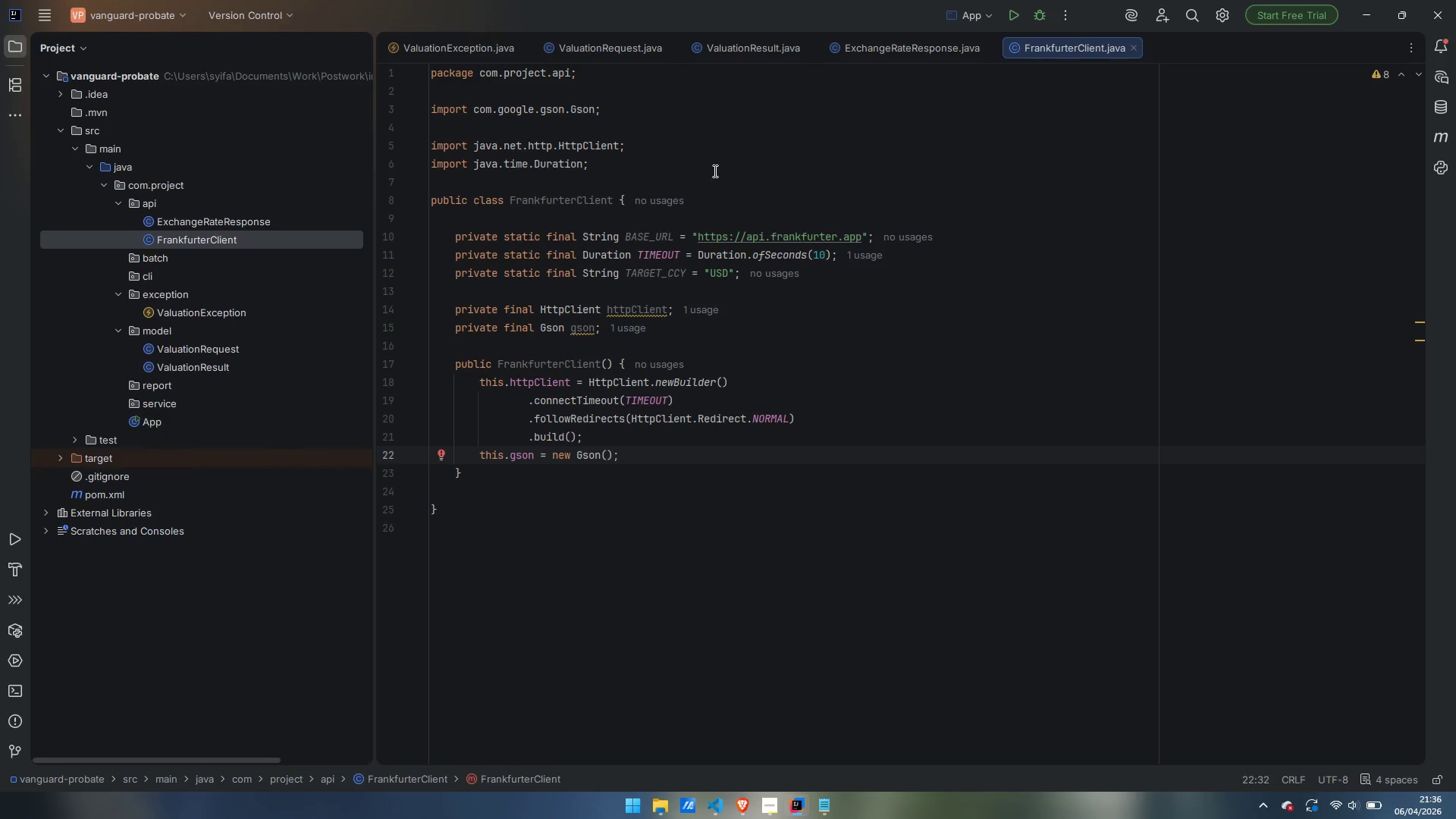 
scroll: coordinate [725, 216], scroll_direction: down, amount: 1.0
 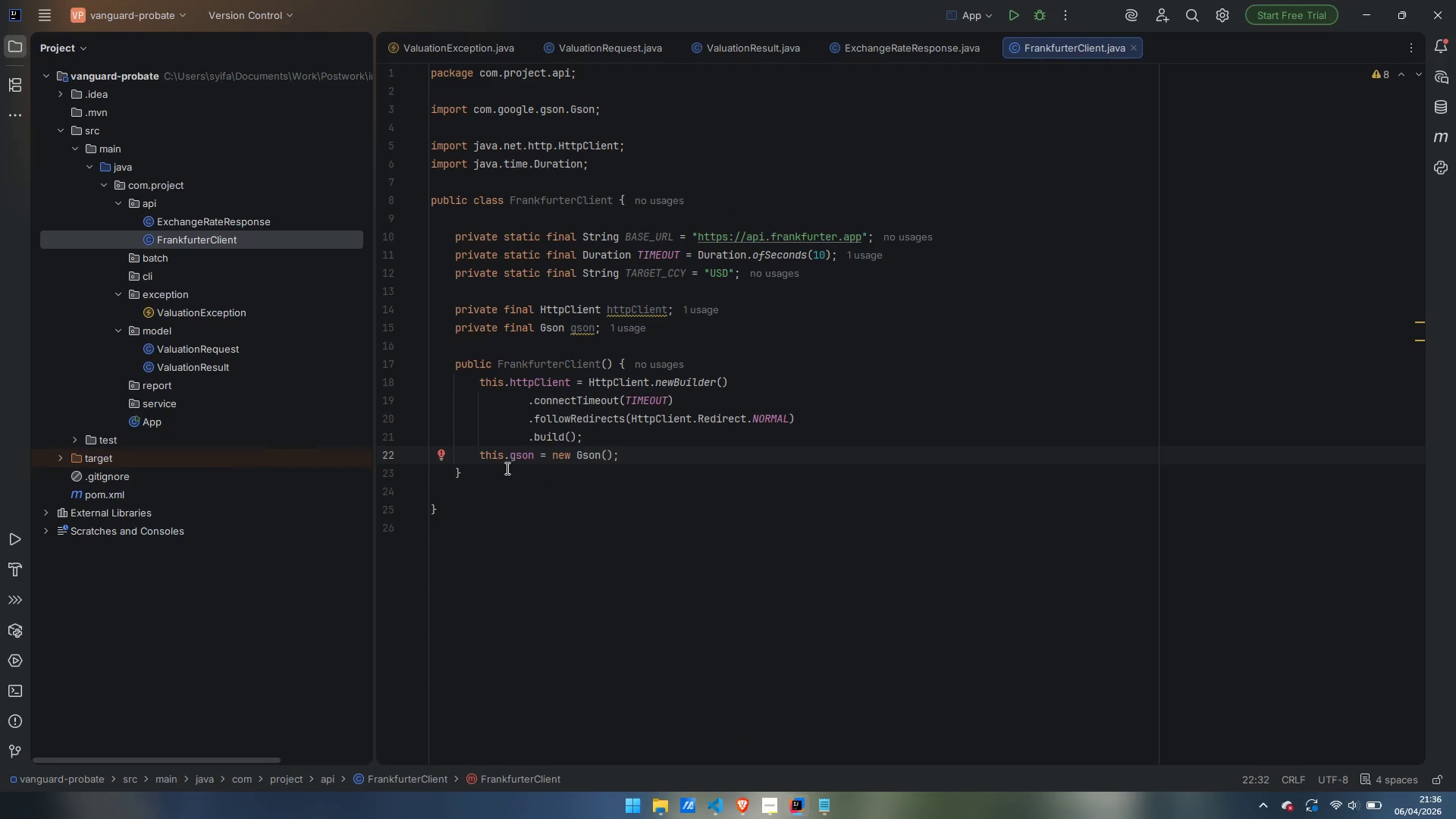 
left_click([505, 469])
 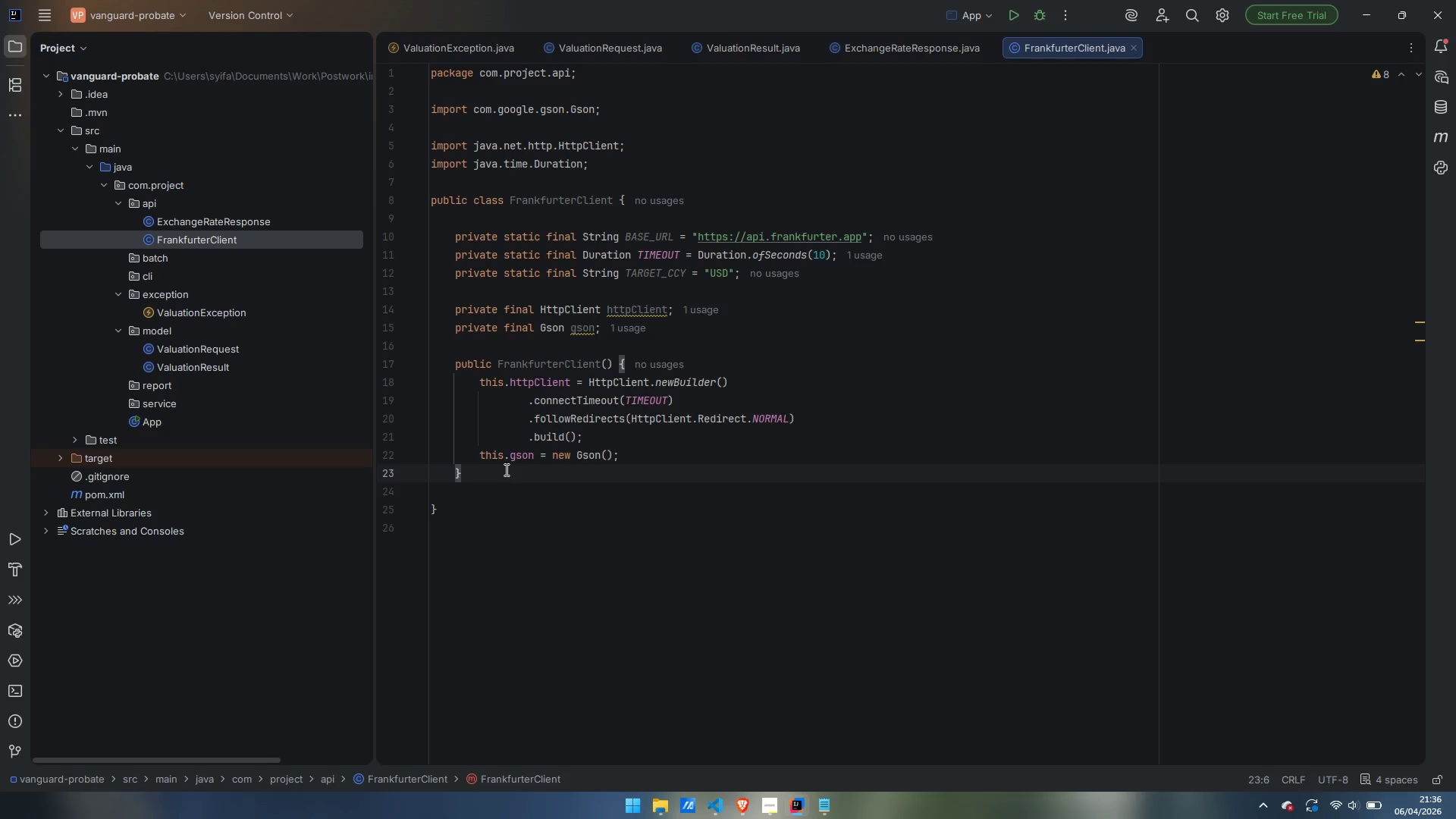 
key(Enter)
 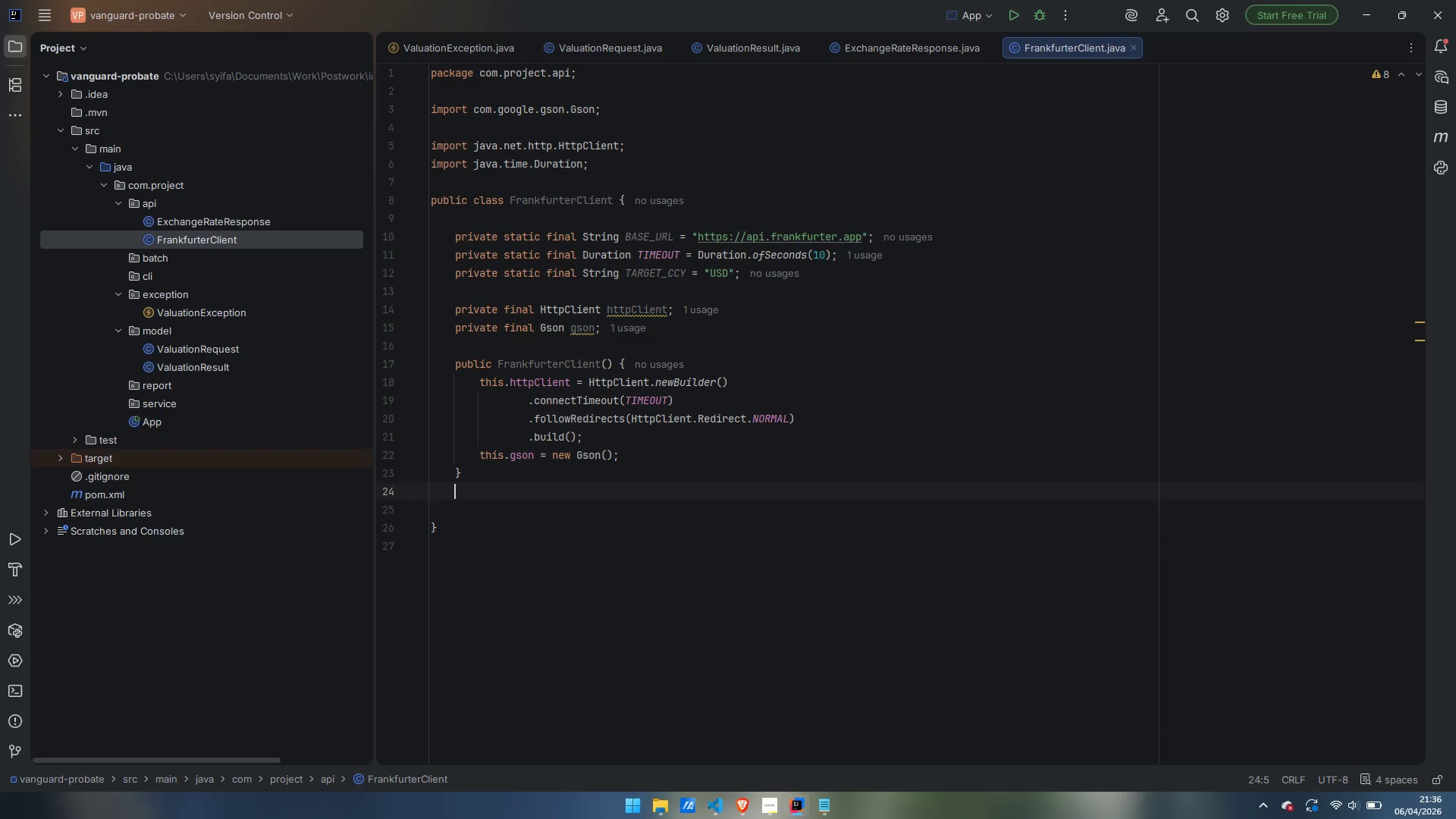 
key(Enter)
 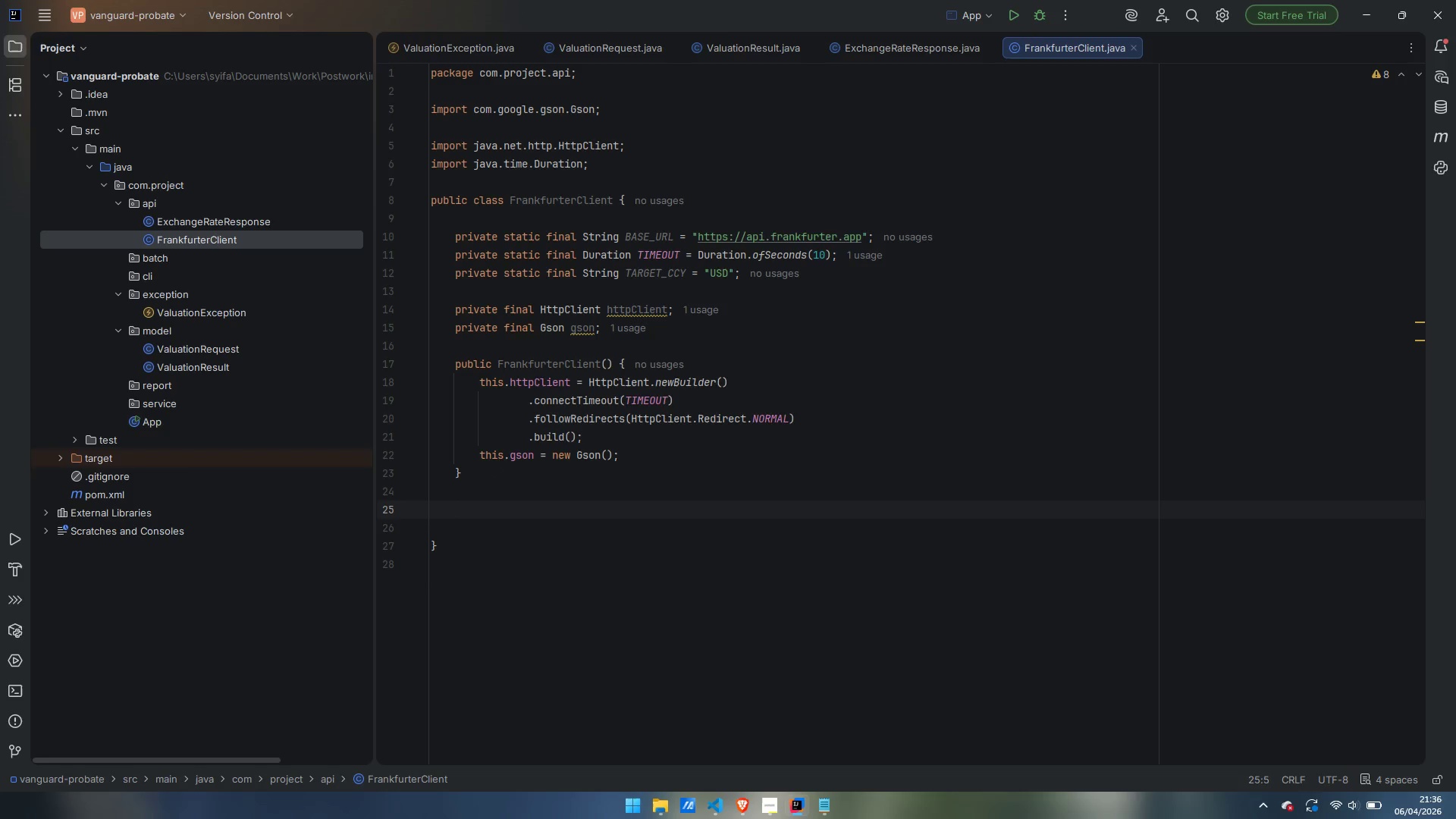 
type(public Optional)
 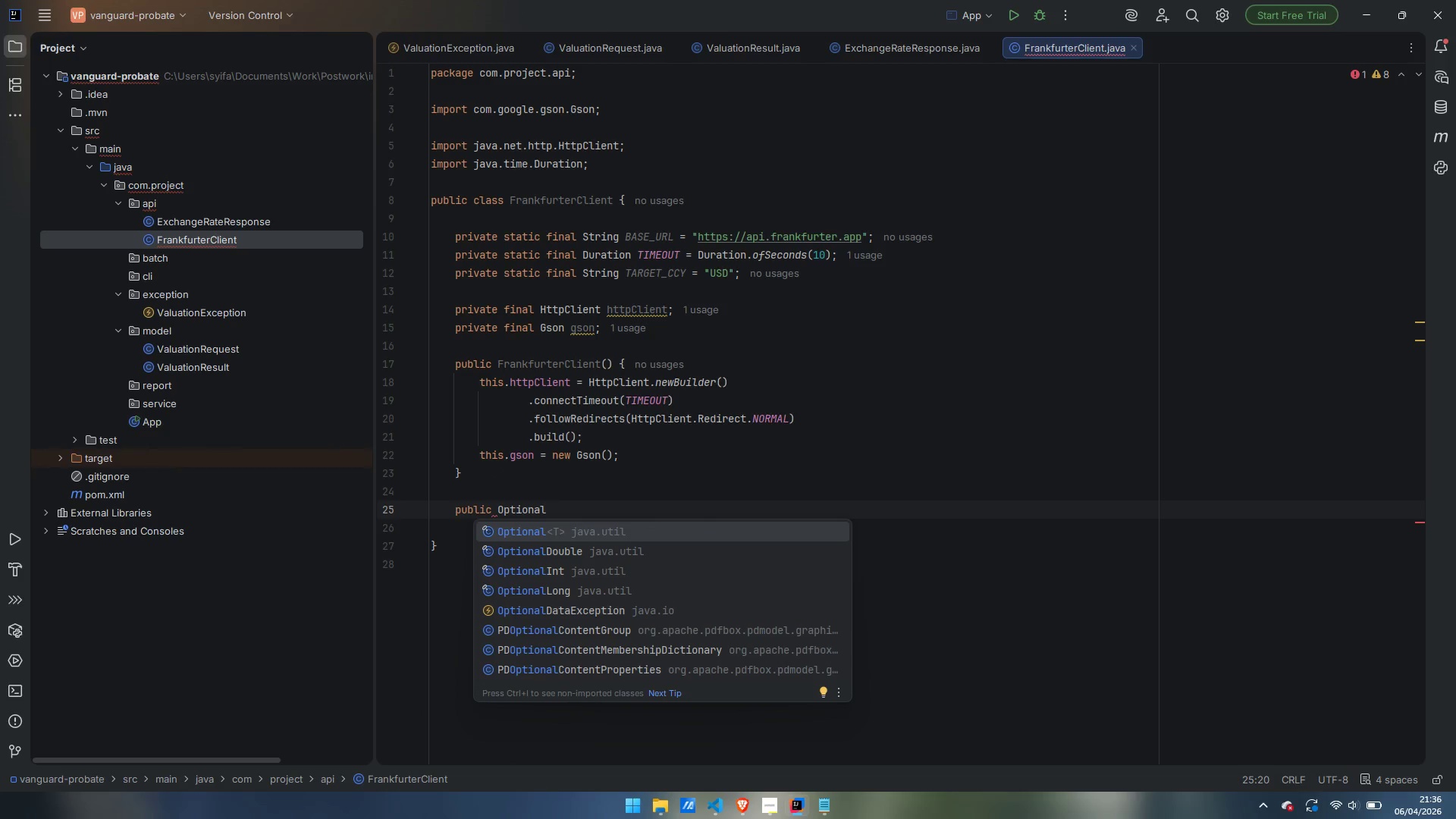 
key(Enter)
 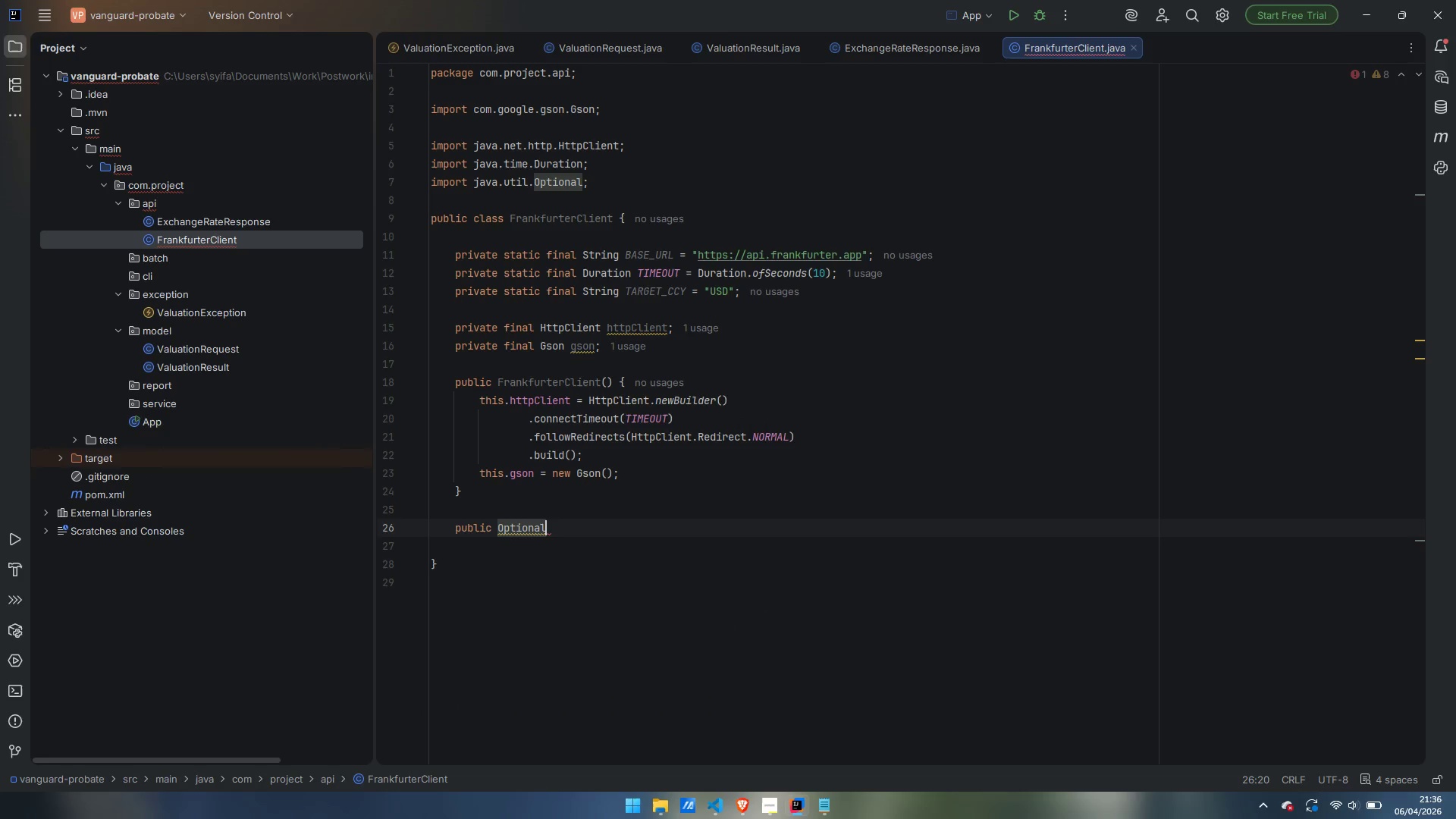 
type(<Exce)
key(Backspace)
type(hangeRateResponse)
 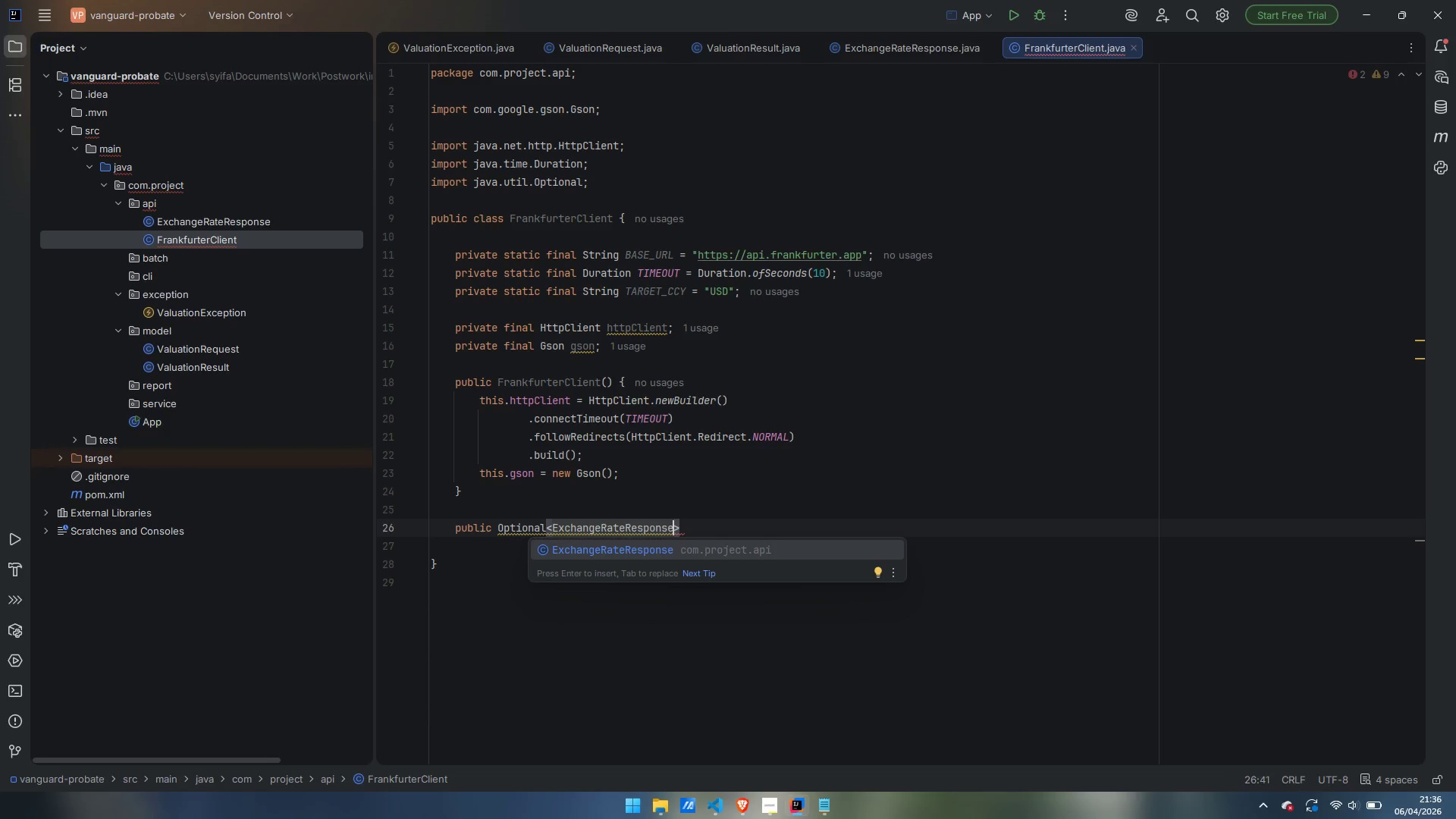 
key(Enter)
 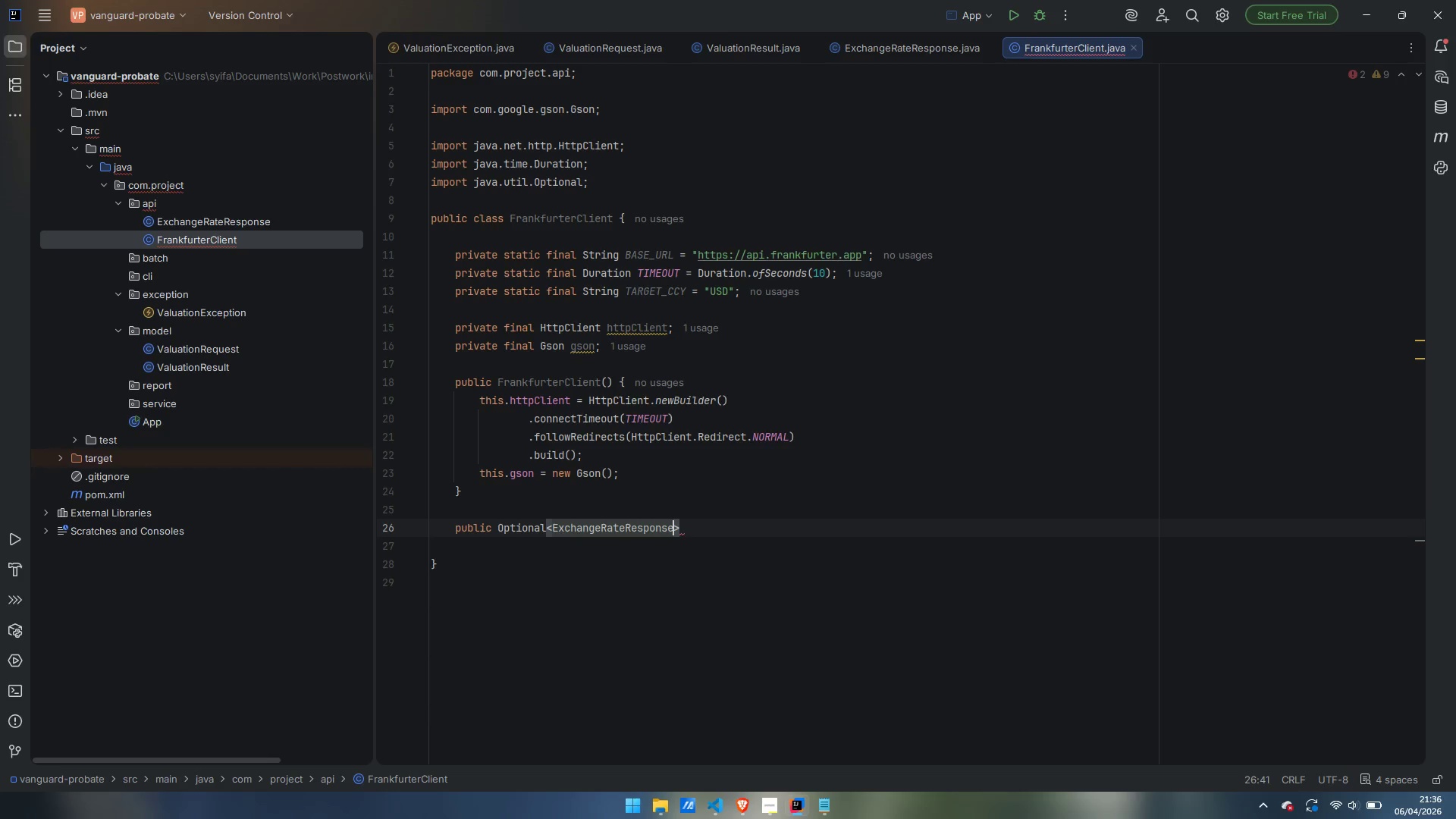 
key(ArrowRight)
 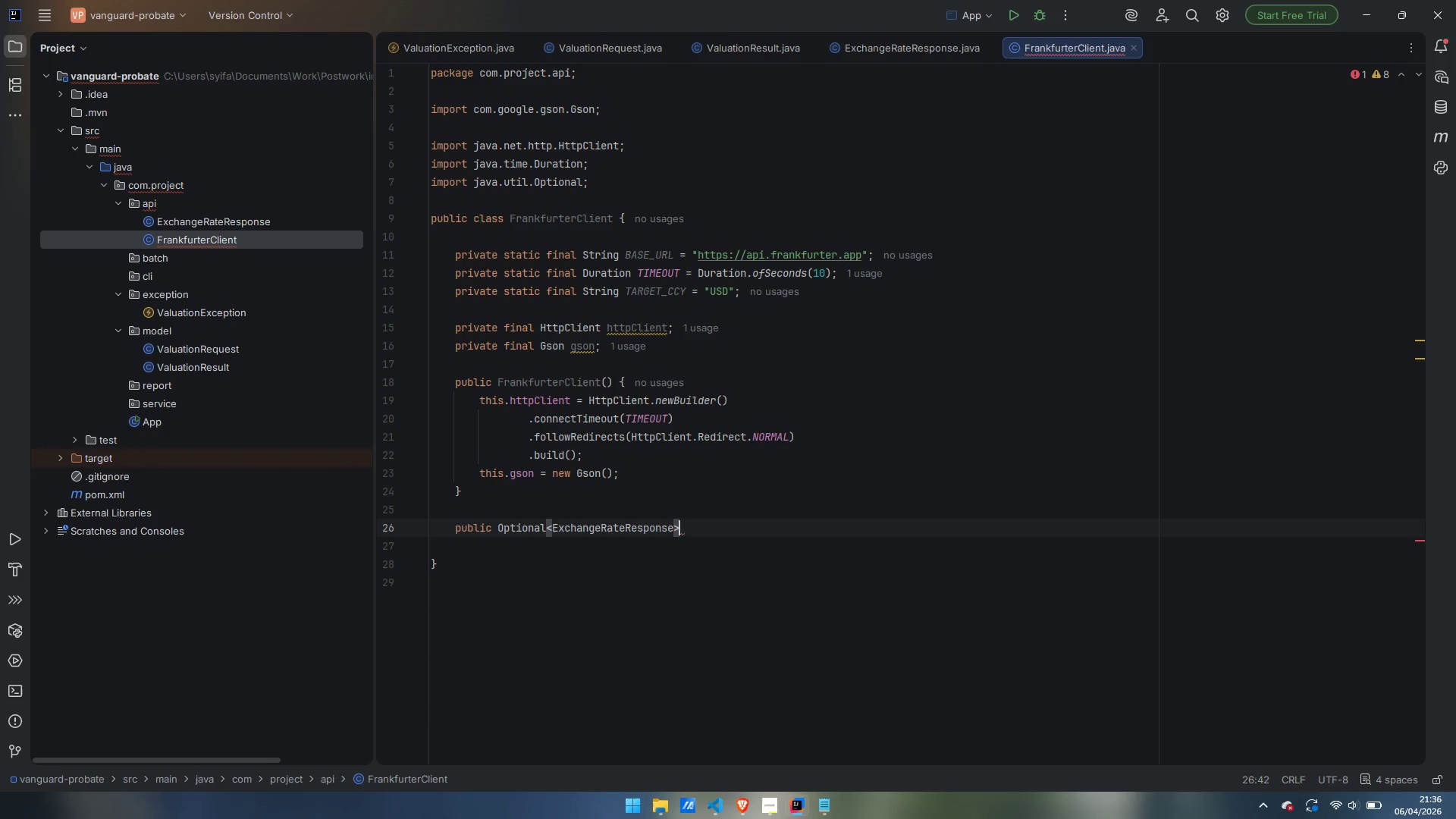 
type( fetchRate(LocalDate)
 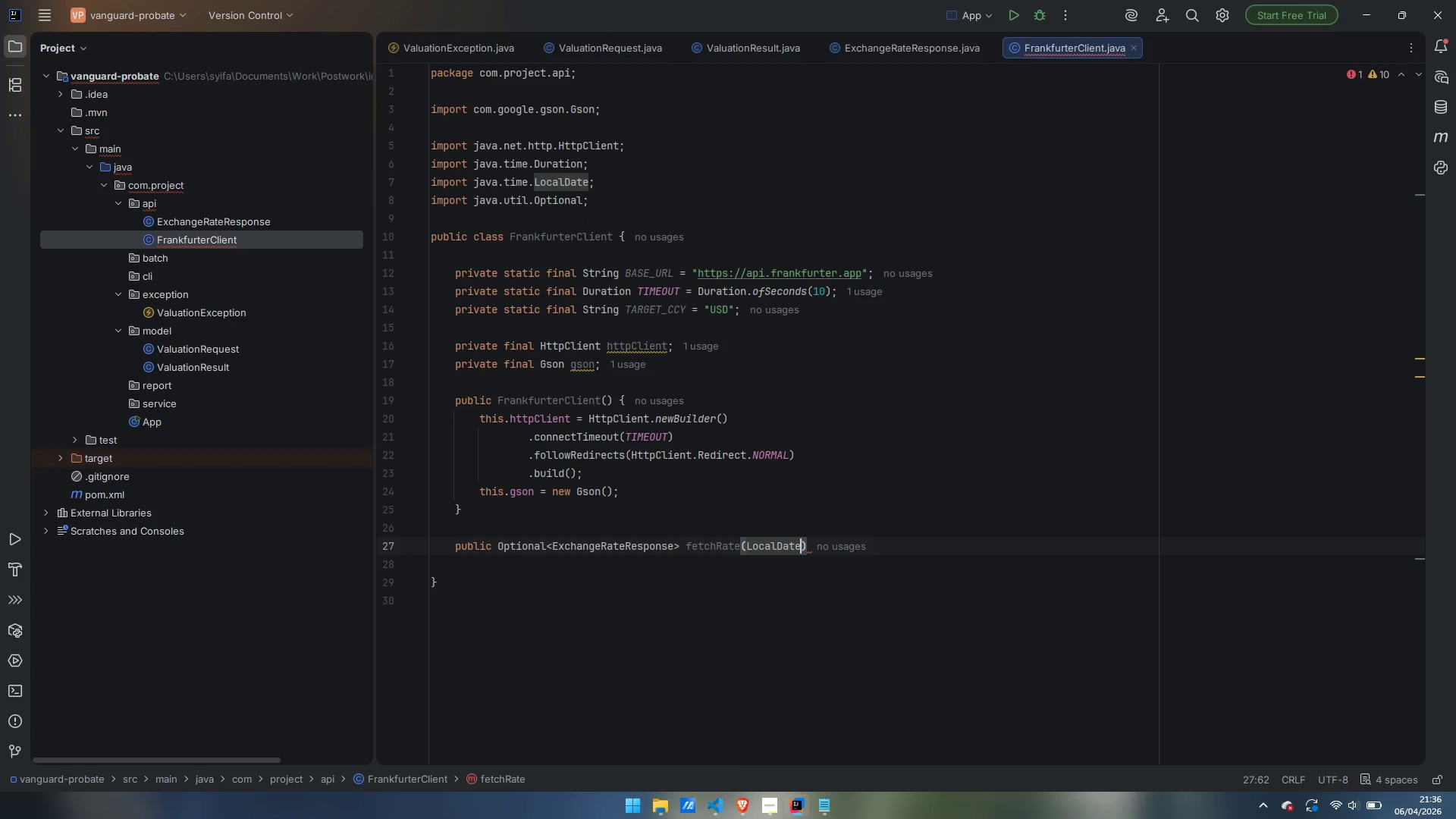 
 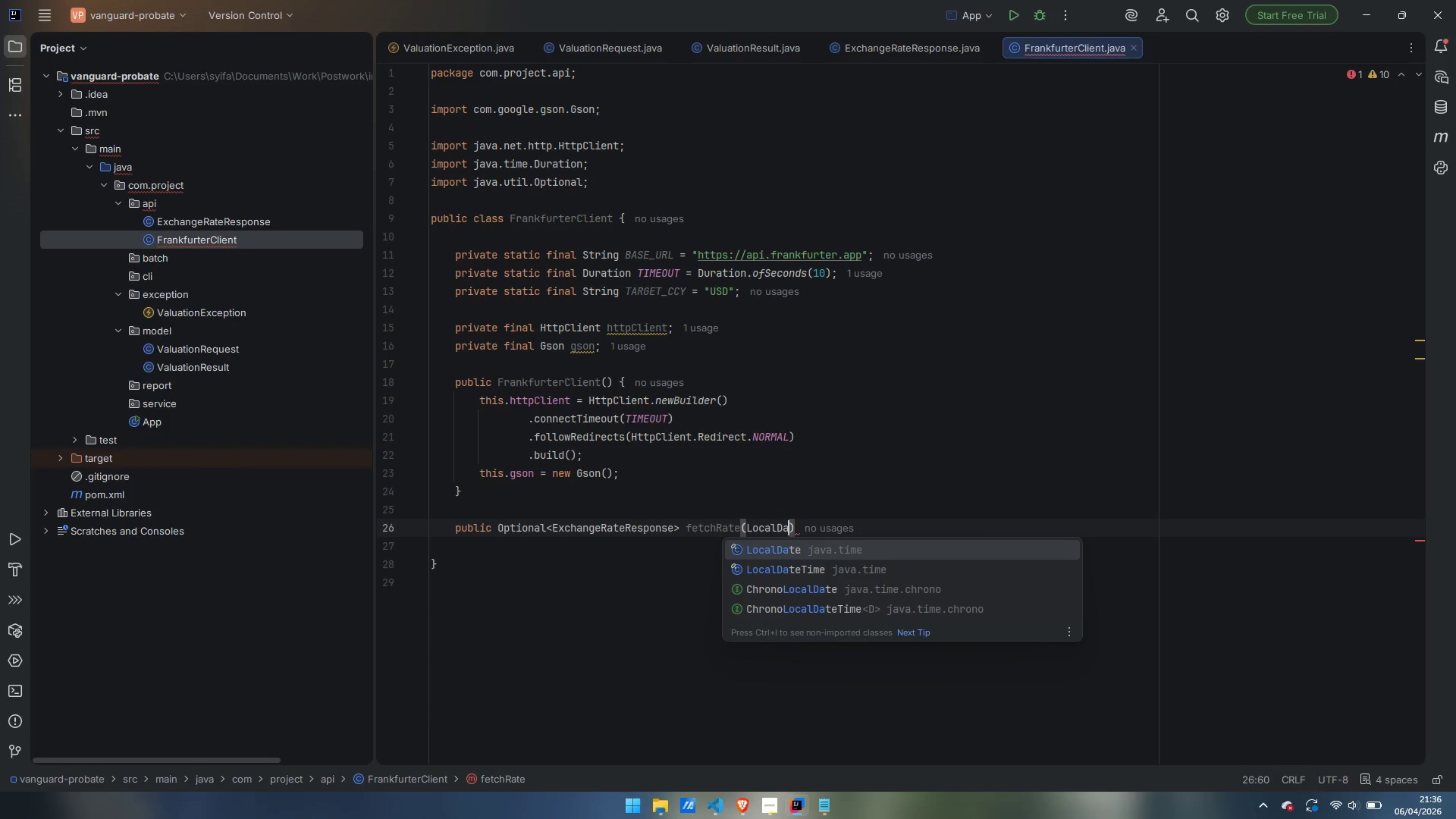 
key(Enter)
 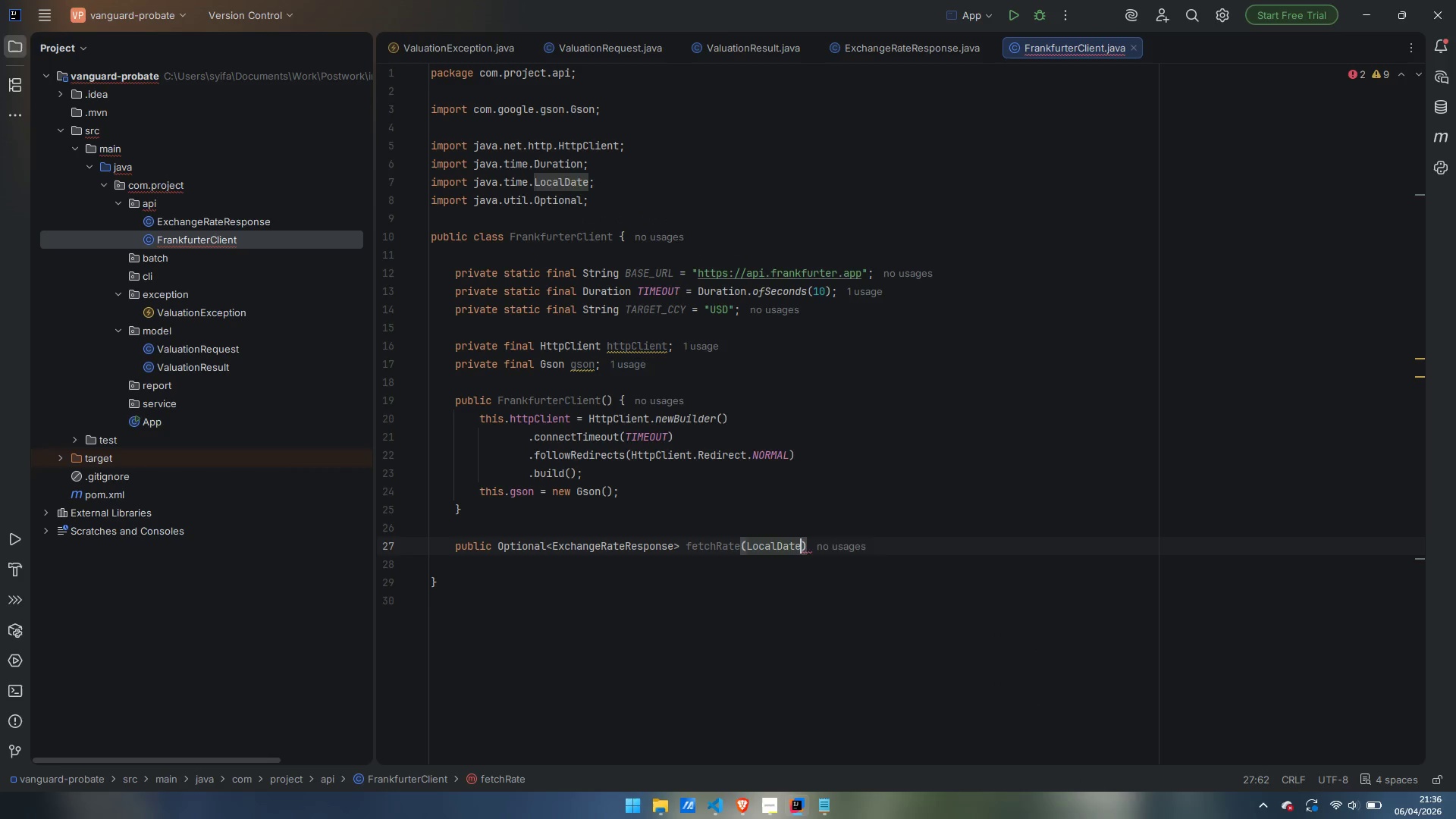 
type( date,)
 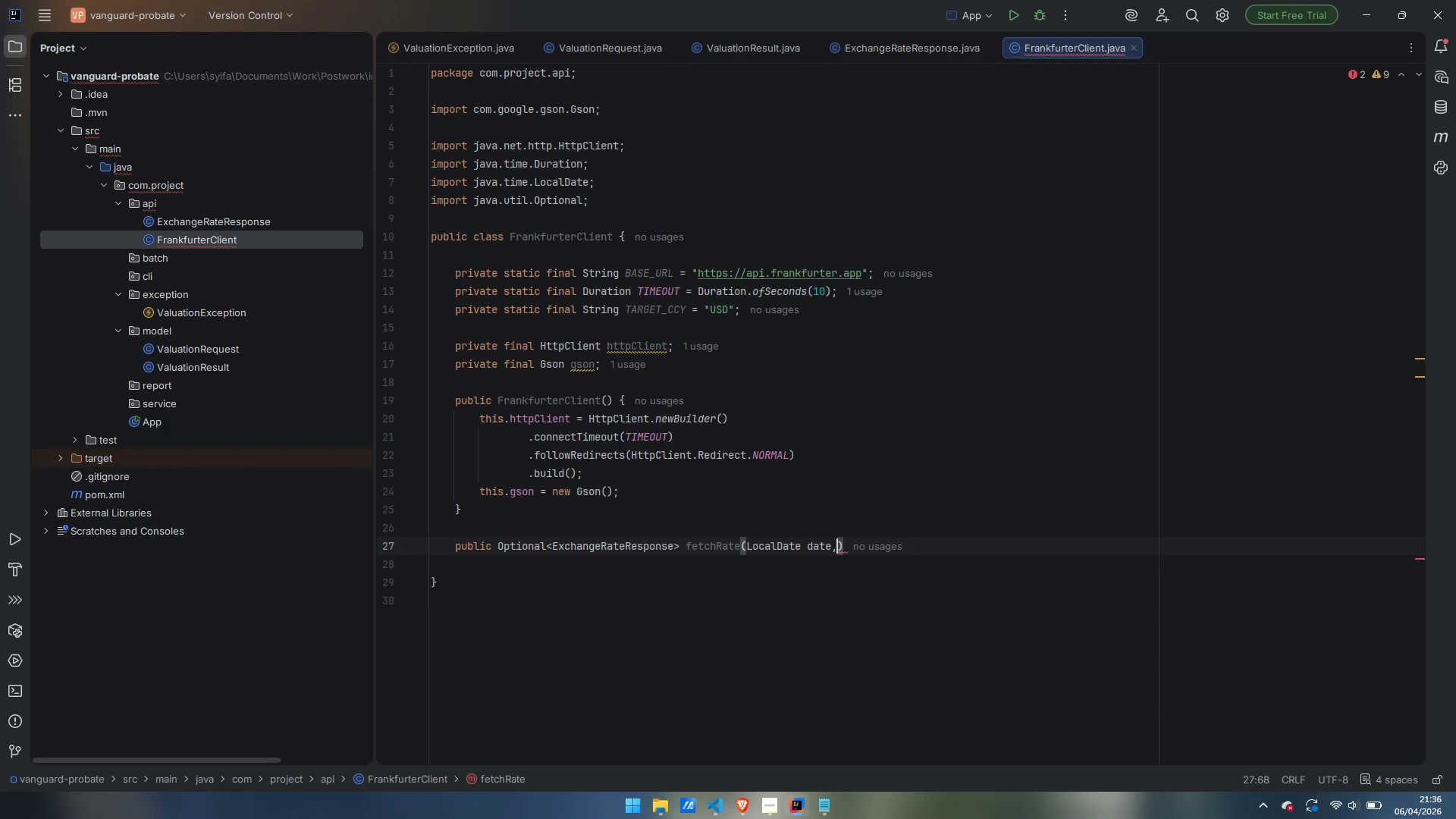 
key(Enter)
 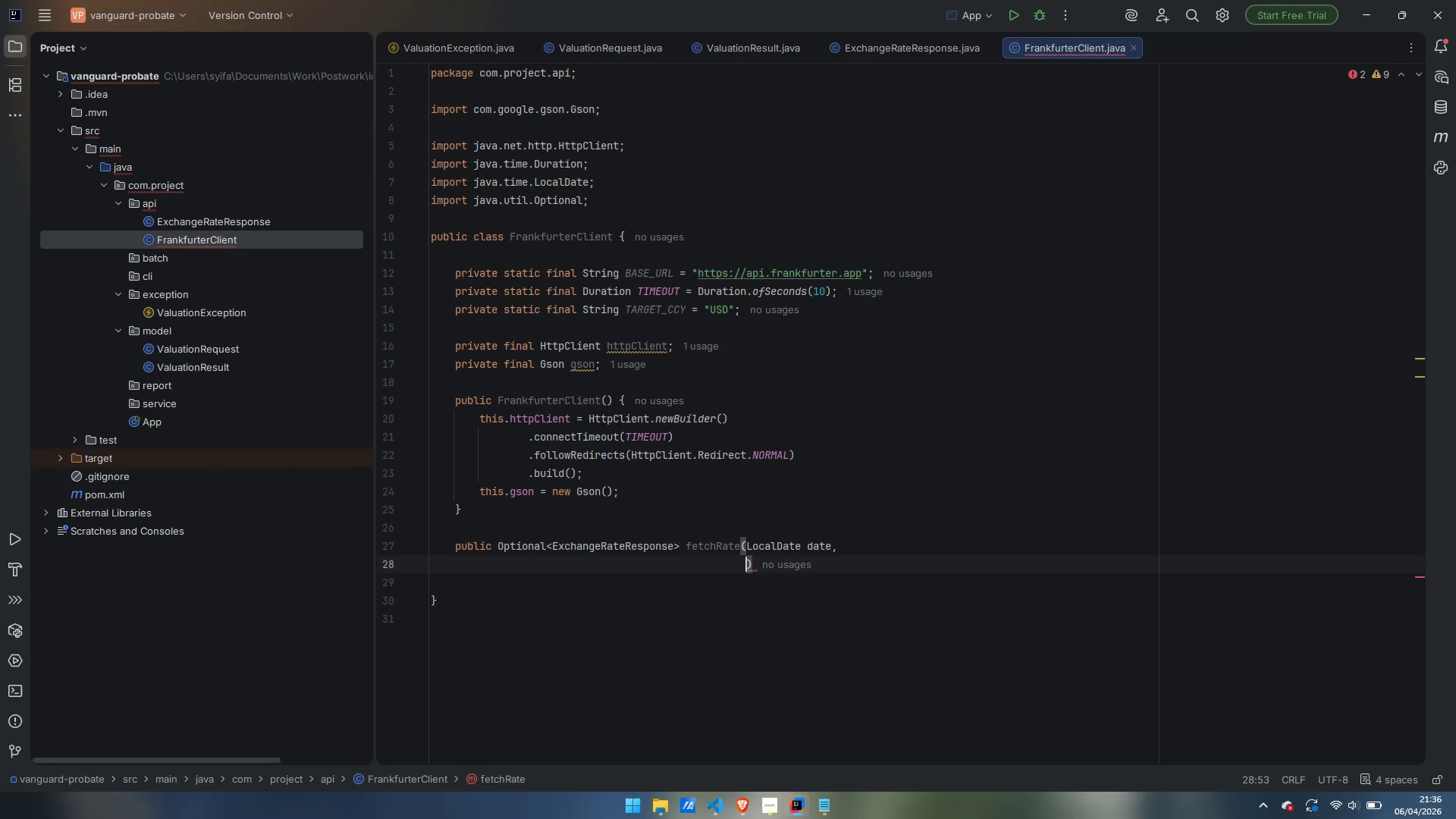 
type(String fromCurrency,)
 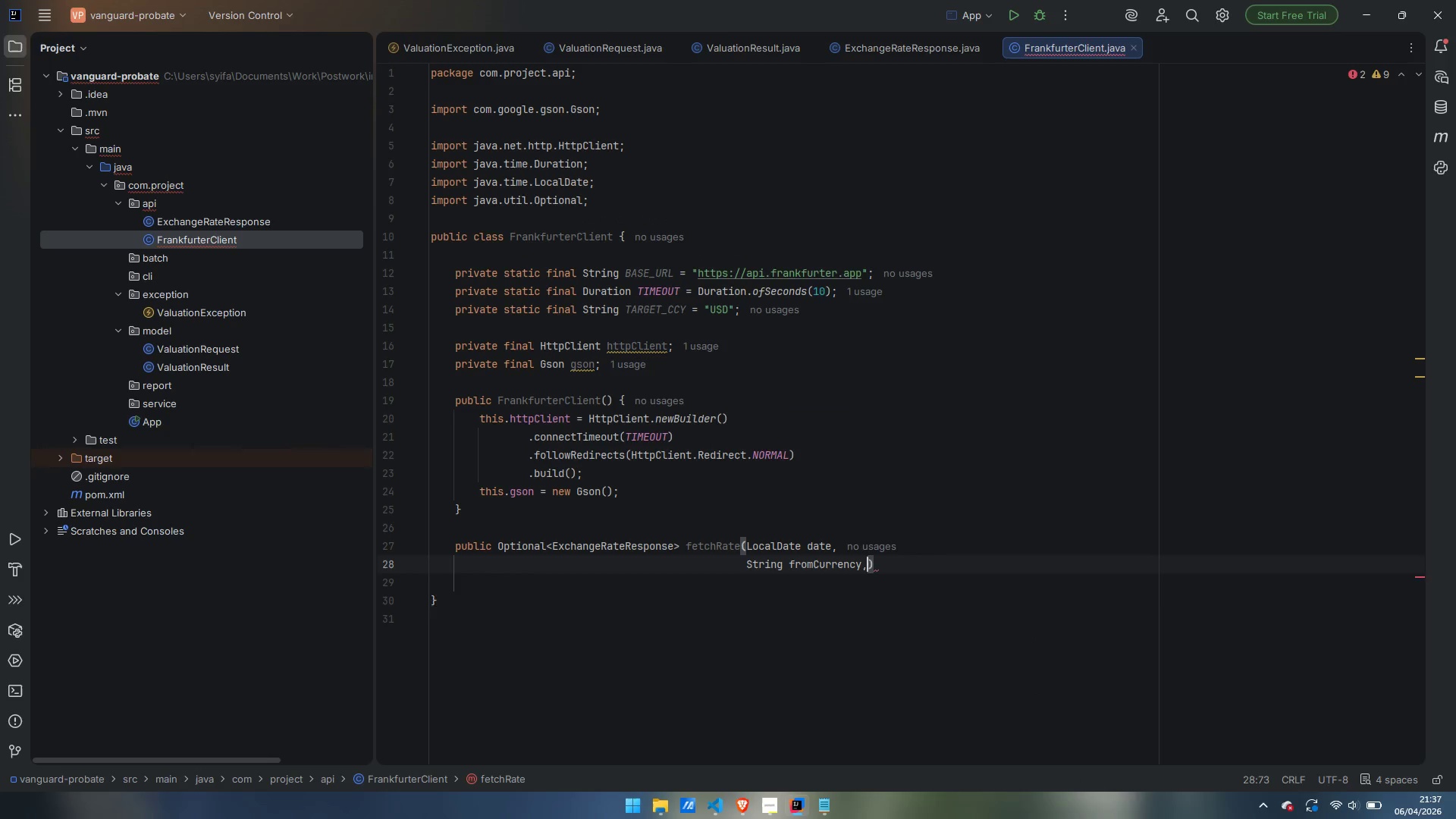 
key(Enter)
 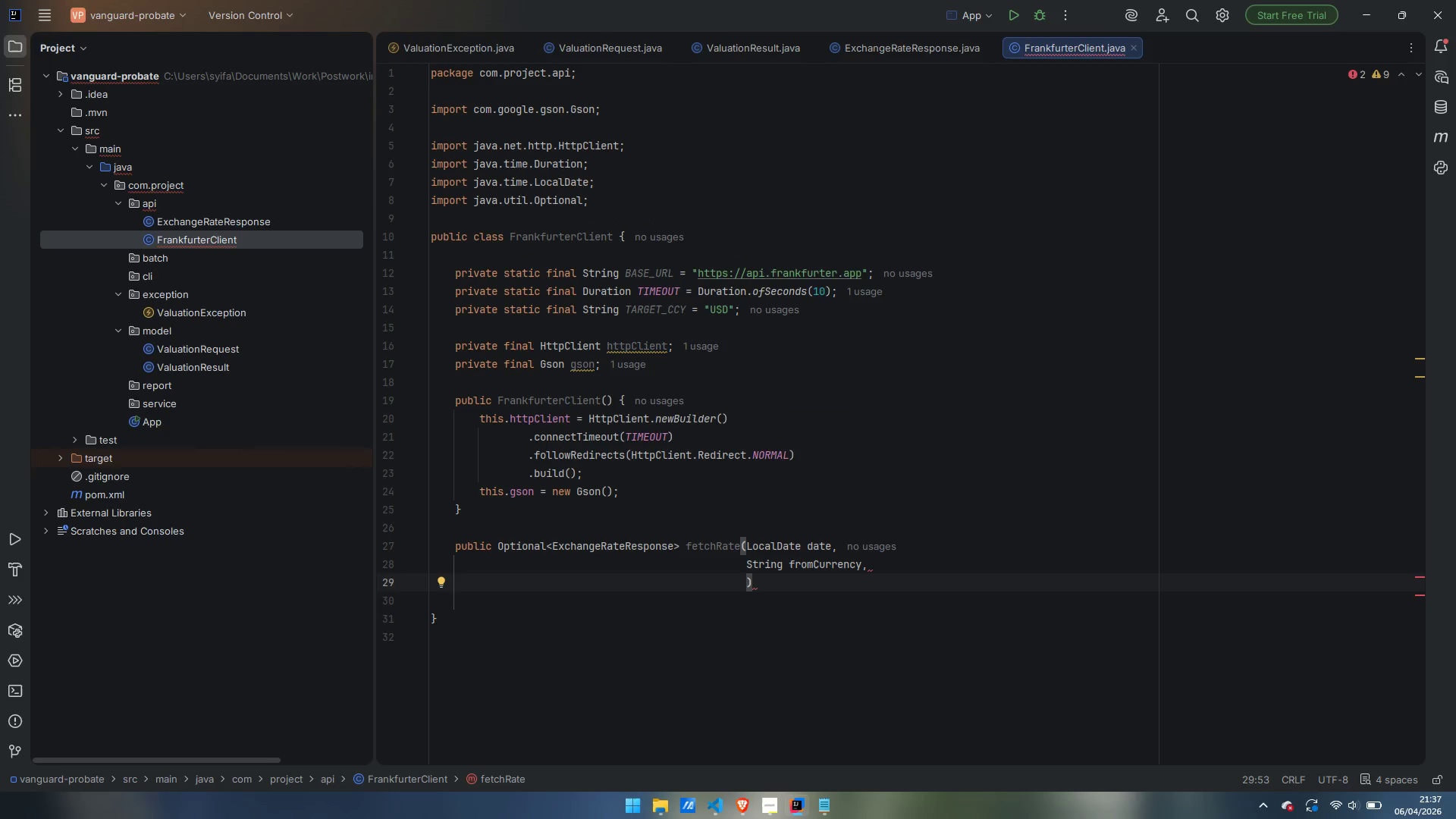 
type(double amount)
 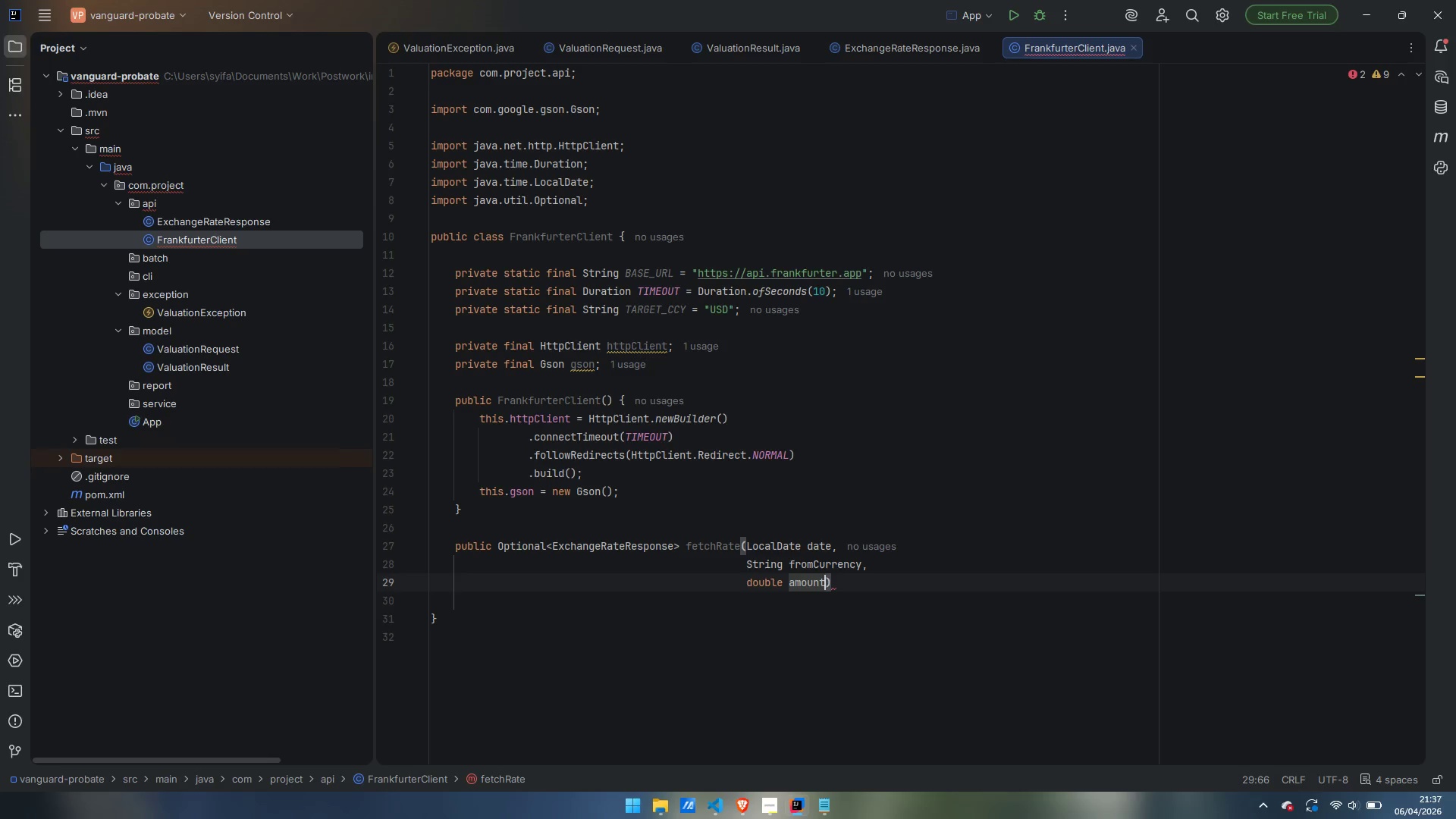 
key(ArrowRight)
 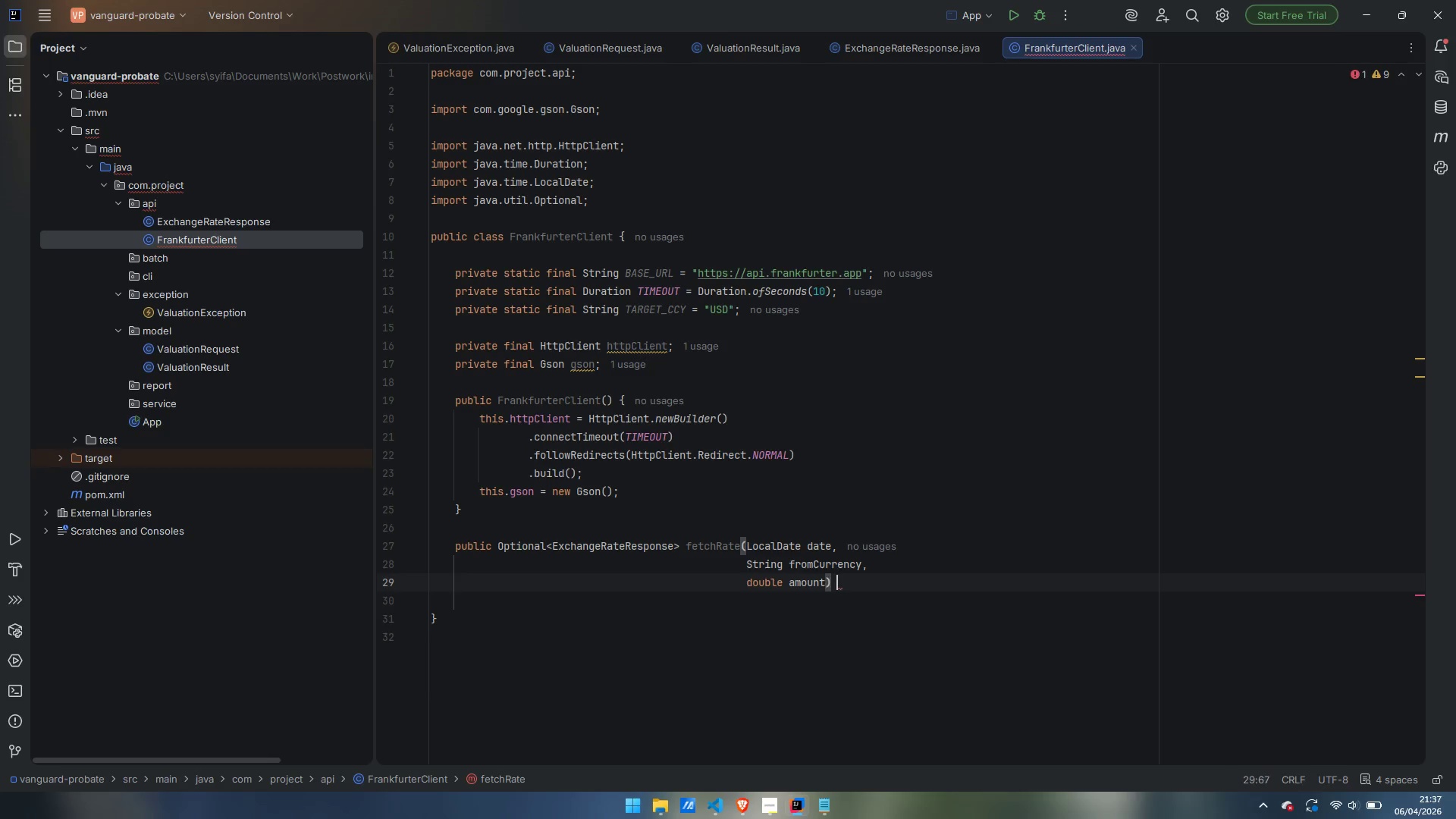 
key(Space)
 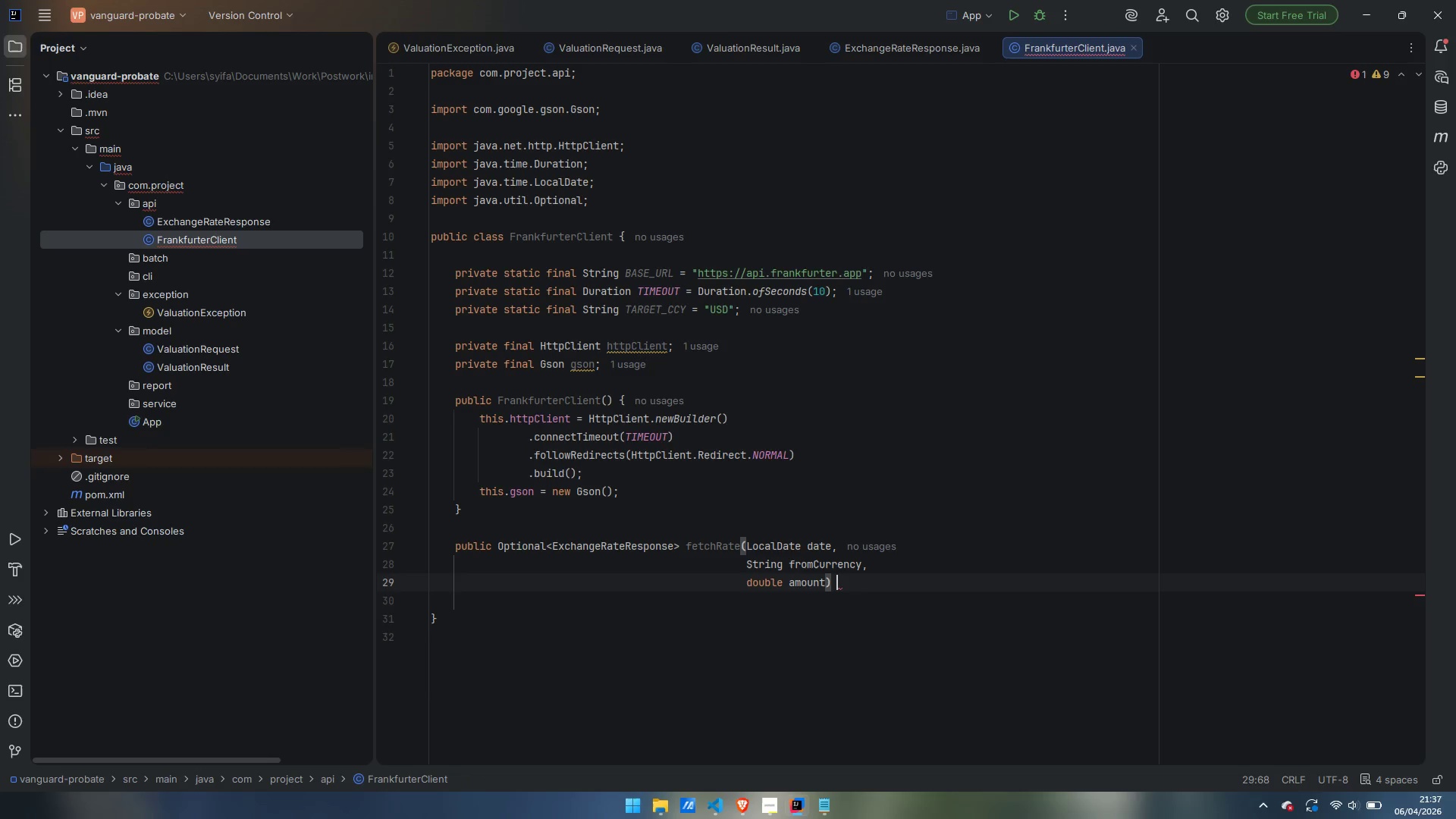 
key(Shift+BracketLeft)
 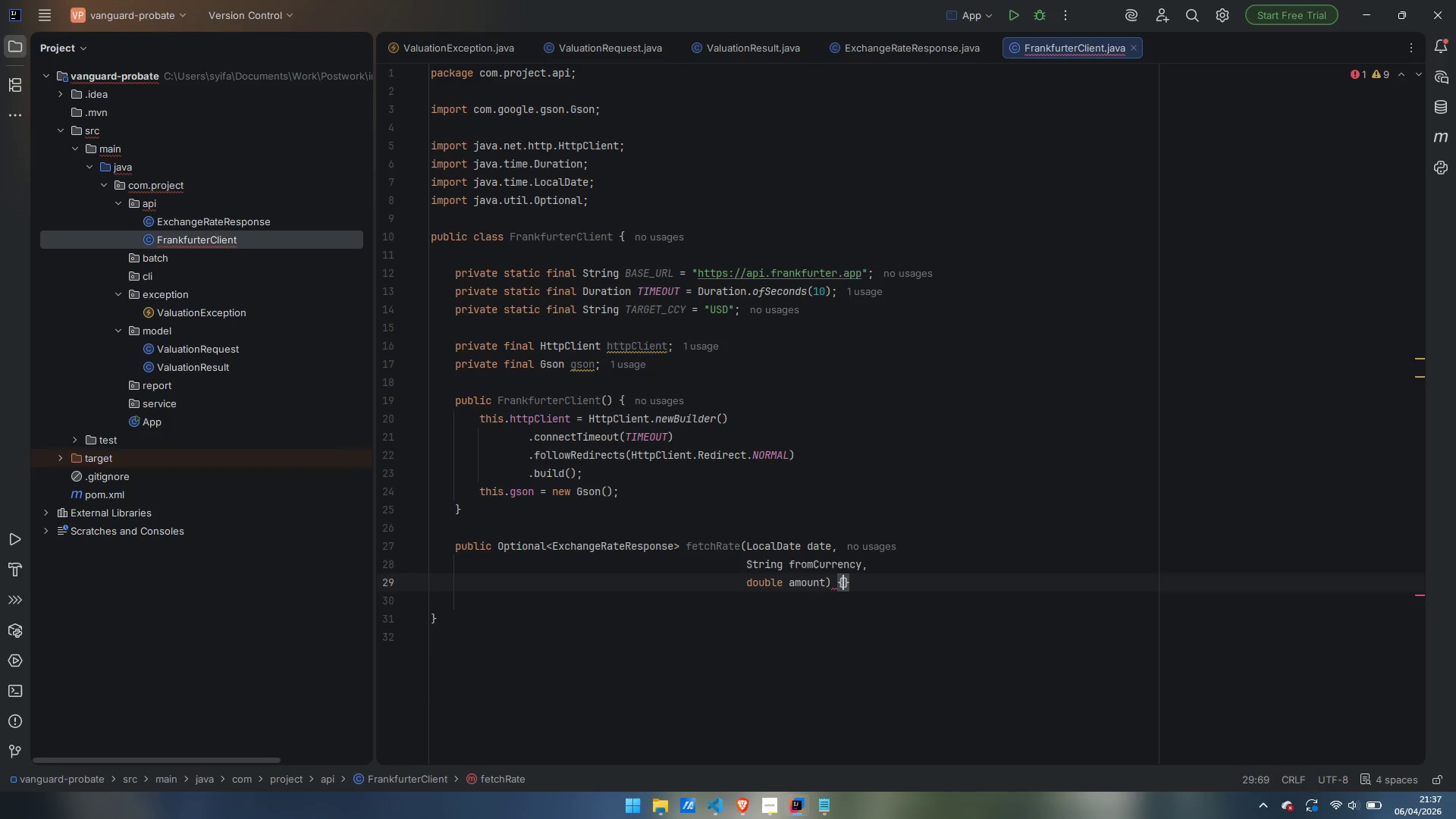 
key(Enter)
 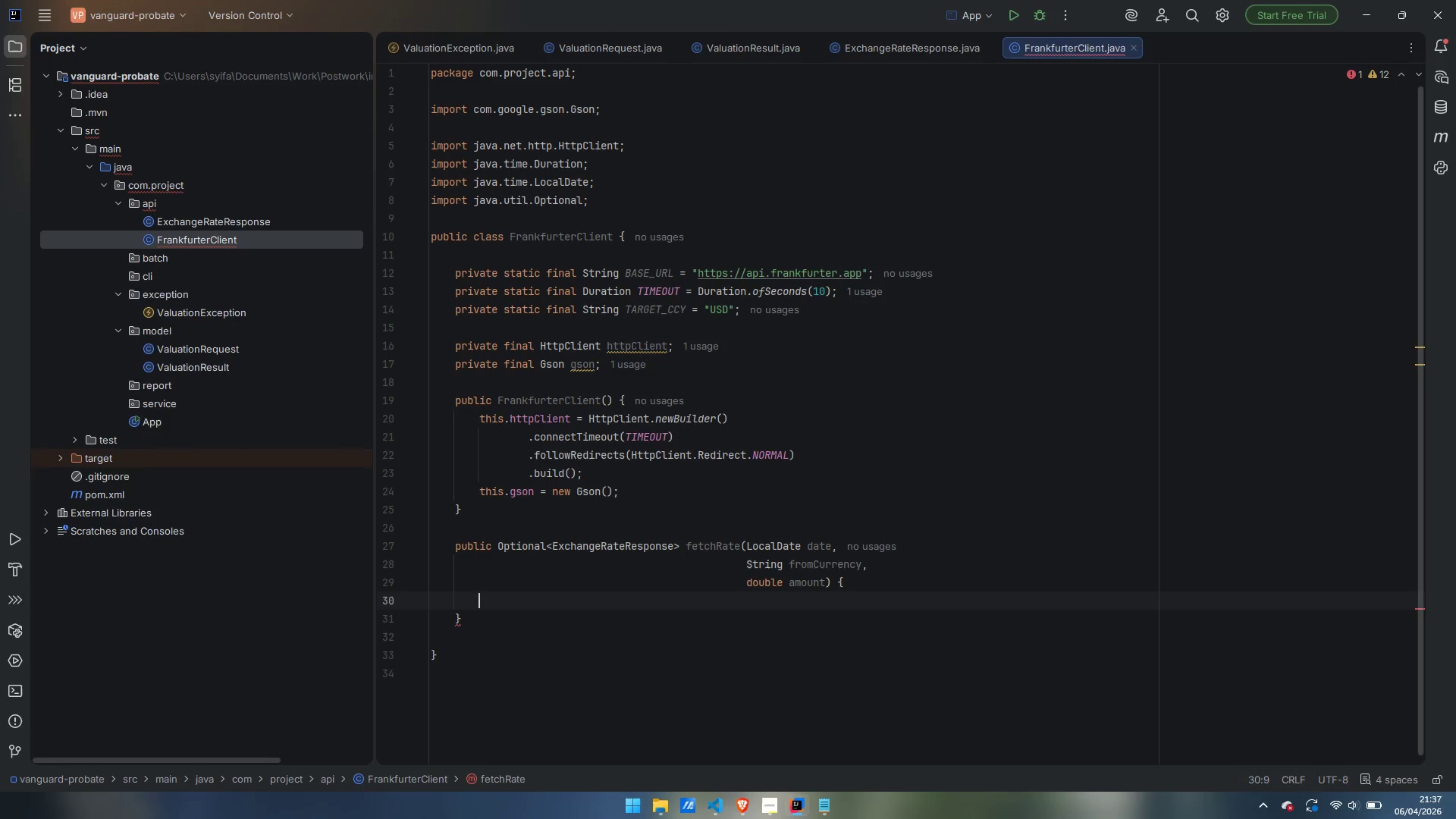 
type(String url = String.format)
 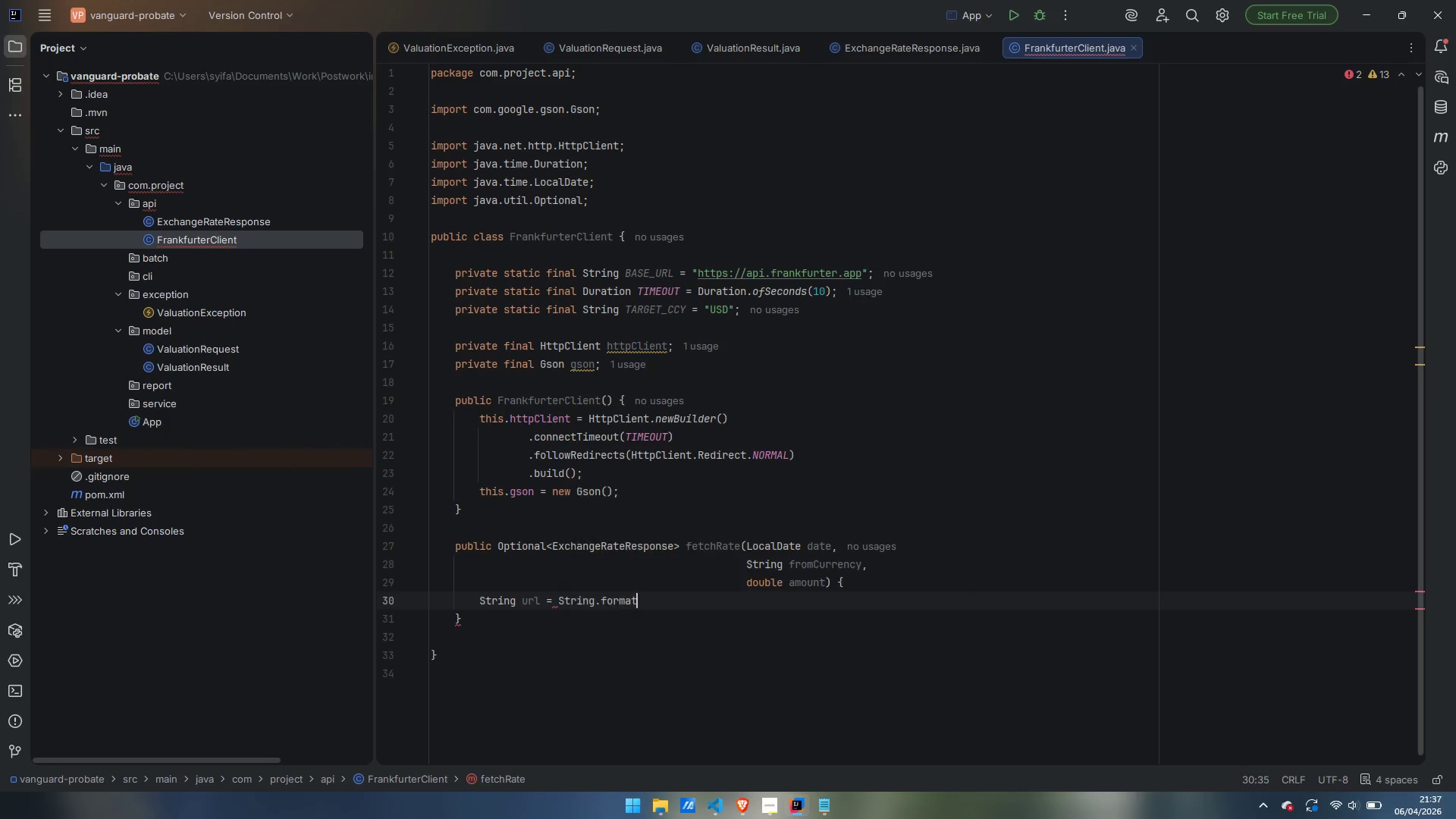 
key(Enter)
 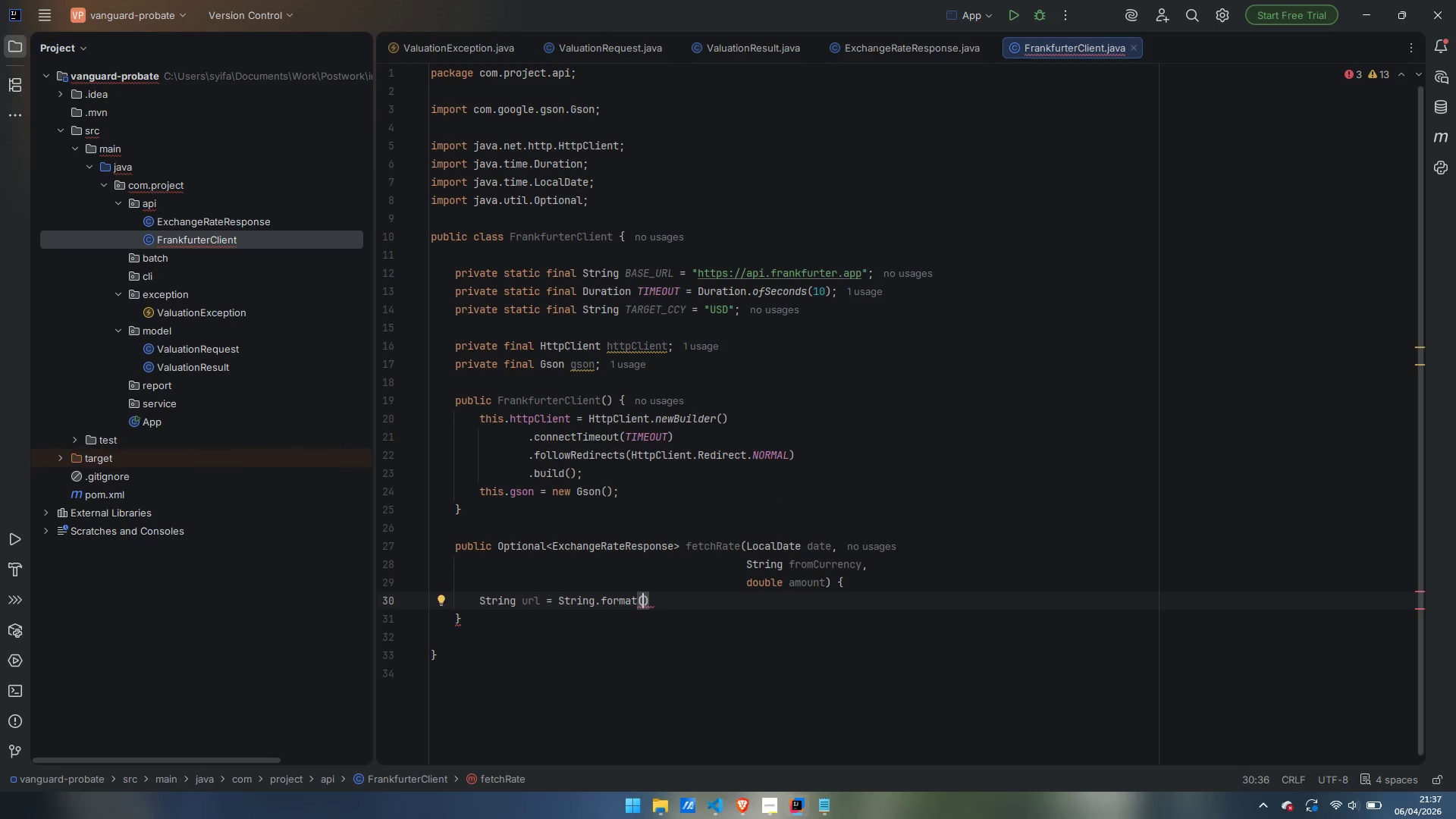 
type("%s/%s?from=%s&to=%s&amount=%.6f)
 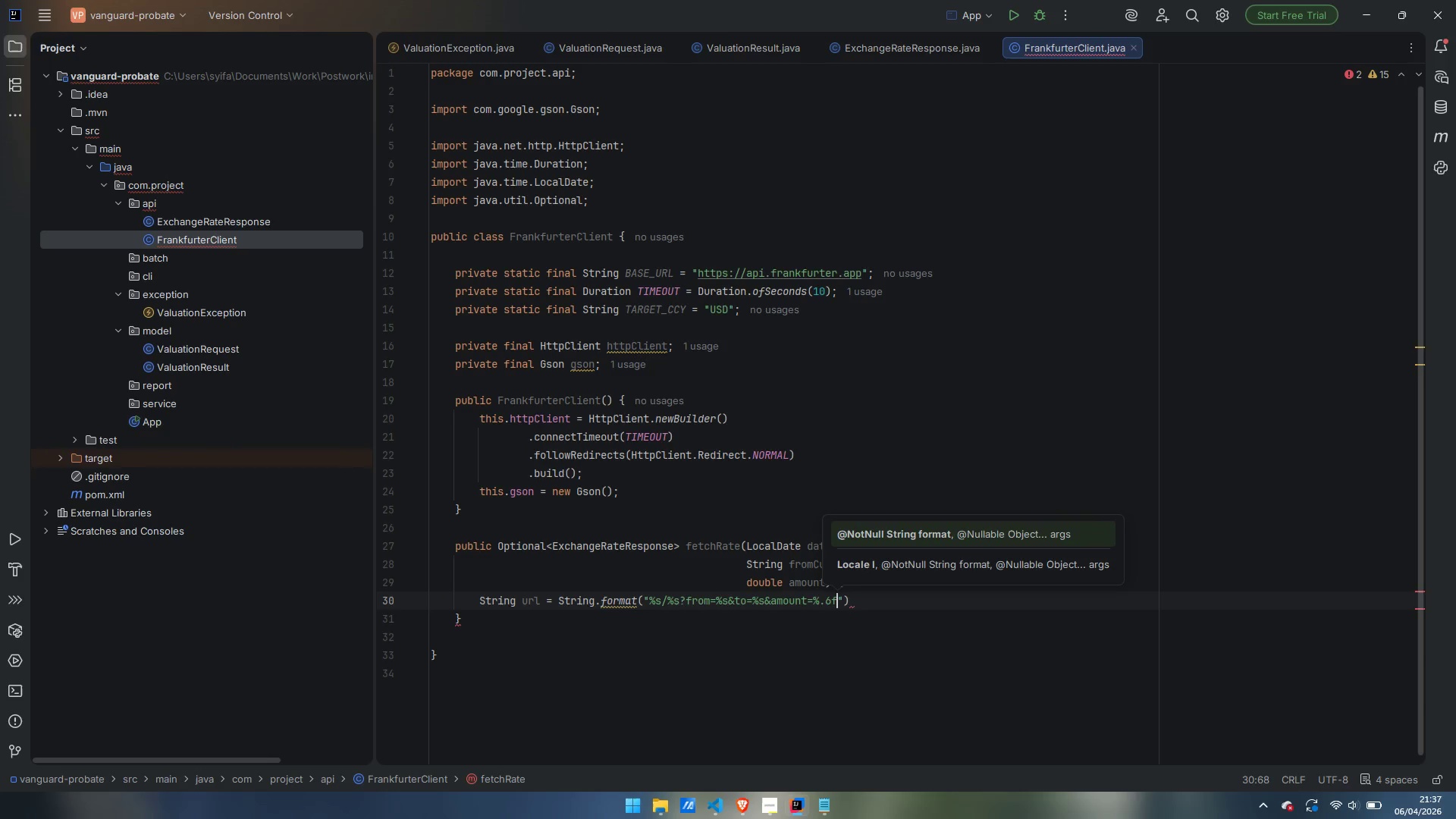 
key(ArrowRight)
 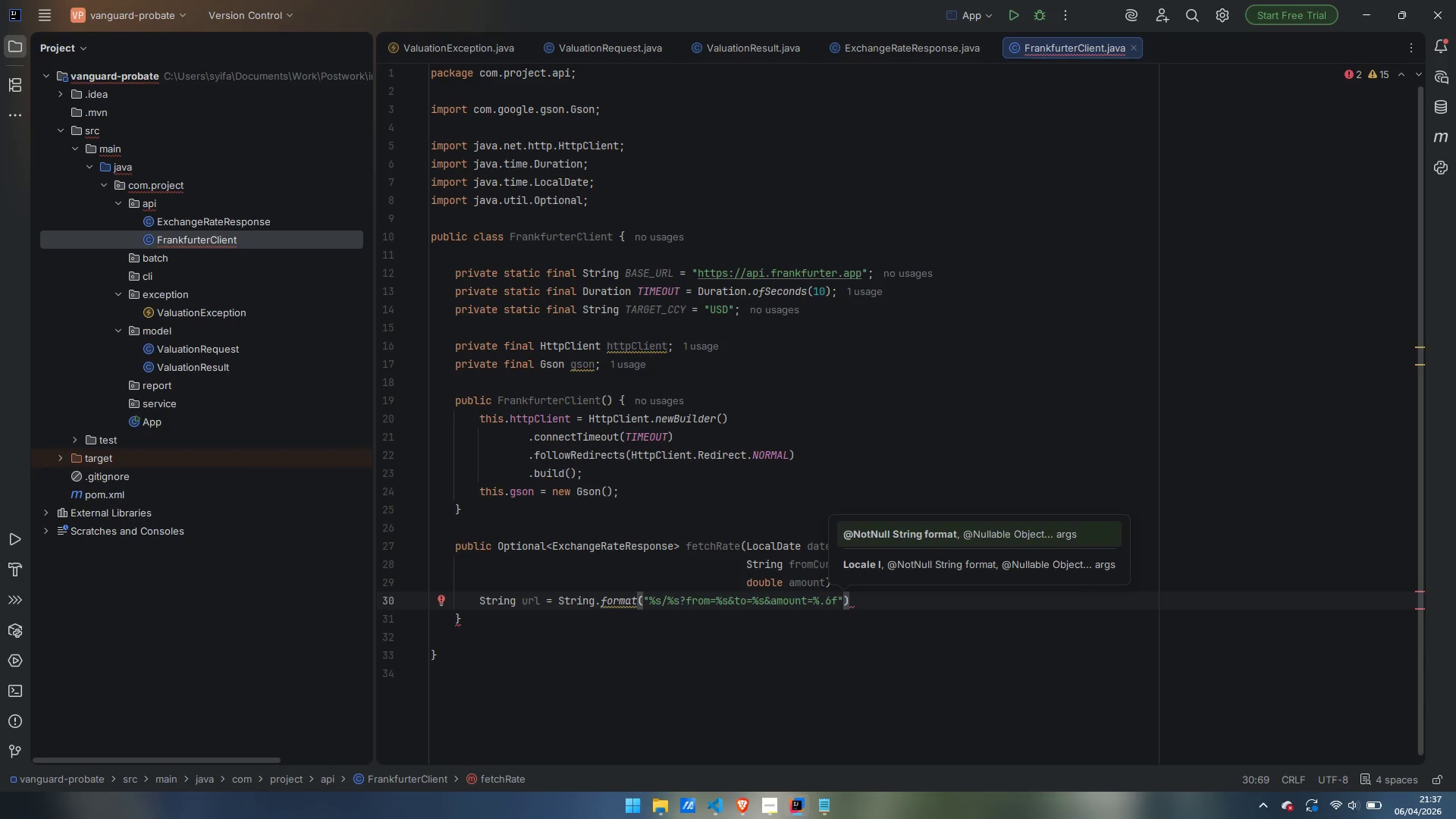 
wait(14.17)
 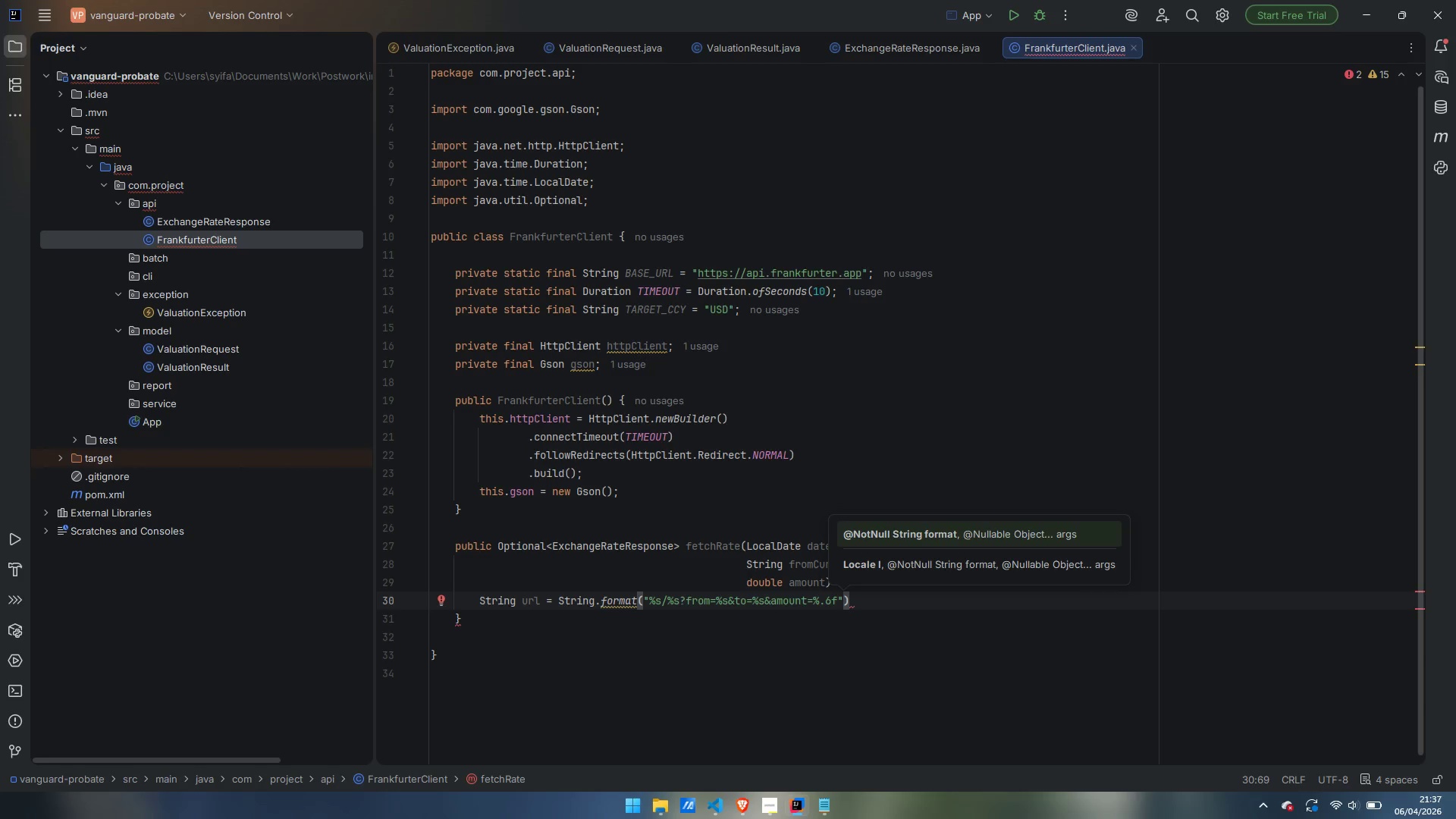 
key(Comma)
 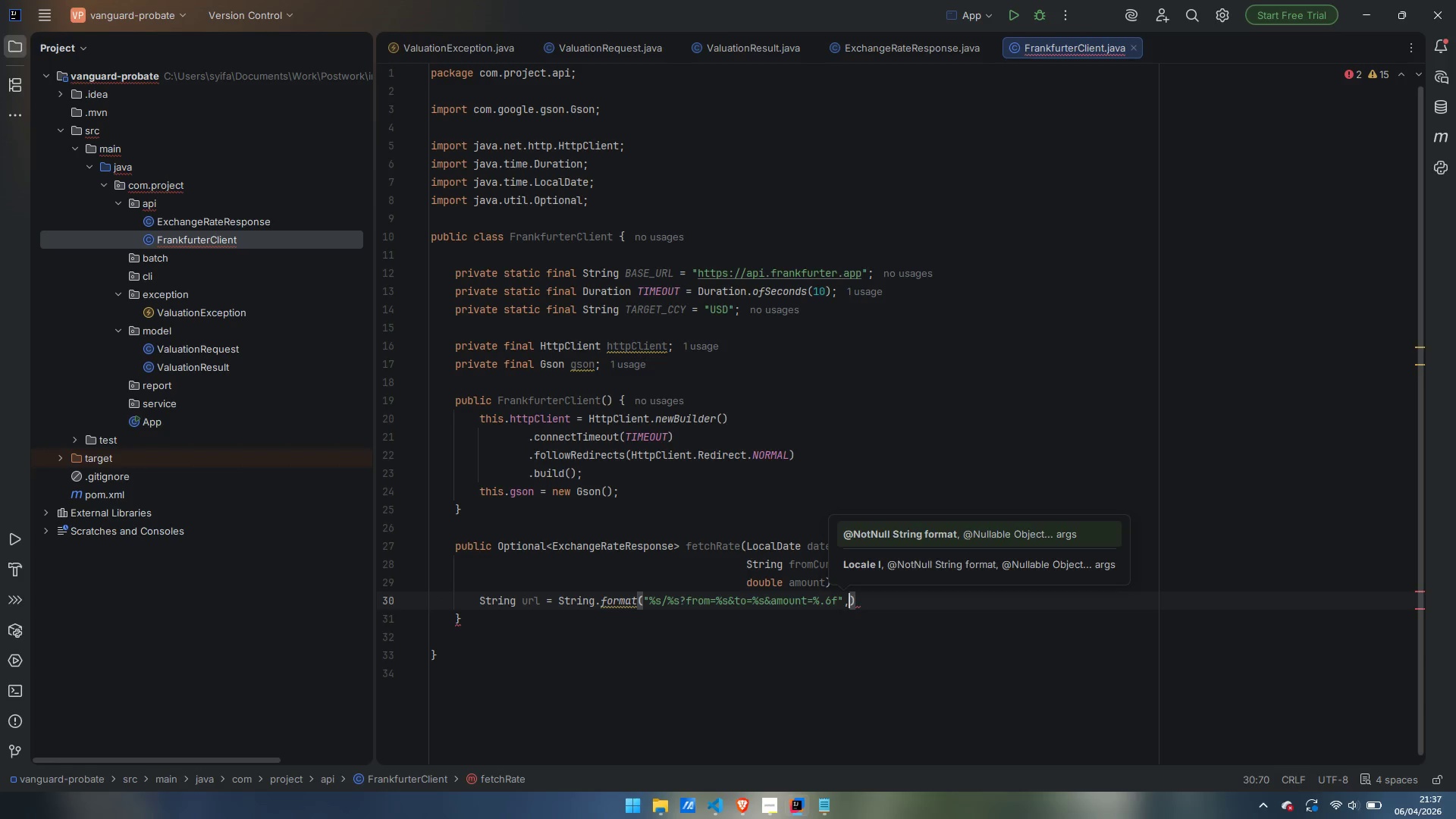 
key(Enter)
 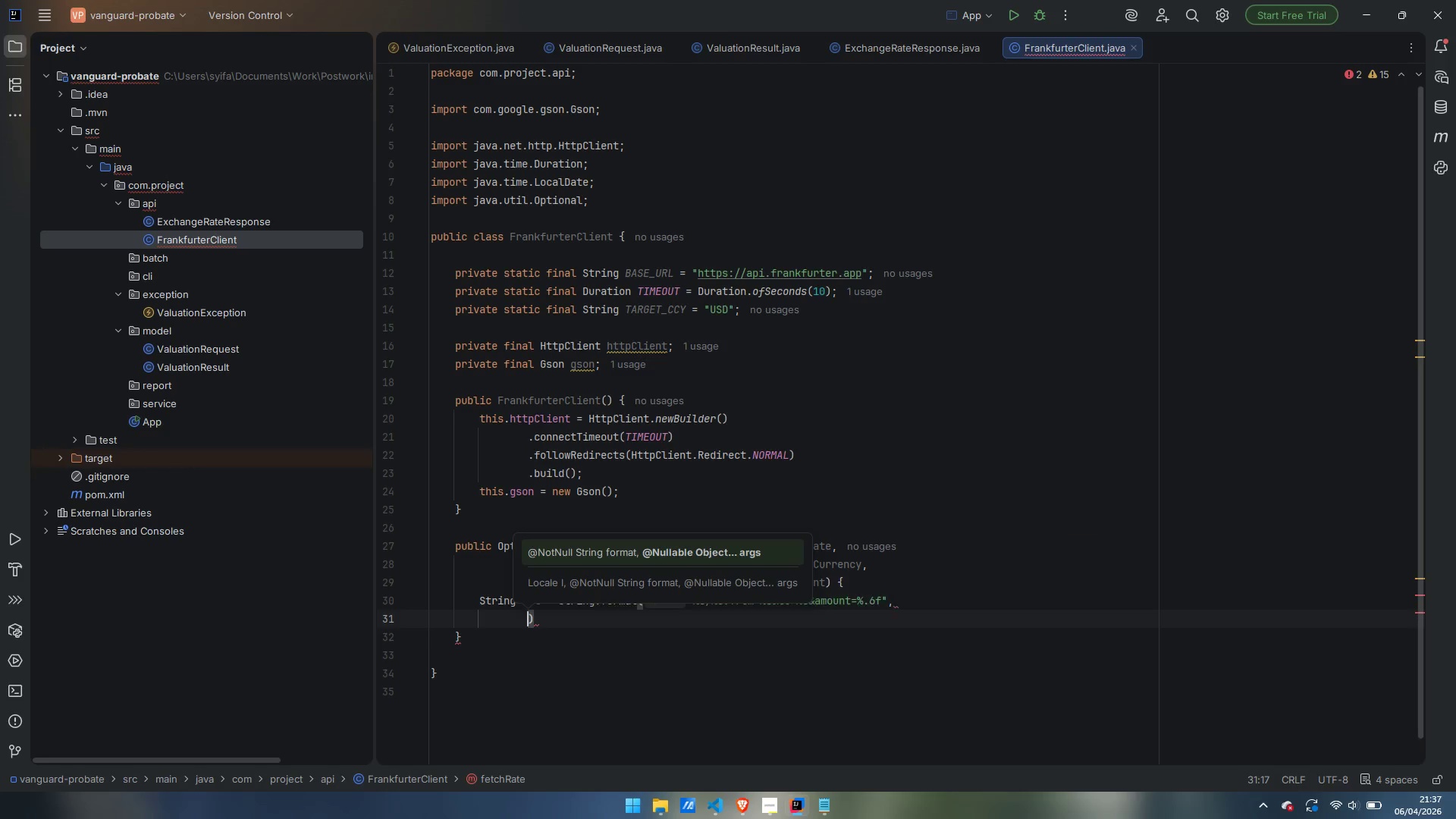 
type(BSE)
key(Backspace)
key(Backspace)
type(ASE_URL, date,)
 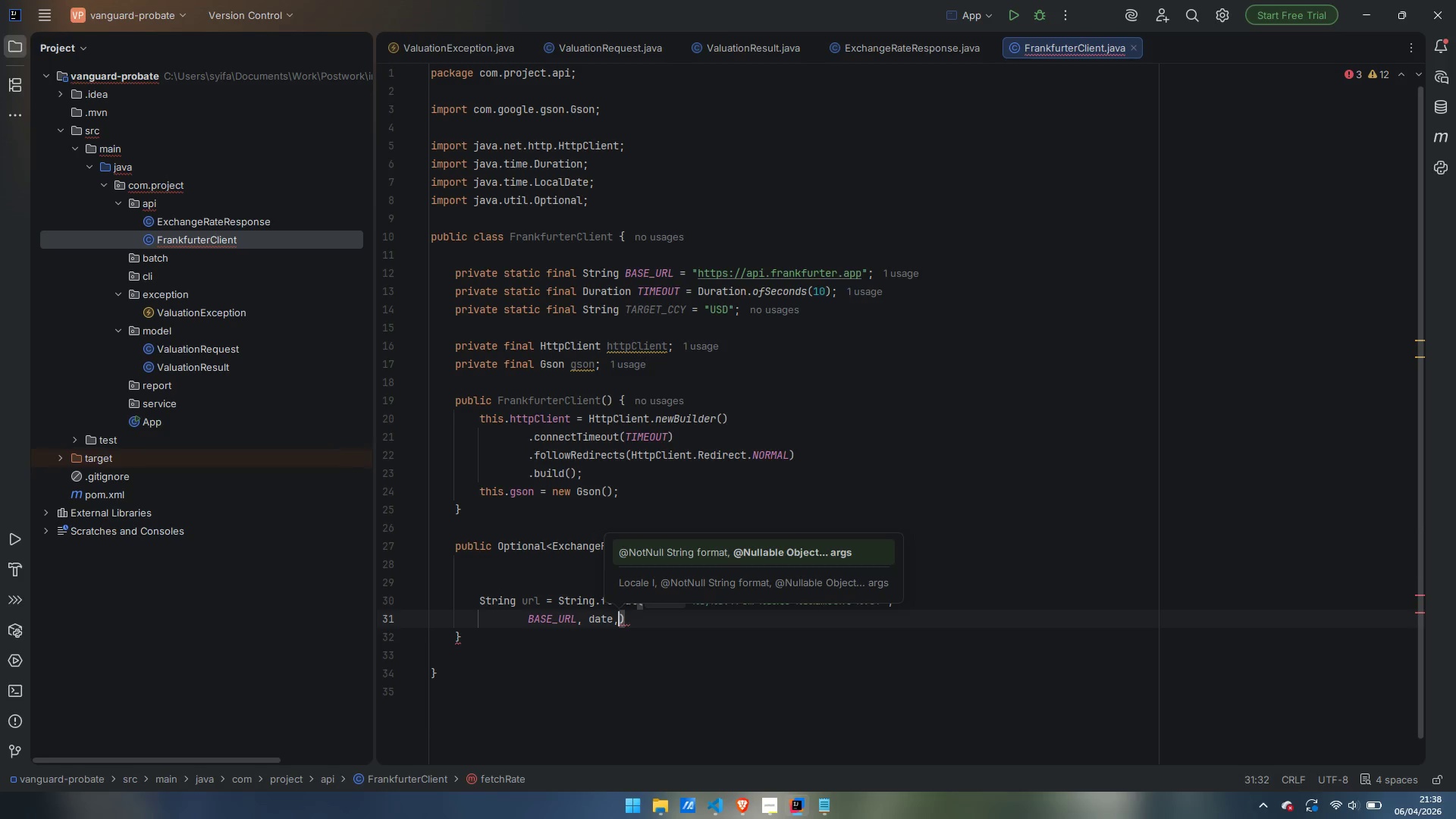 
key(Enter)
 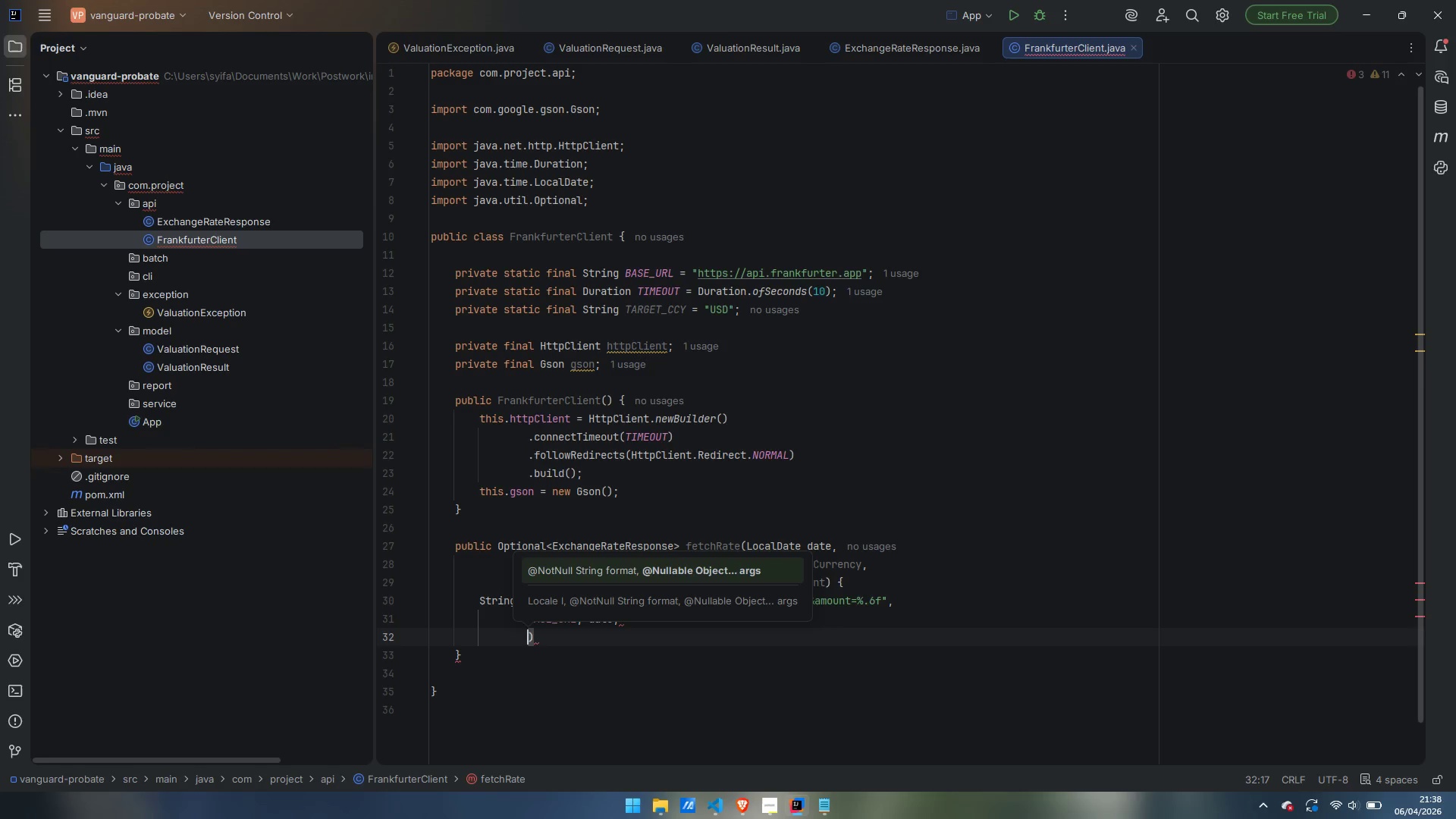 
type(URLEnd)
key(Backspace)
type(conder)
key(Backspace)
key(Backspace)
key(Backspace)
key(Backspace)
type(der)
 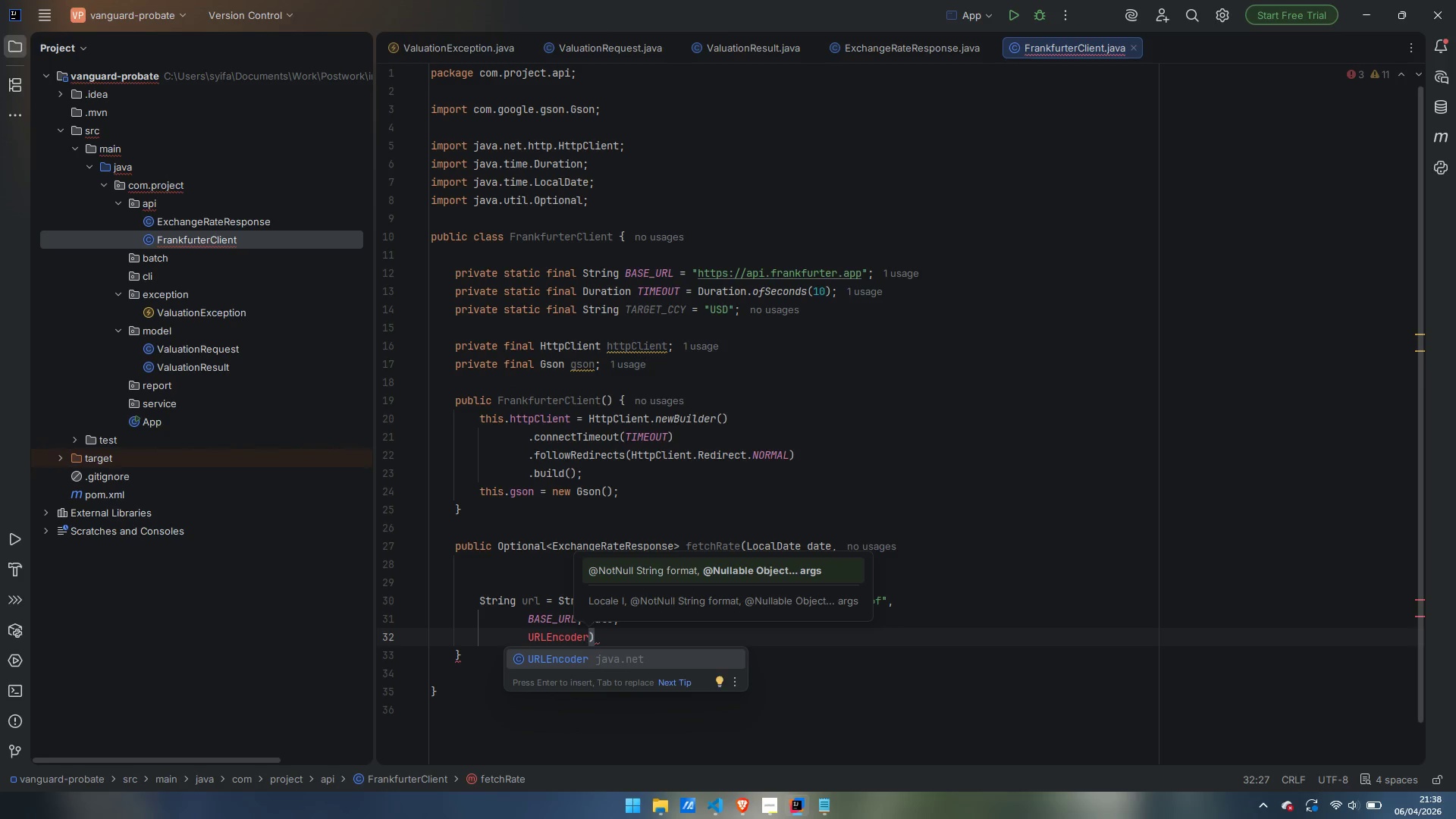 
key(Enter)
 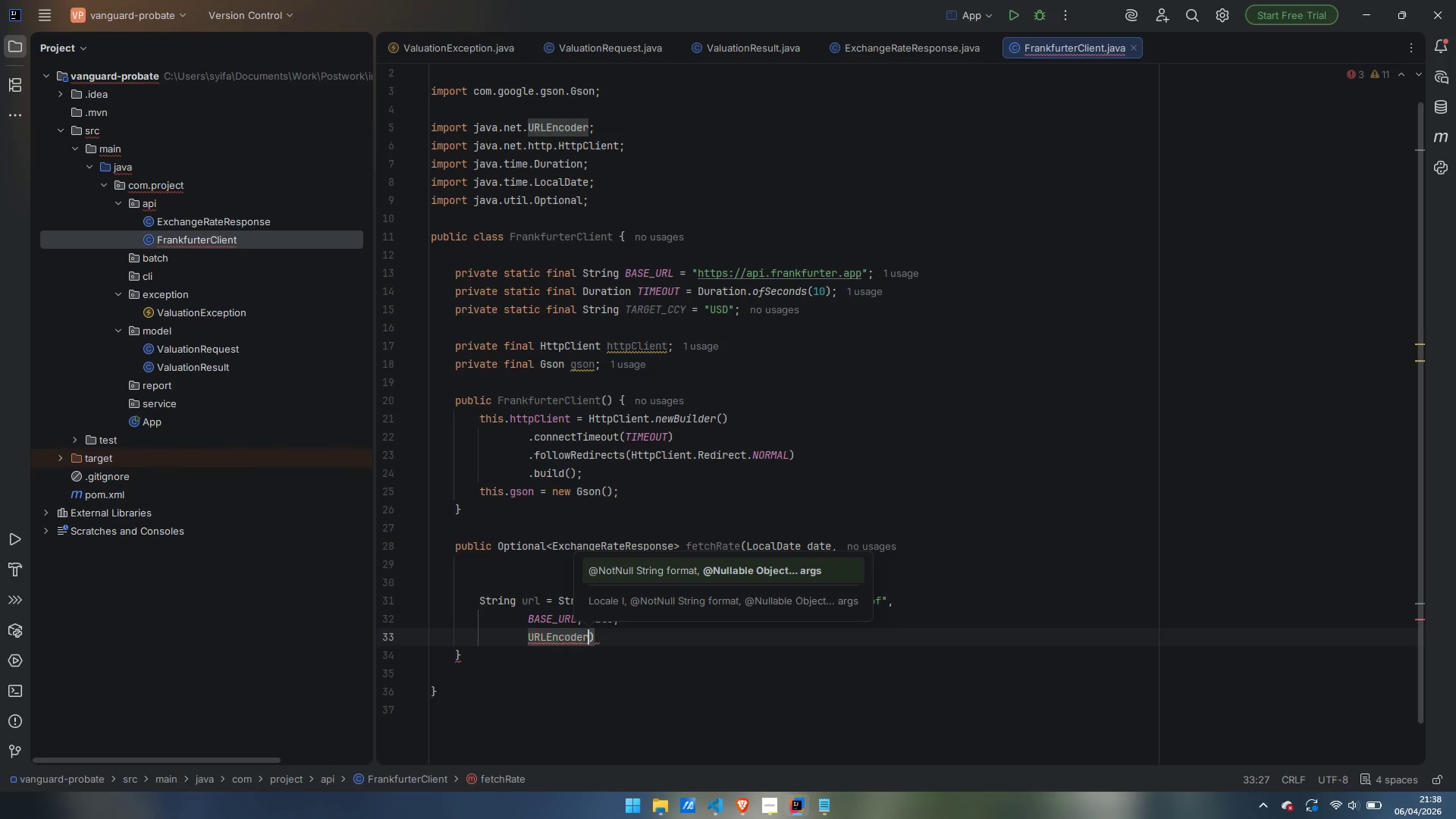 
type(.encode)
 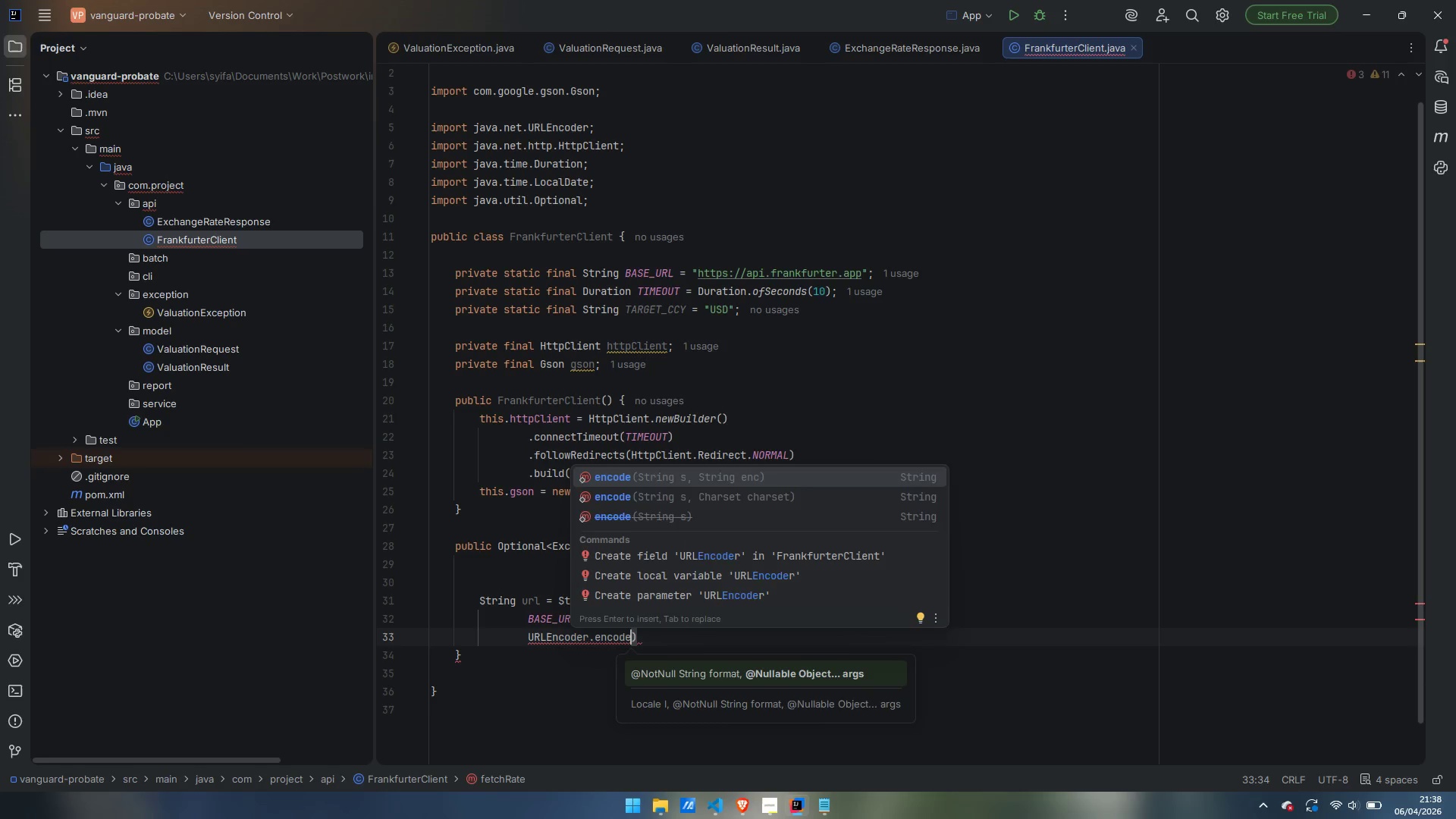 
key(Enter)
 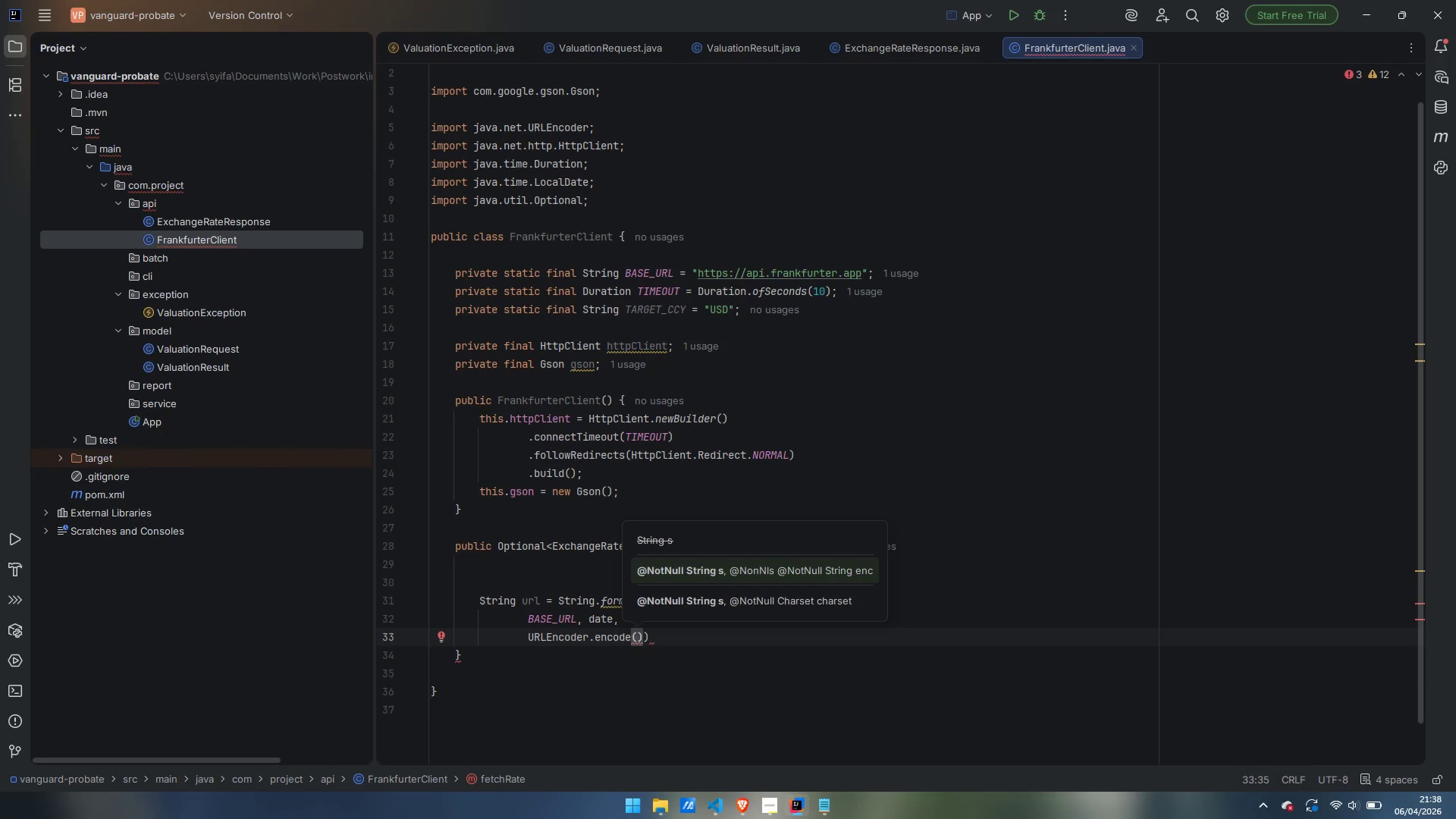 
type(fromCurrency.toUpperCA)
key(Backspace)
type(se)
key(Backspace)
key(Backspace)
type(ase)
 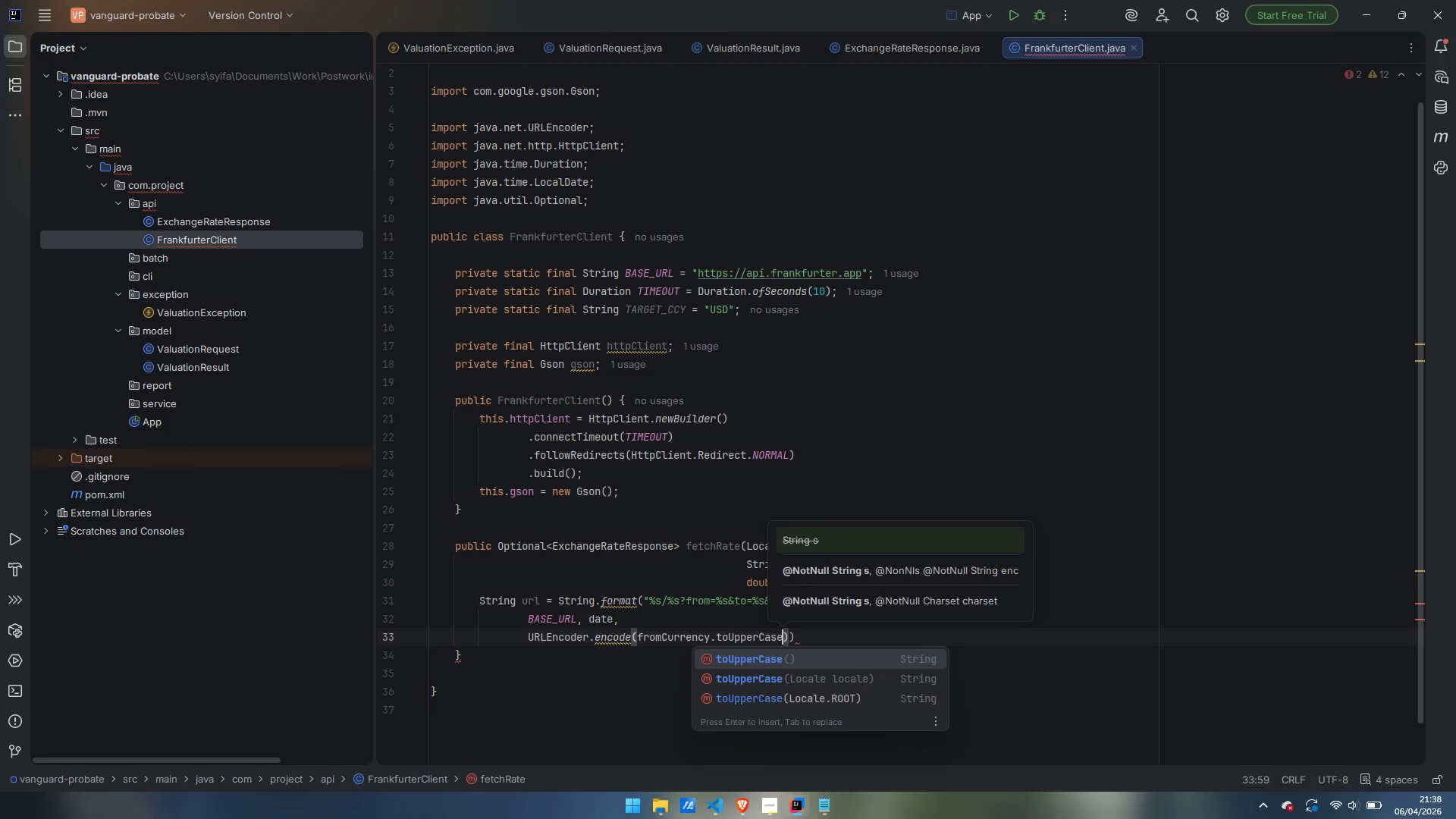 
key(Enter)
 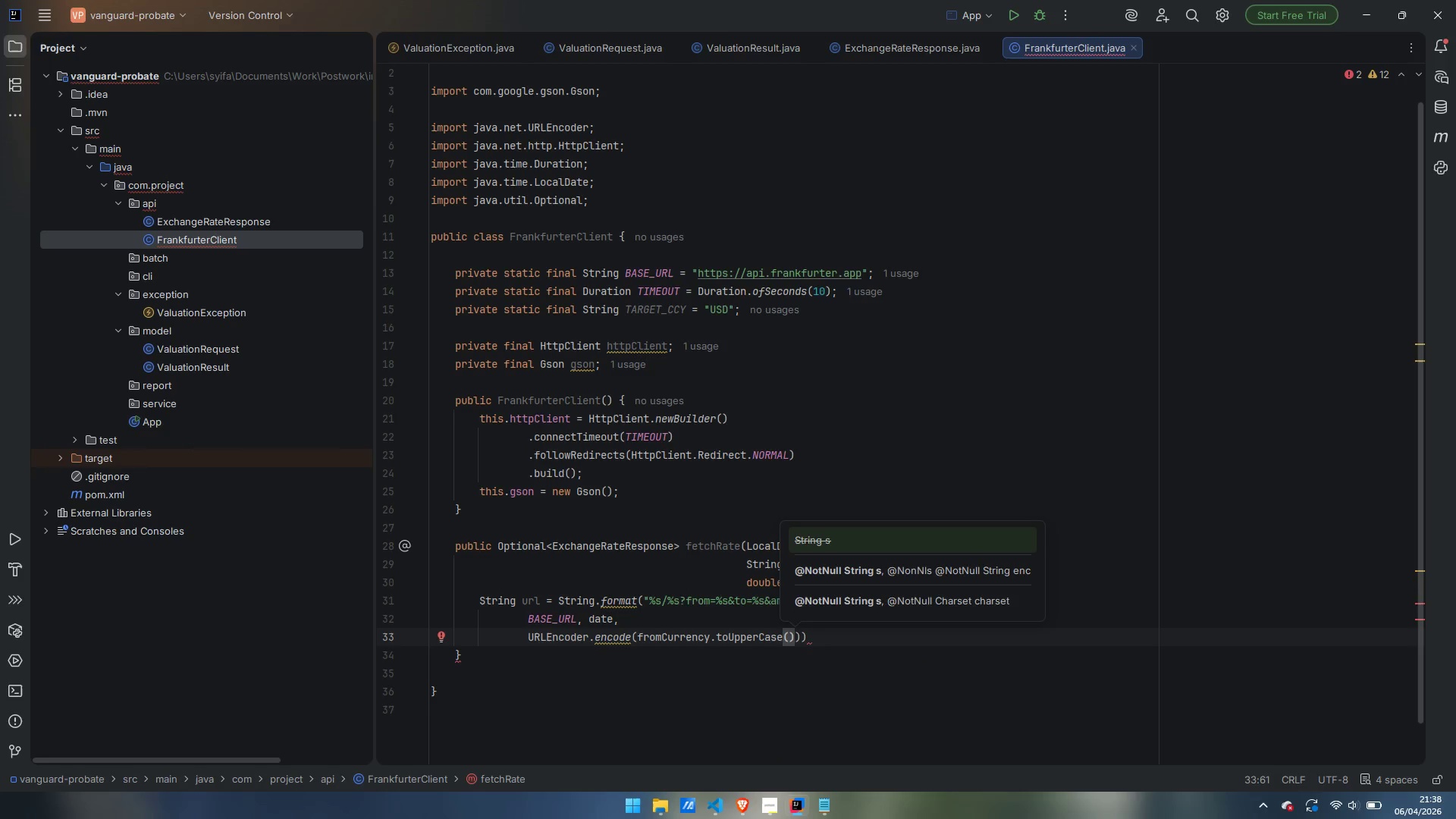 
type(, StandardCharsets.UTF_8)
 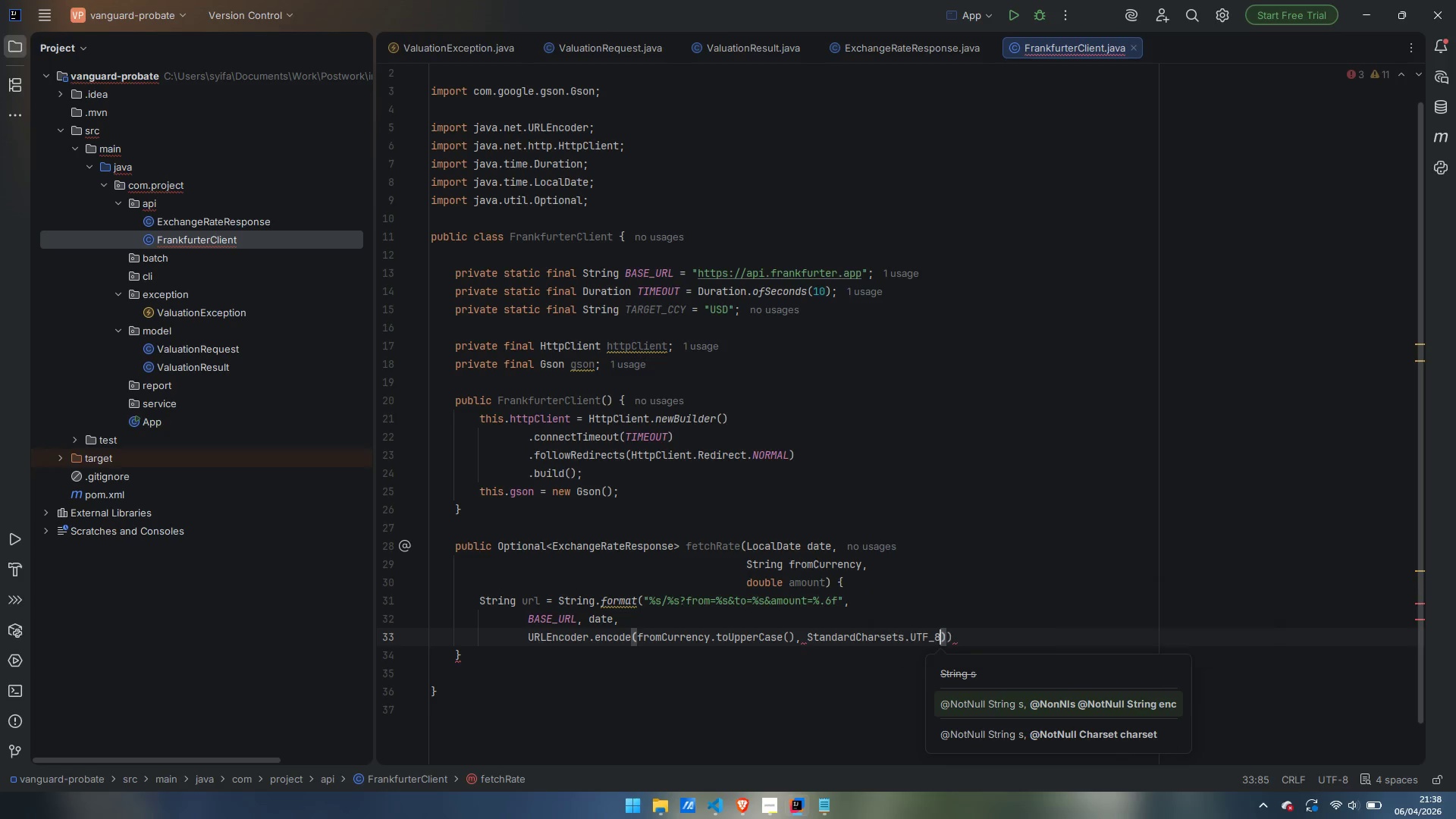 
 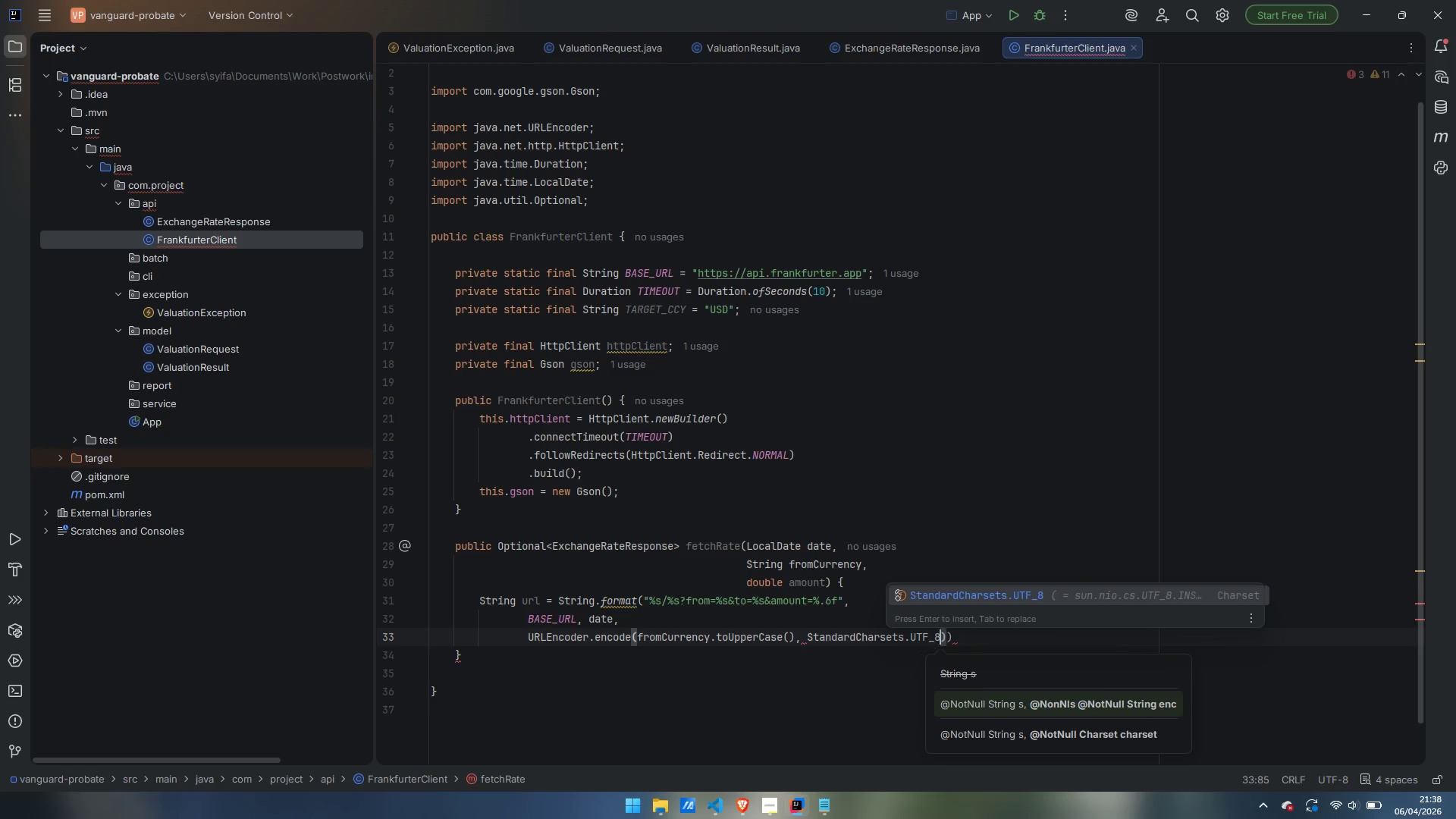 
key(Enter)
 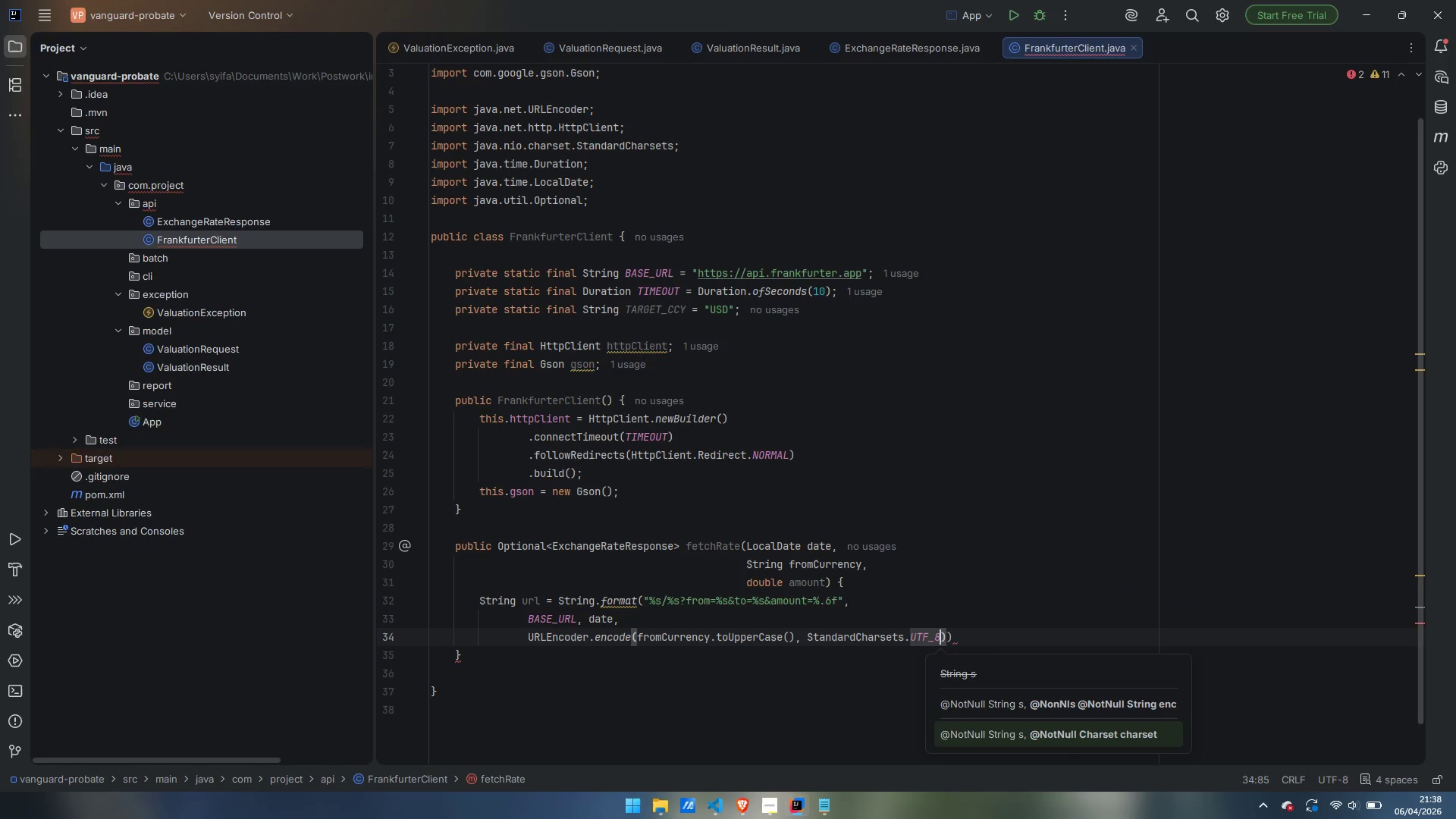 
key(ArrowRight)
 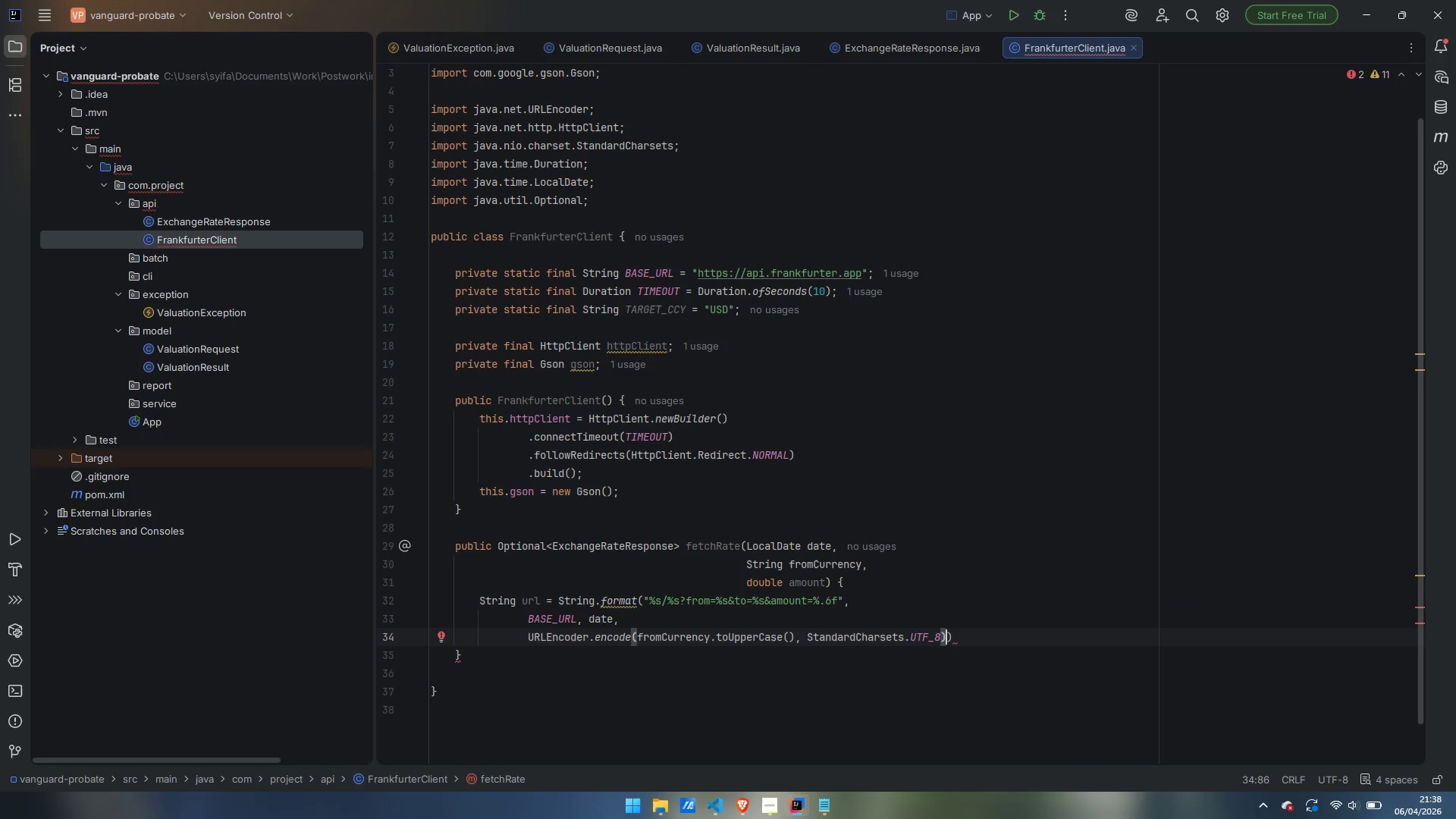 
key(Comma)
 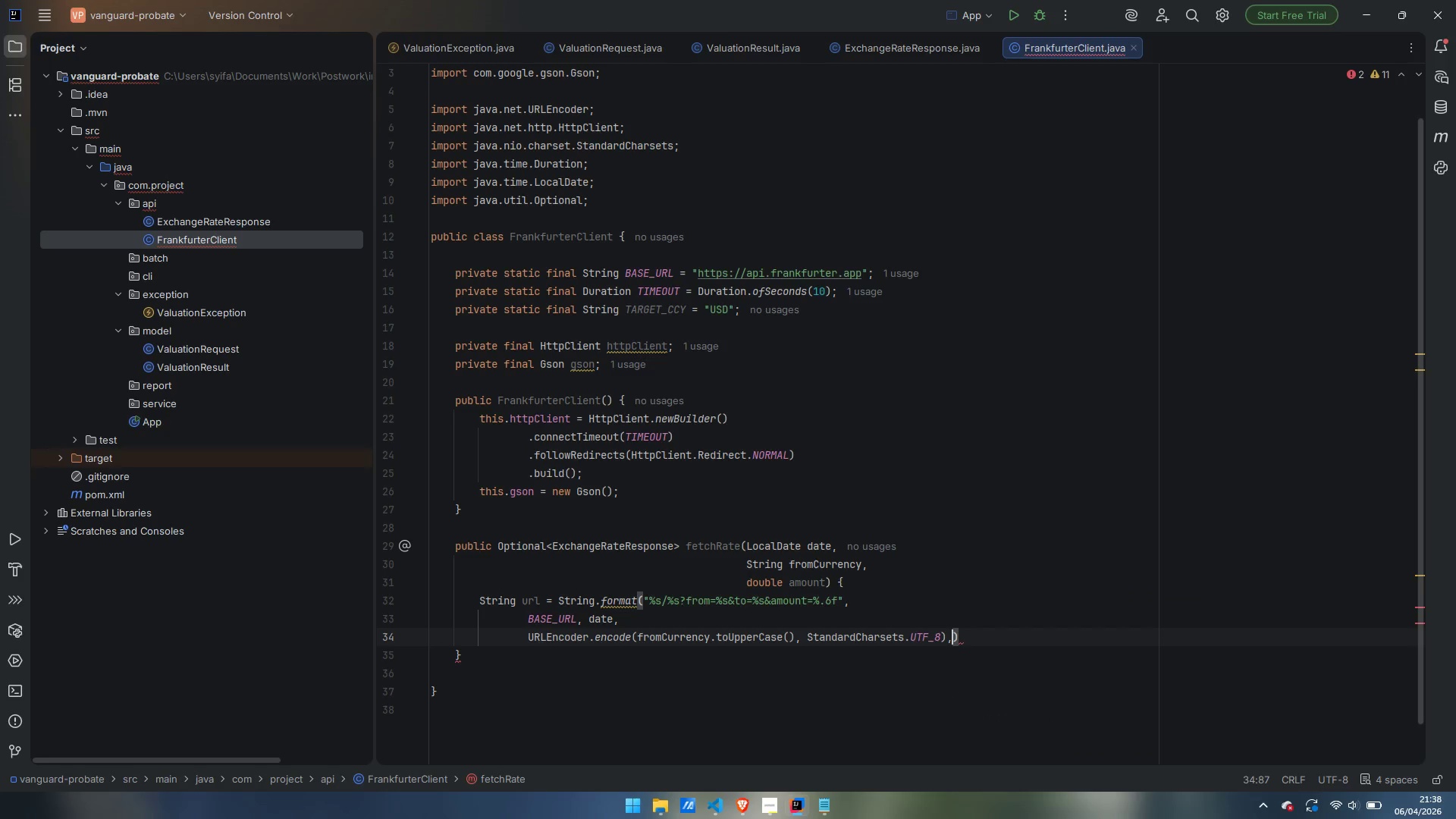 
key(Enter)
 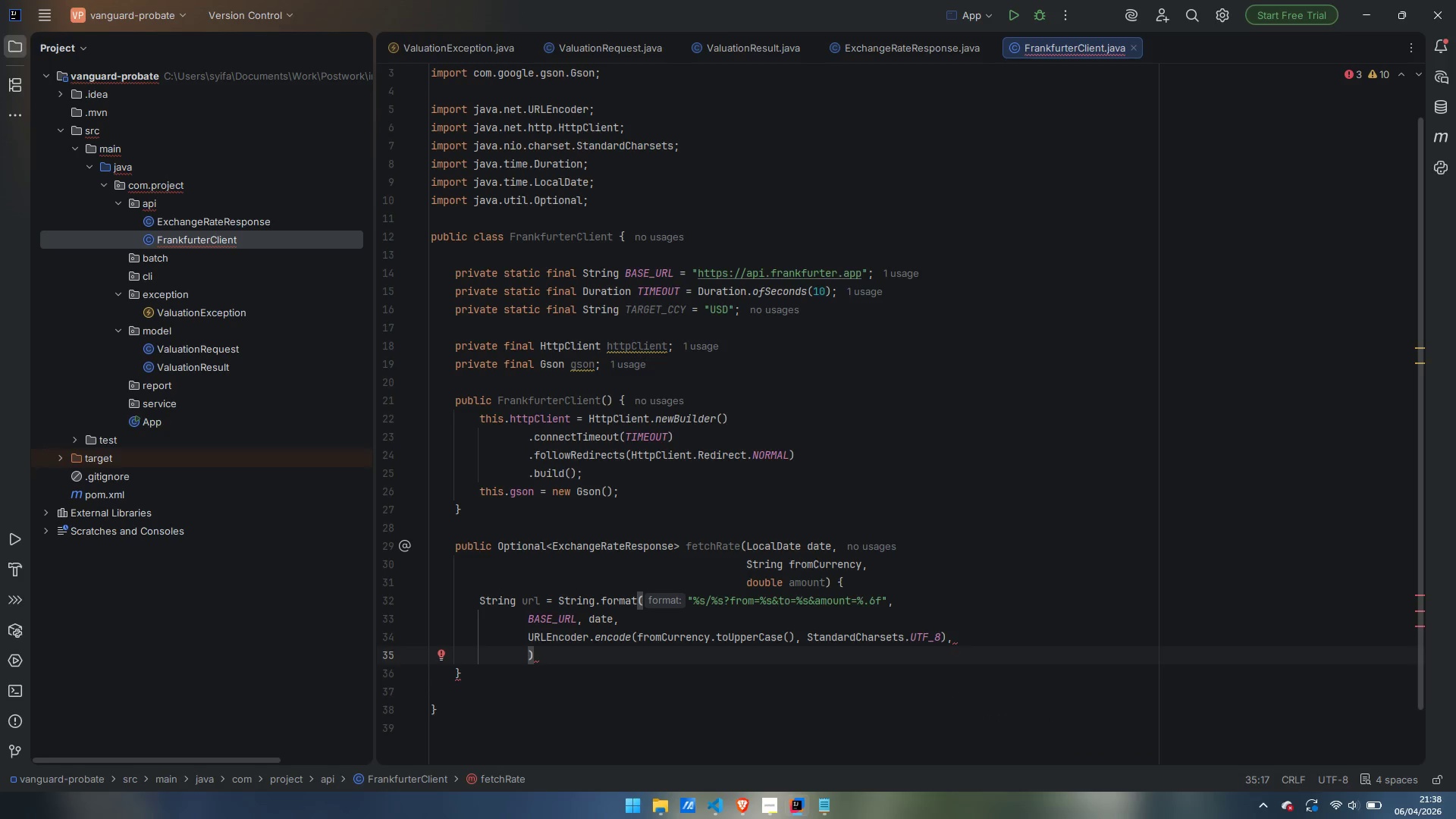 
type(TARGET_CCY, amount)
 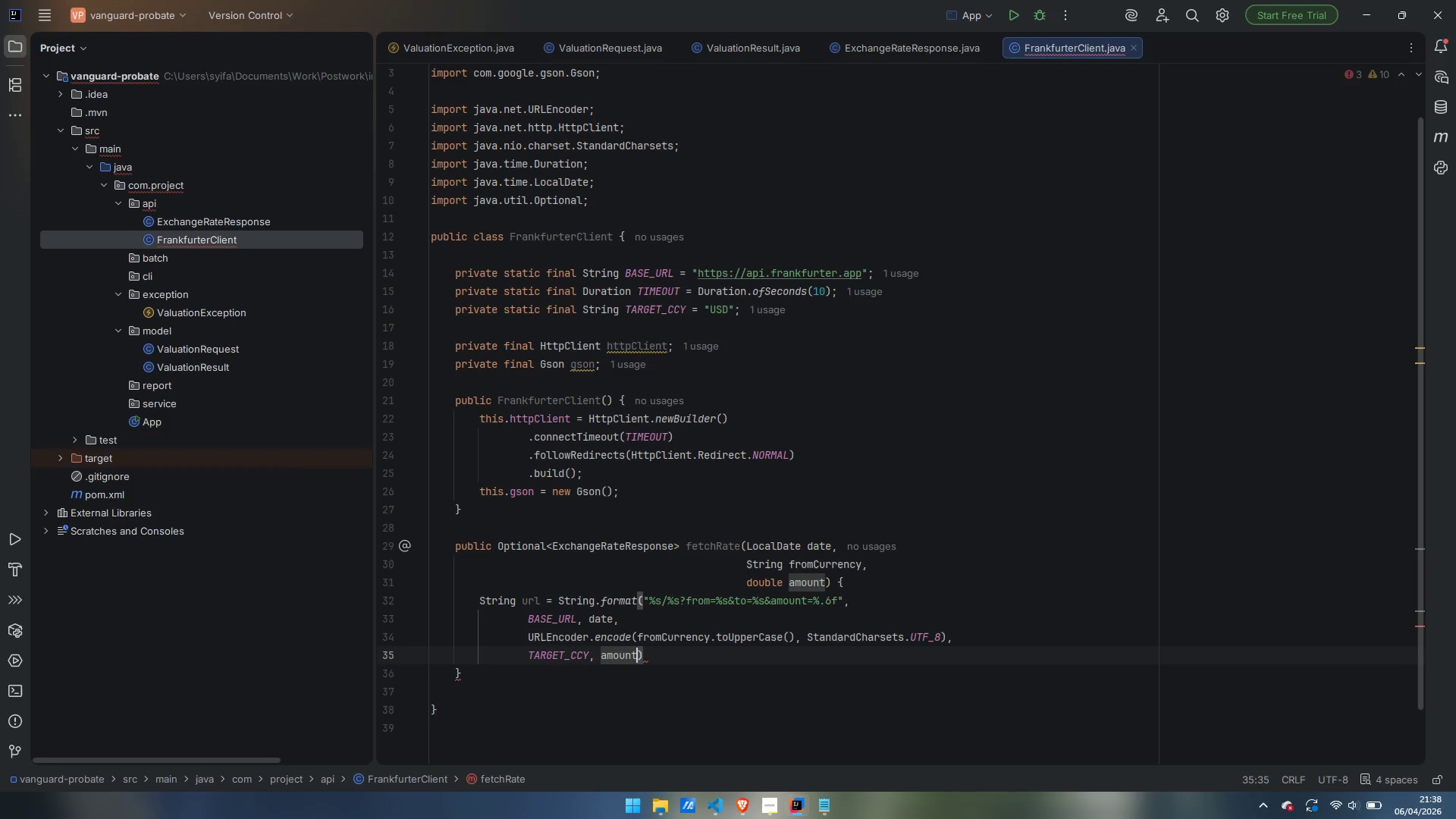 
key(ArrowRight)
 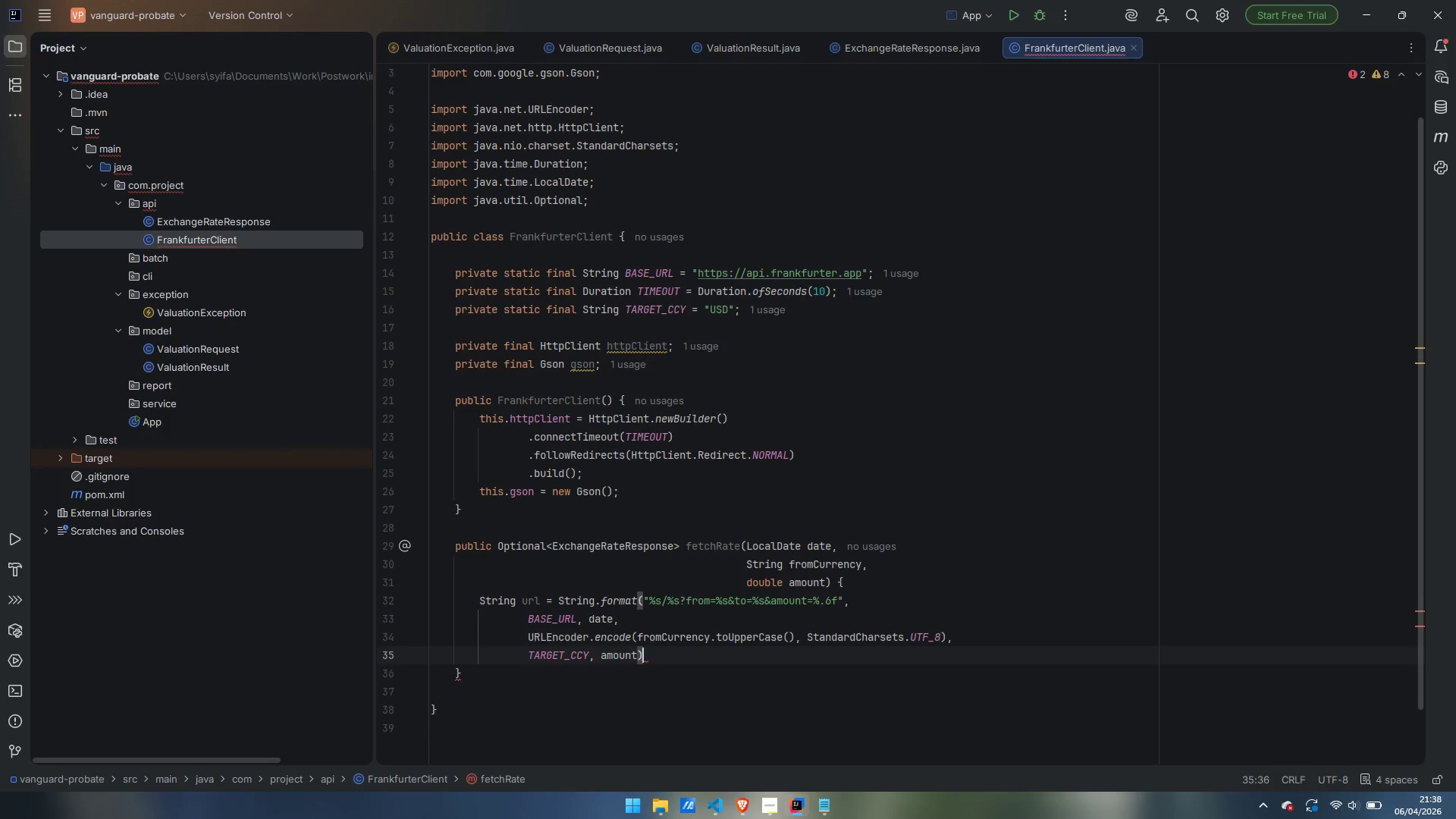 
key(Semicolon)
 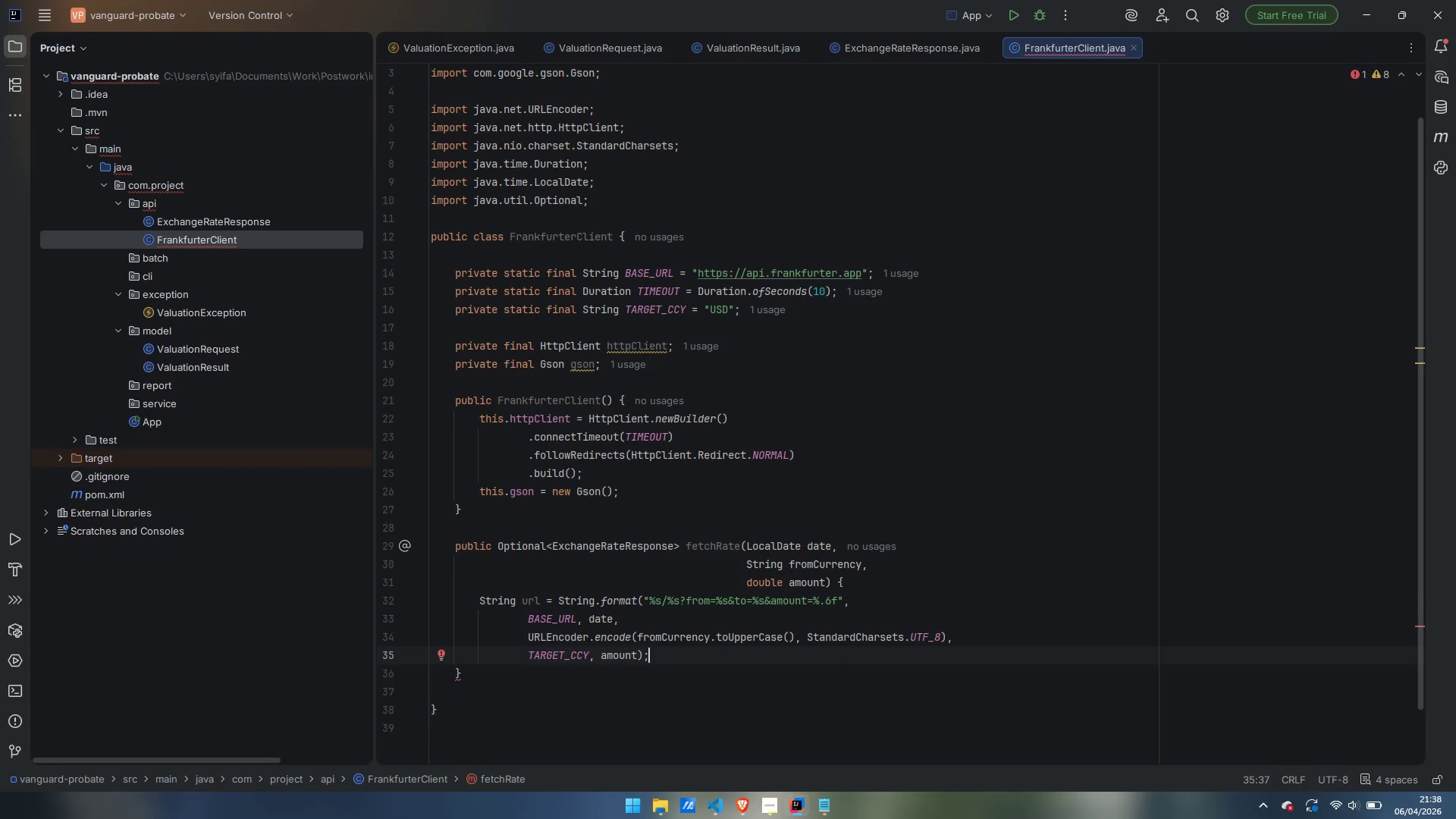 
key(Enter)
 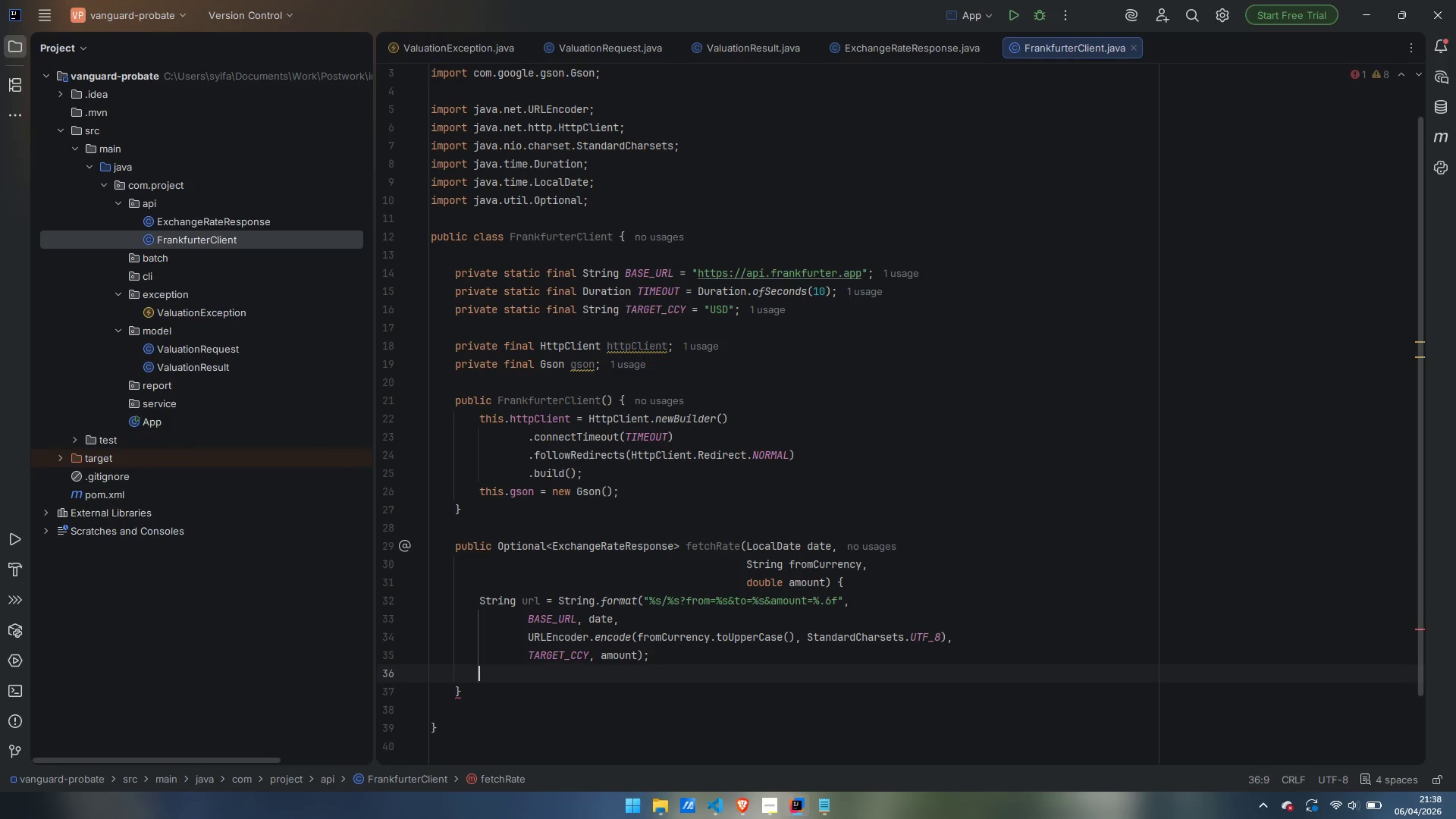 
key(Enter)
 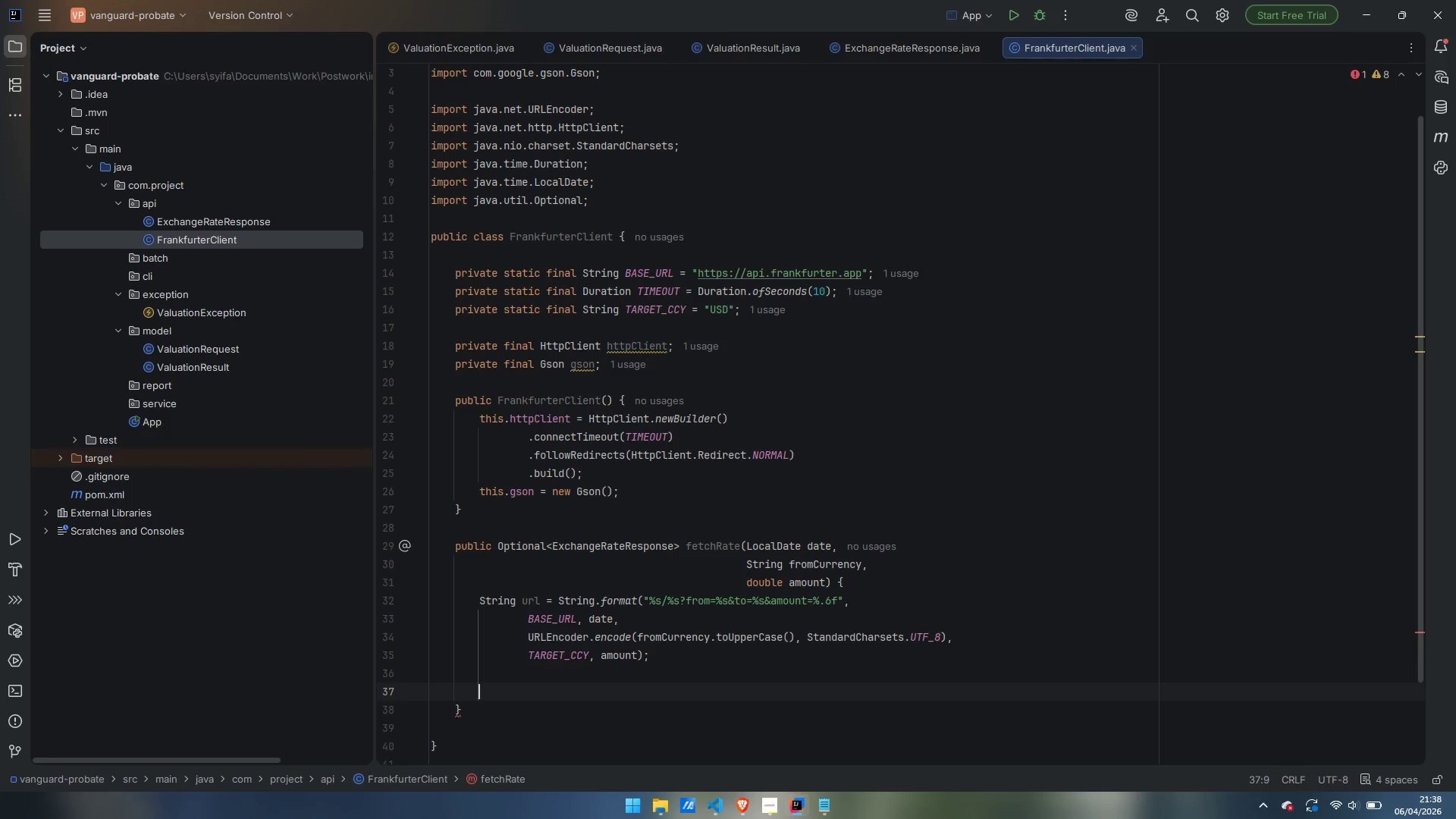 
type(HttpRequest)
 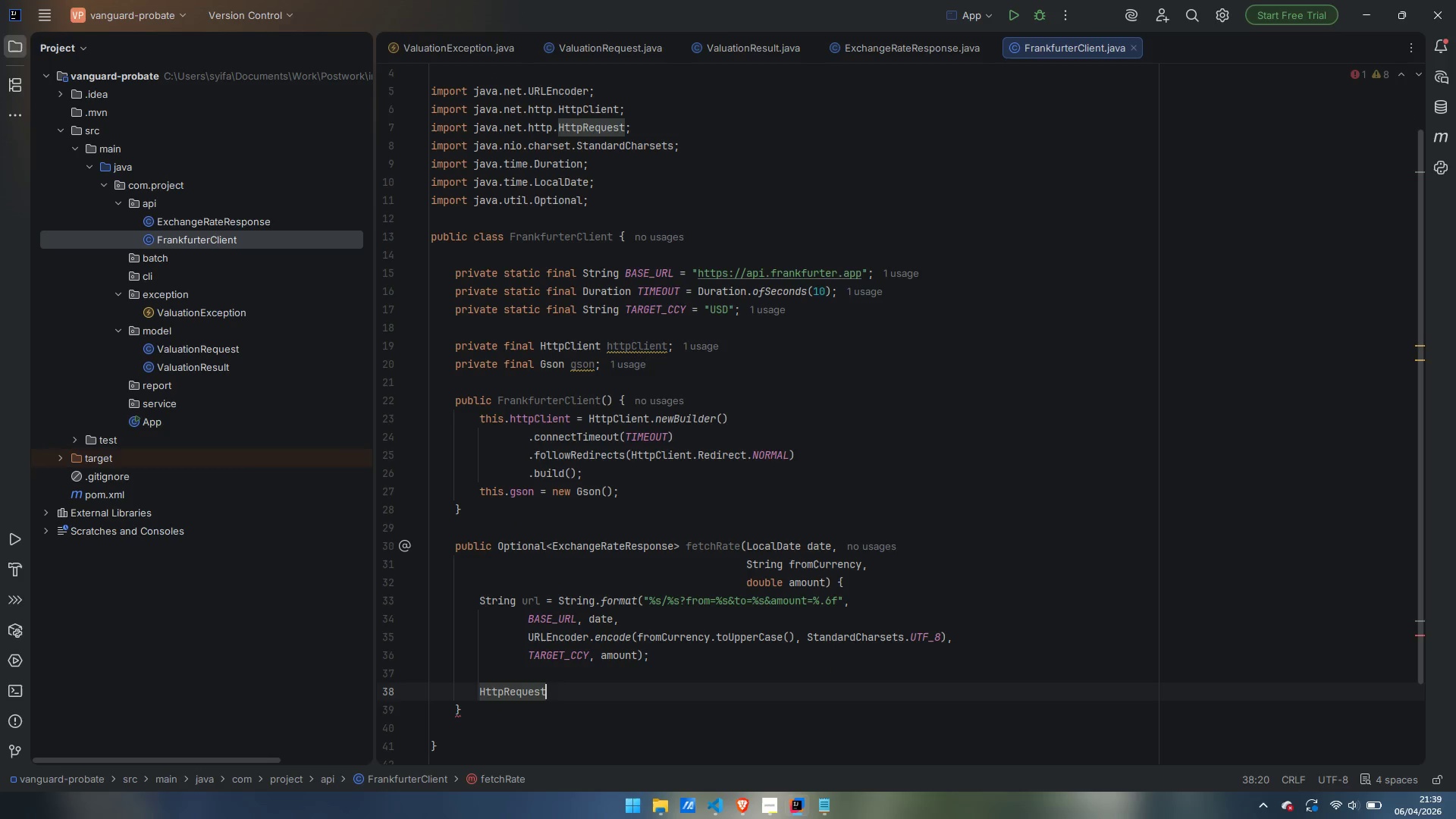 
 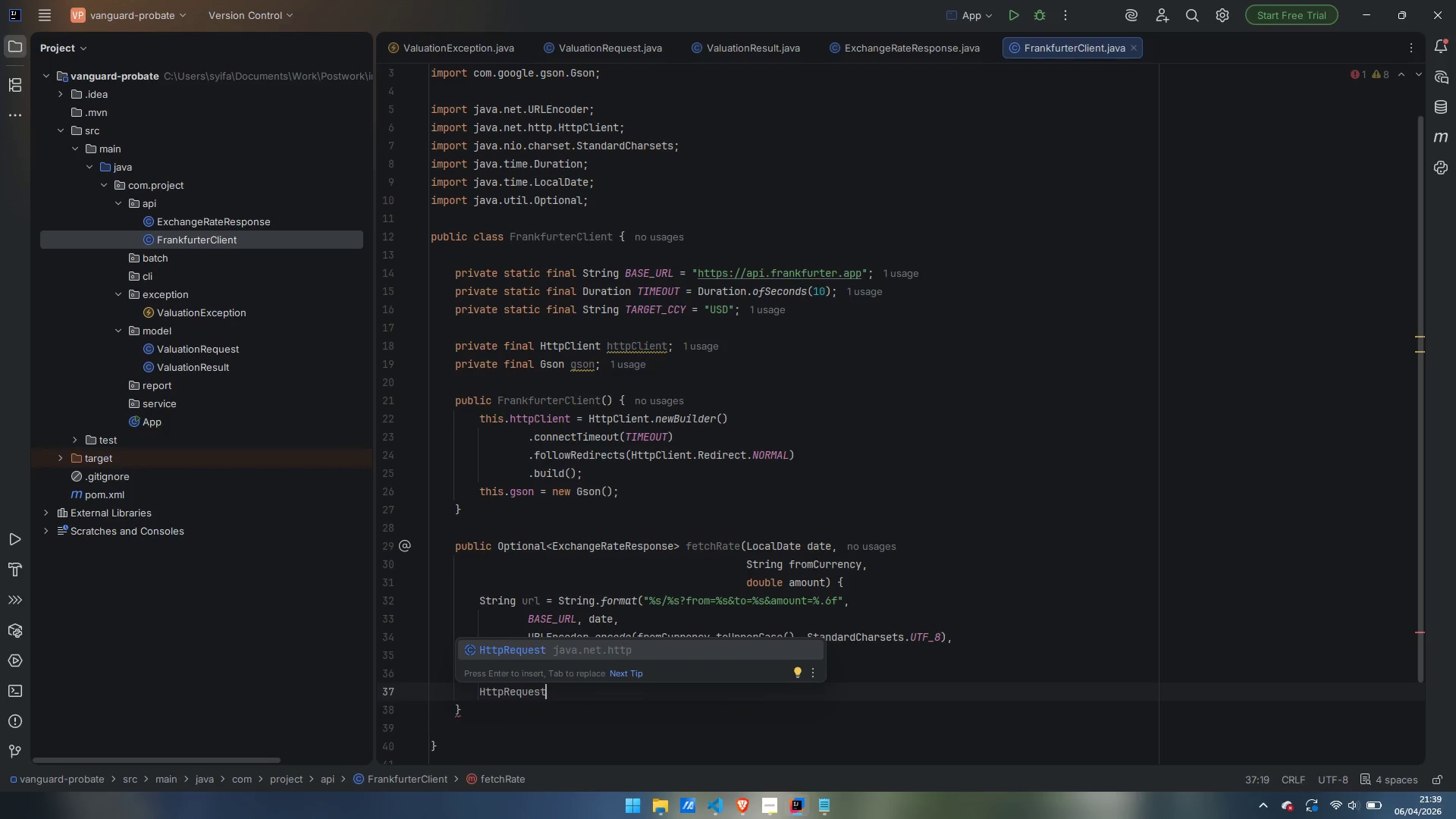 
key(Enter)
 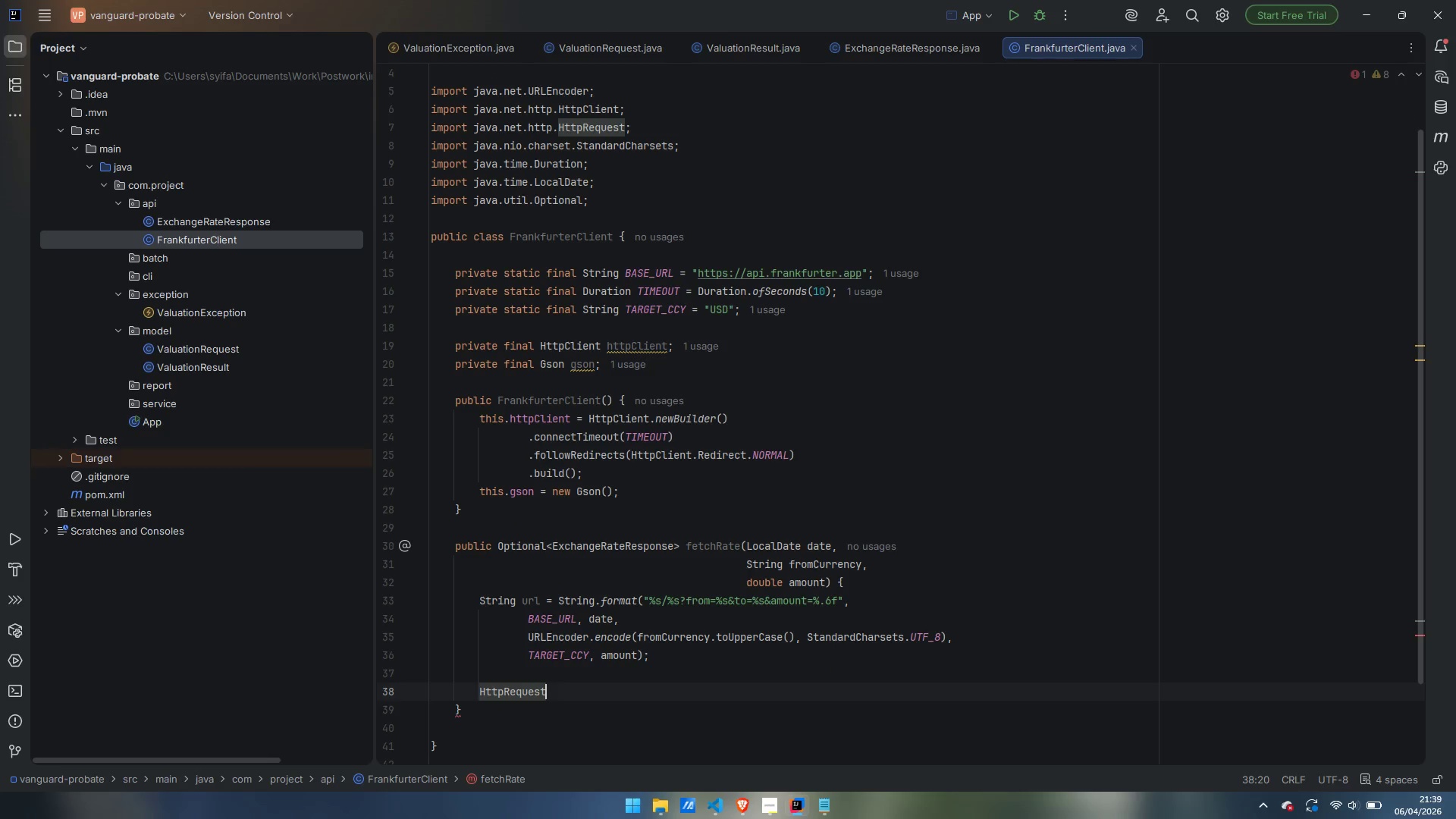 
type( request HttpResul)
key(Backspace)
key(Backspace)
key(Backspace)
type(quest.newBuilder())
 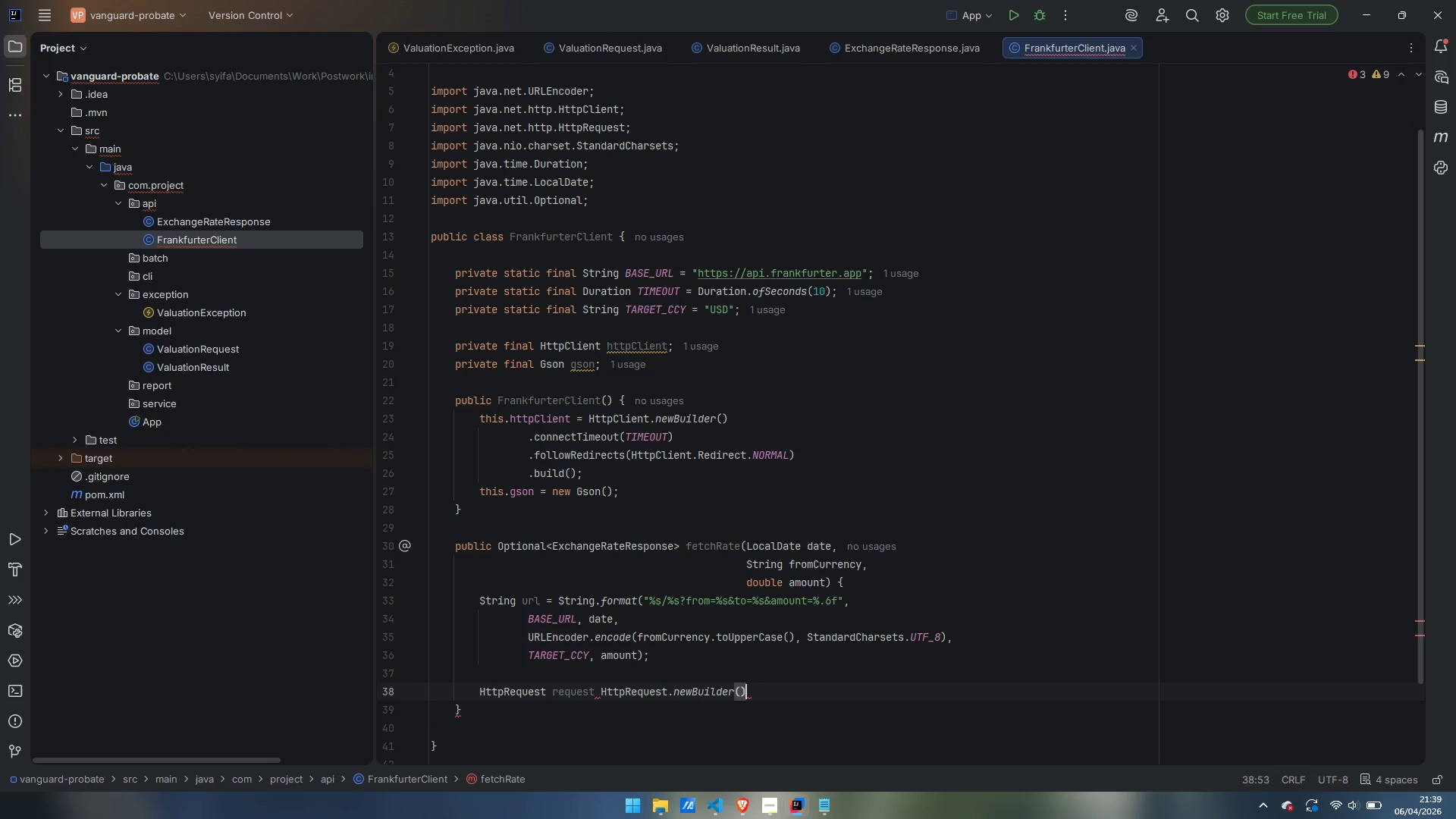 
key(Enter)
 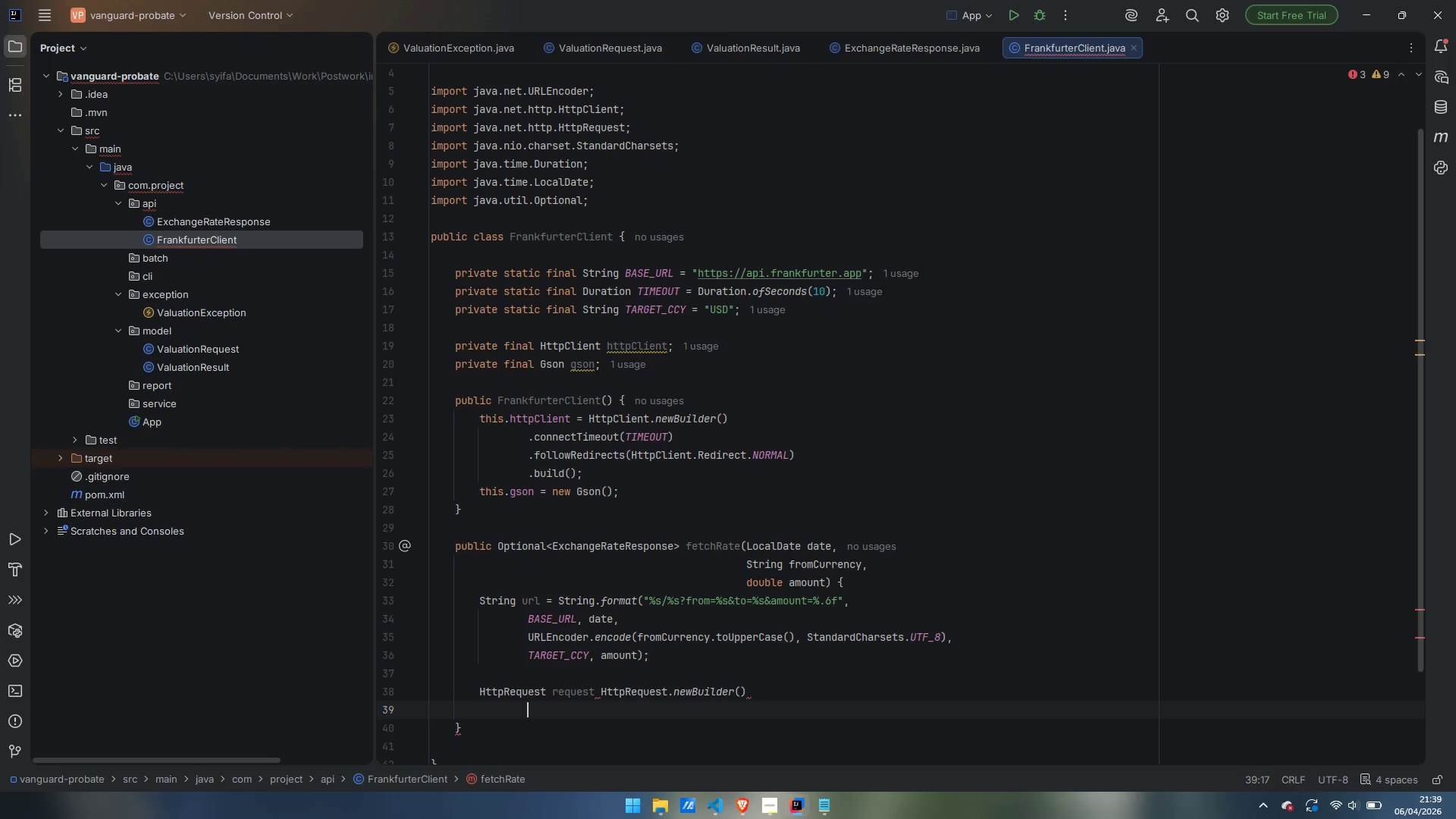 
type(.uri)
 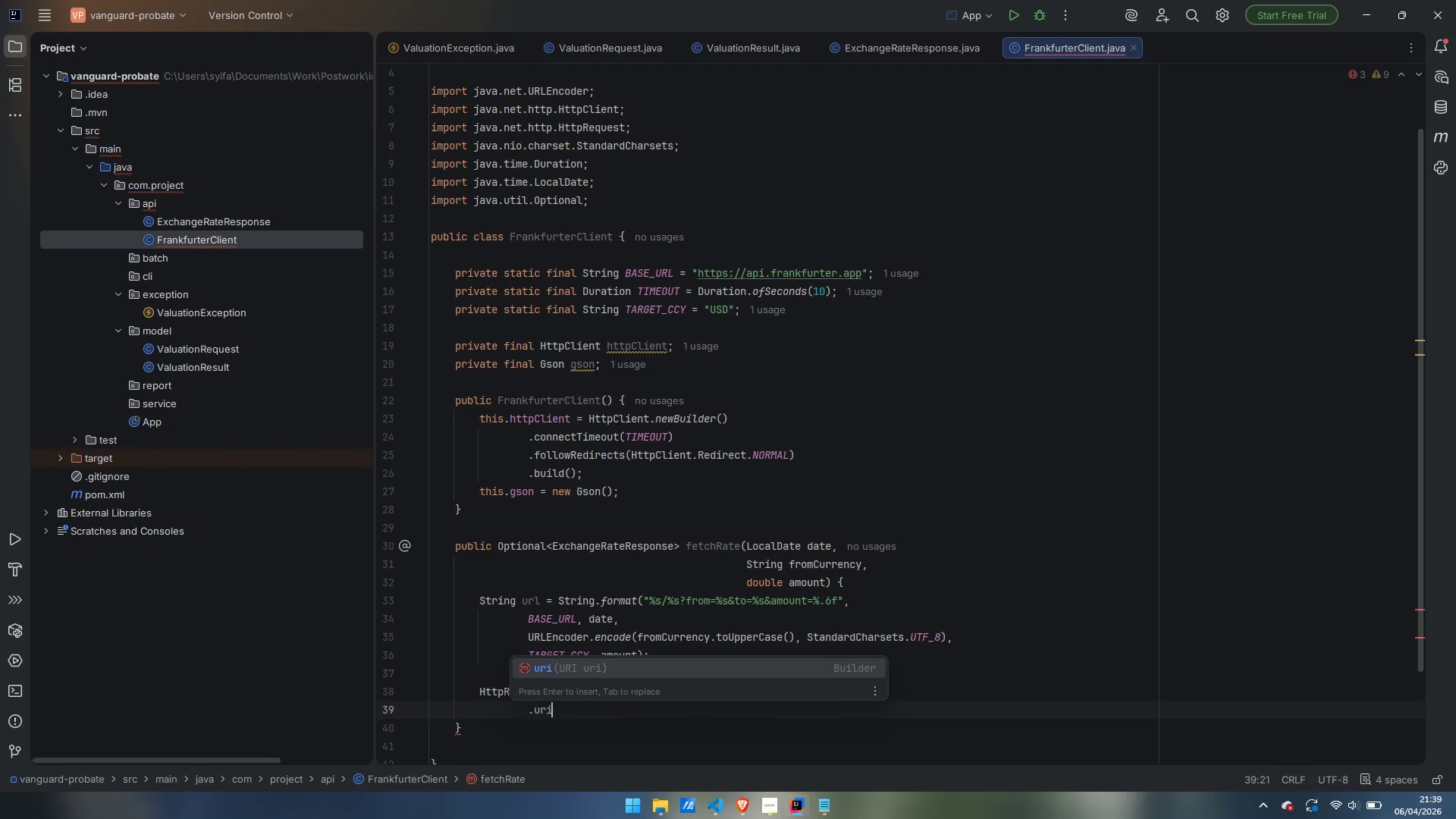 
key(Enter)
 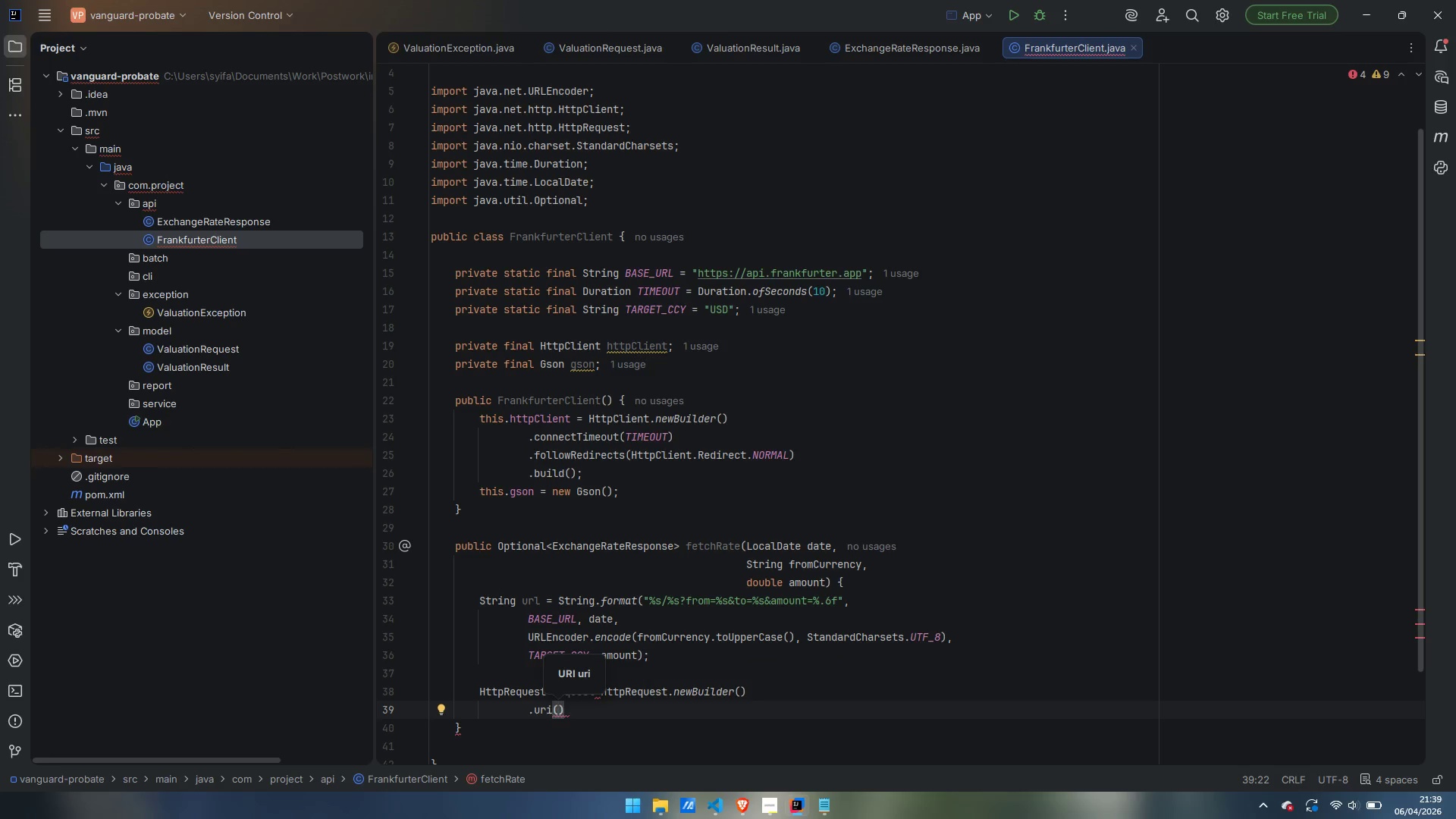 
type(URI.create)
 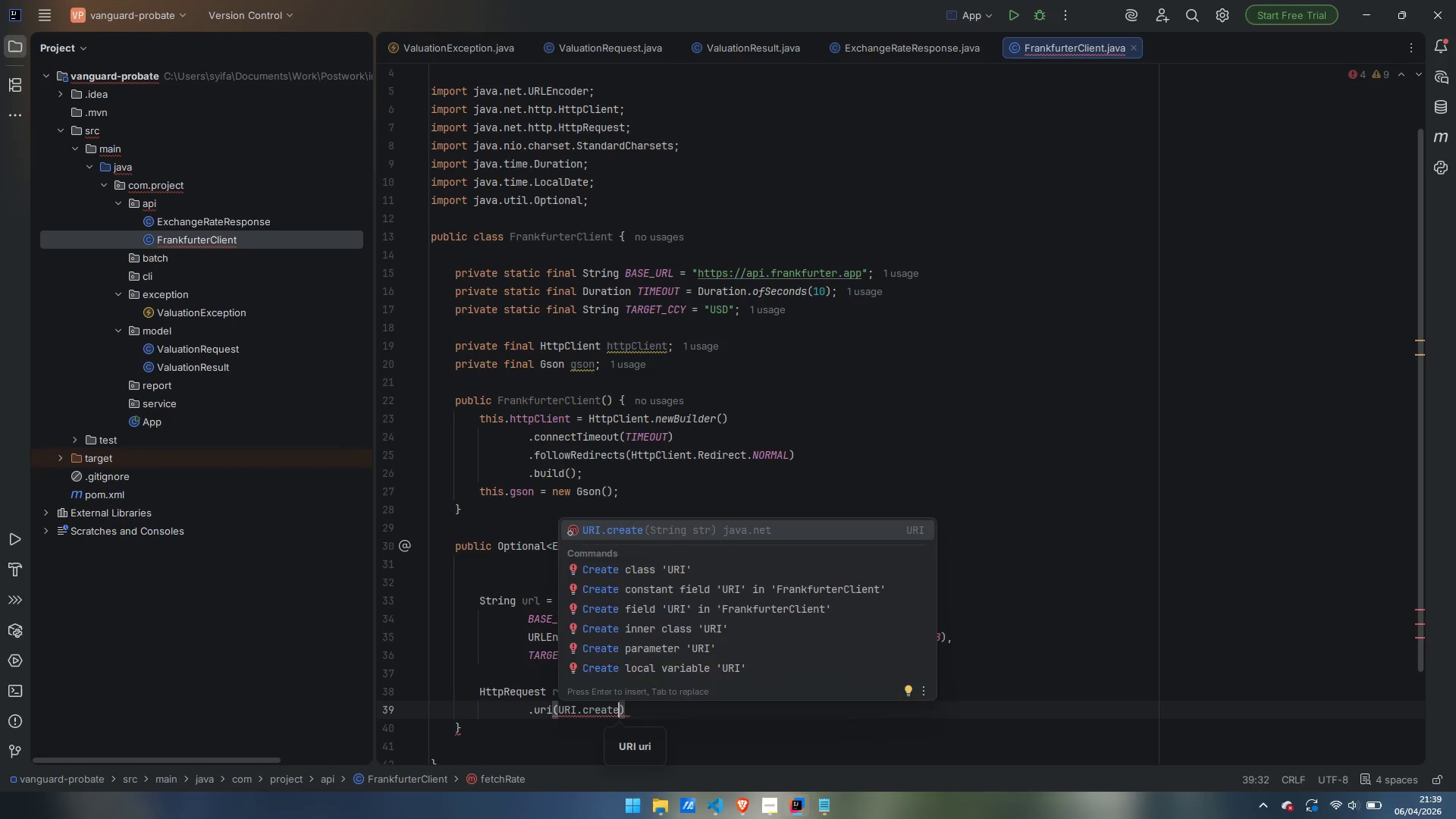 
key(Enter)
 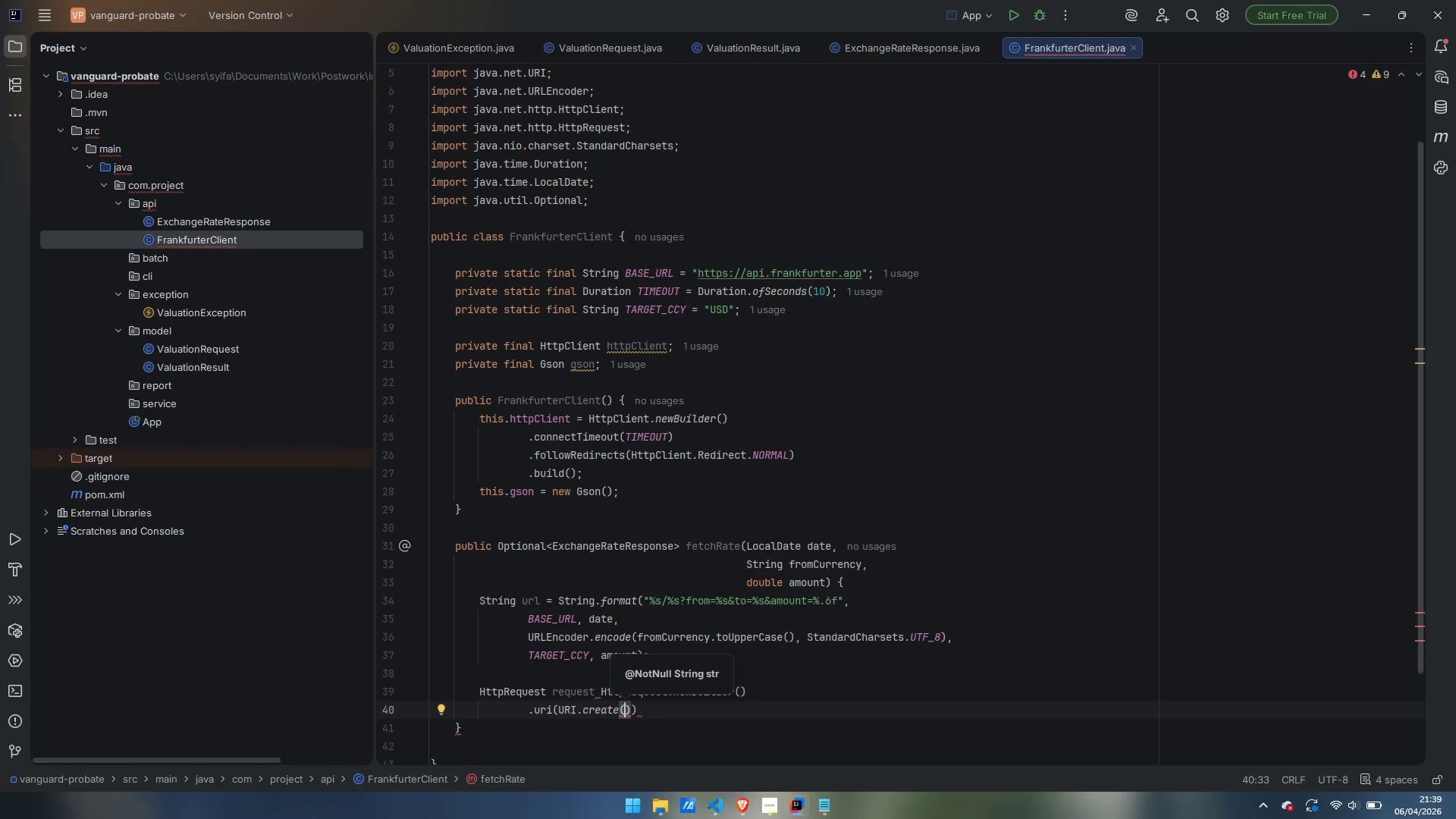 
type(url)
 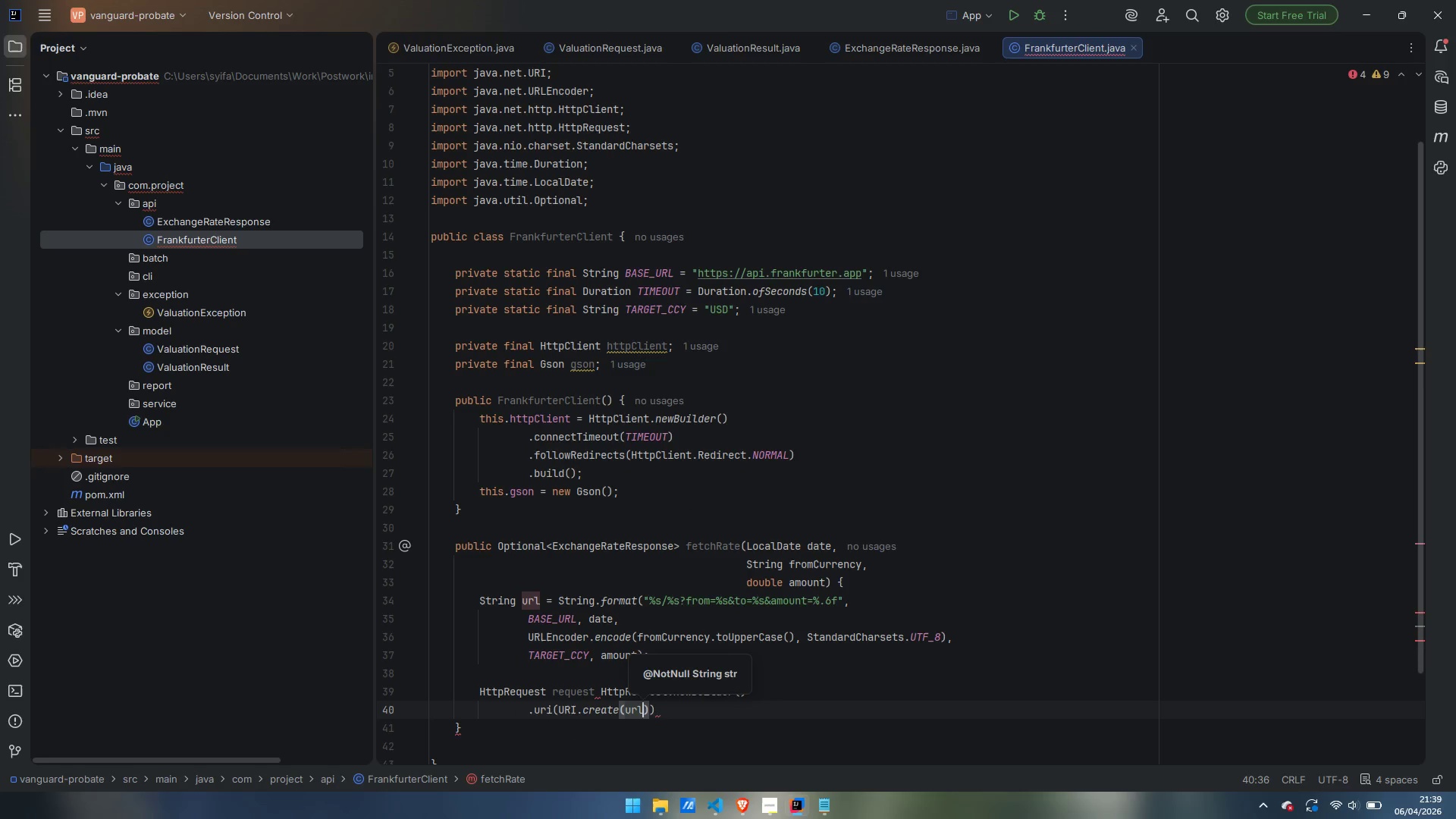 
key(ArrowRight)
 